 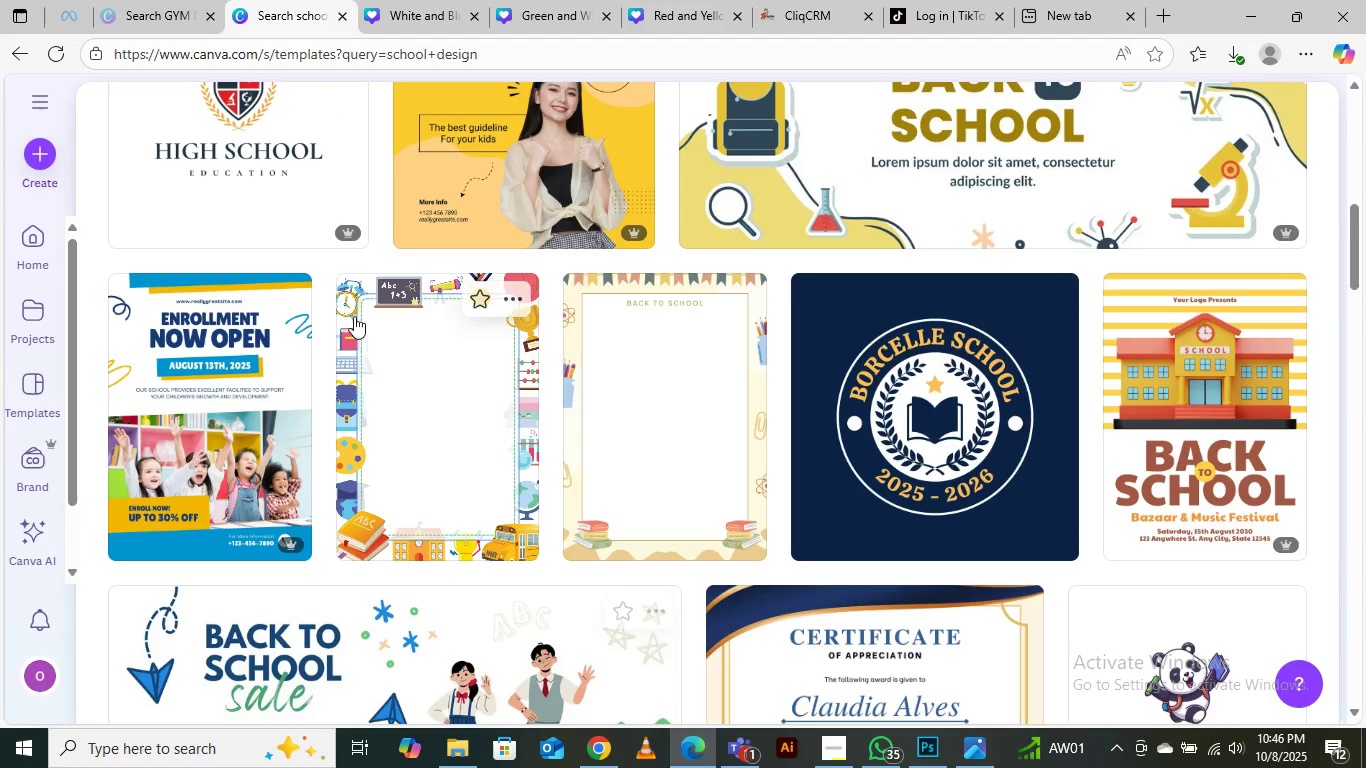 
scroll: coordinate [468, 330], scroll_direction: up, amount: 7.0
 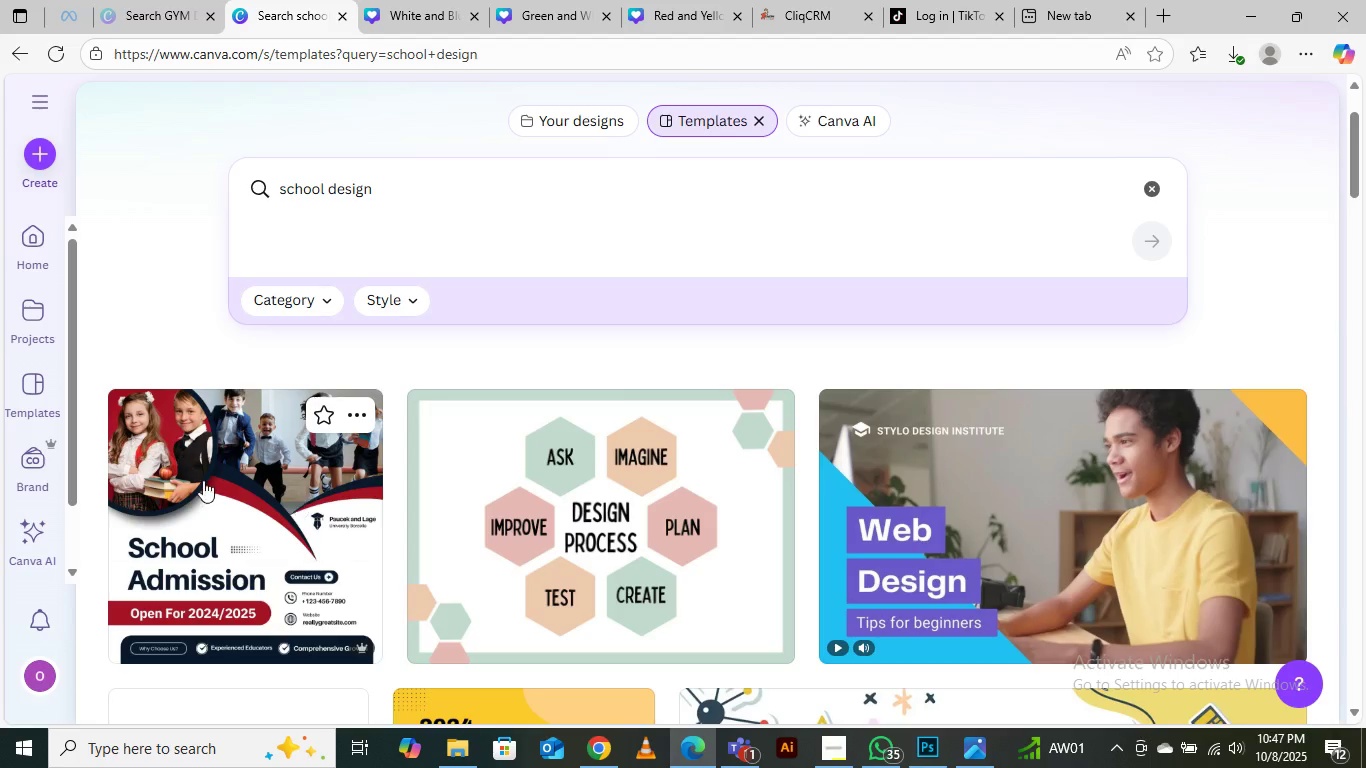 
left_click([203, 480])
 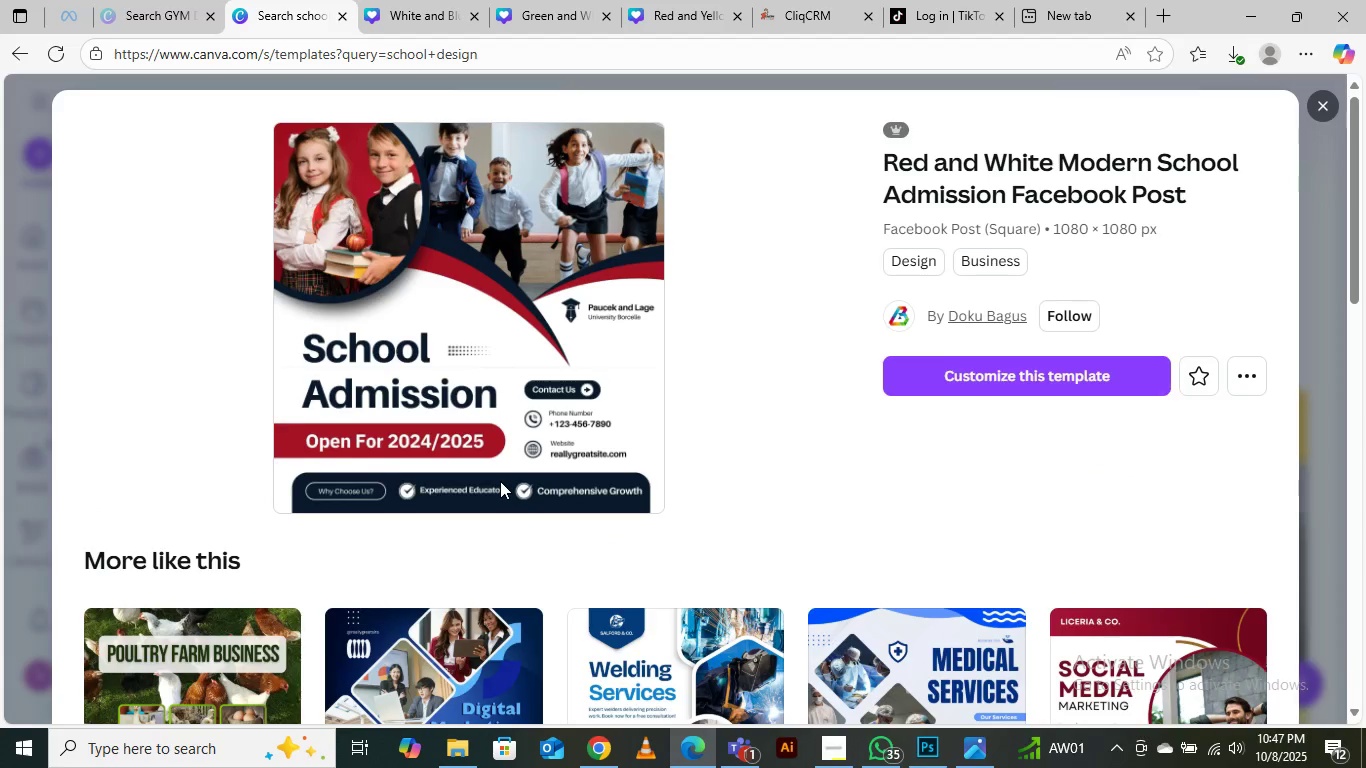 
scroll: coordinate [418, 524], scroll_direction: down, amount: 15.0
 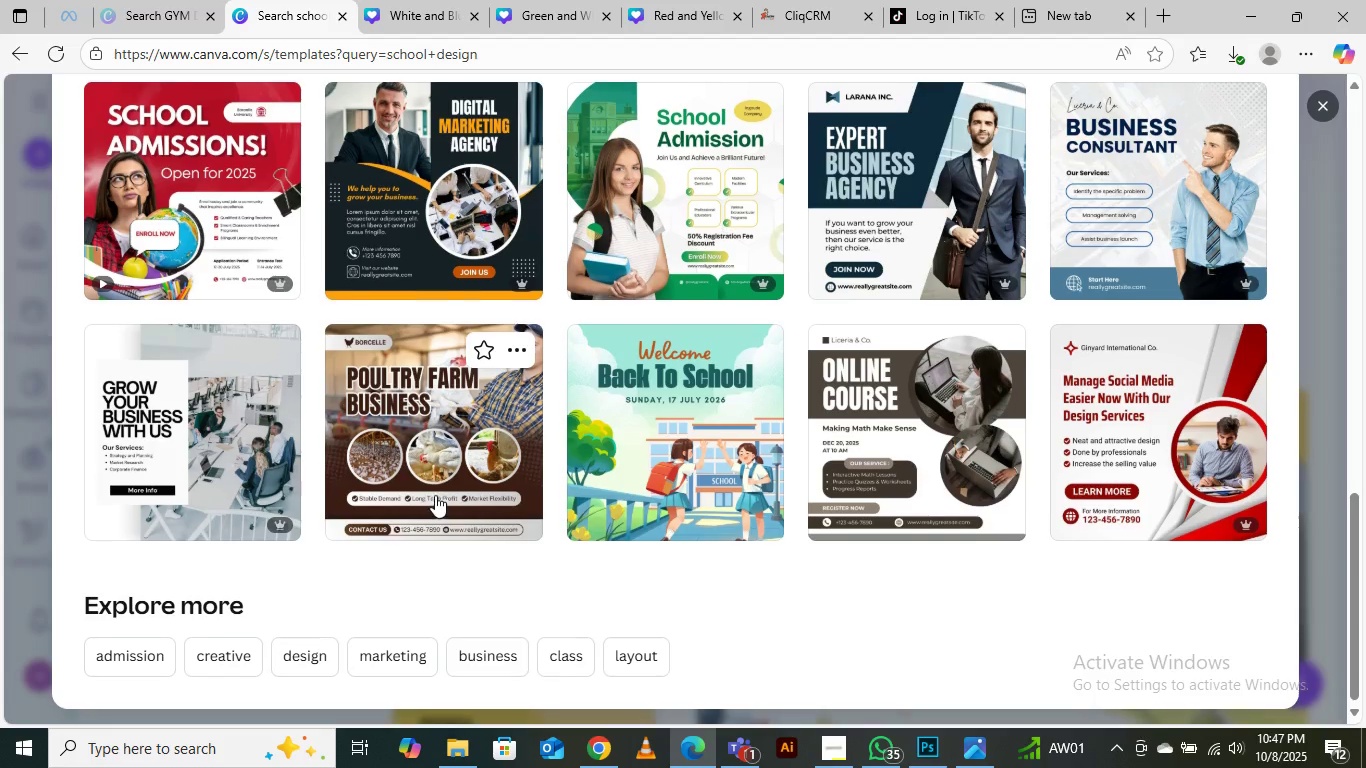 
scroll: coordinate [193, 350], scroll_direction: up, amount: 5.0
 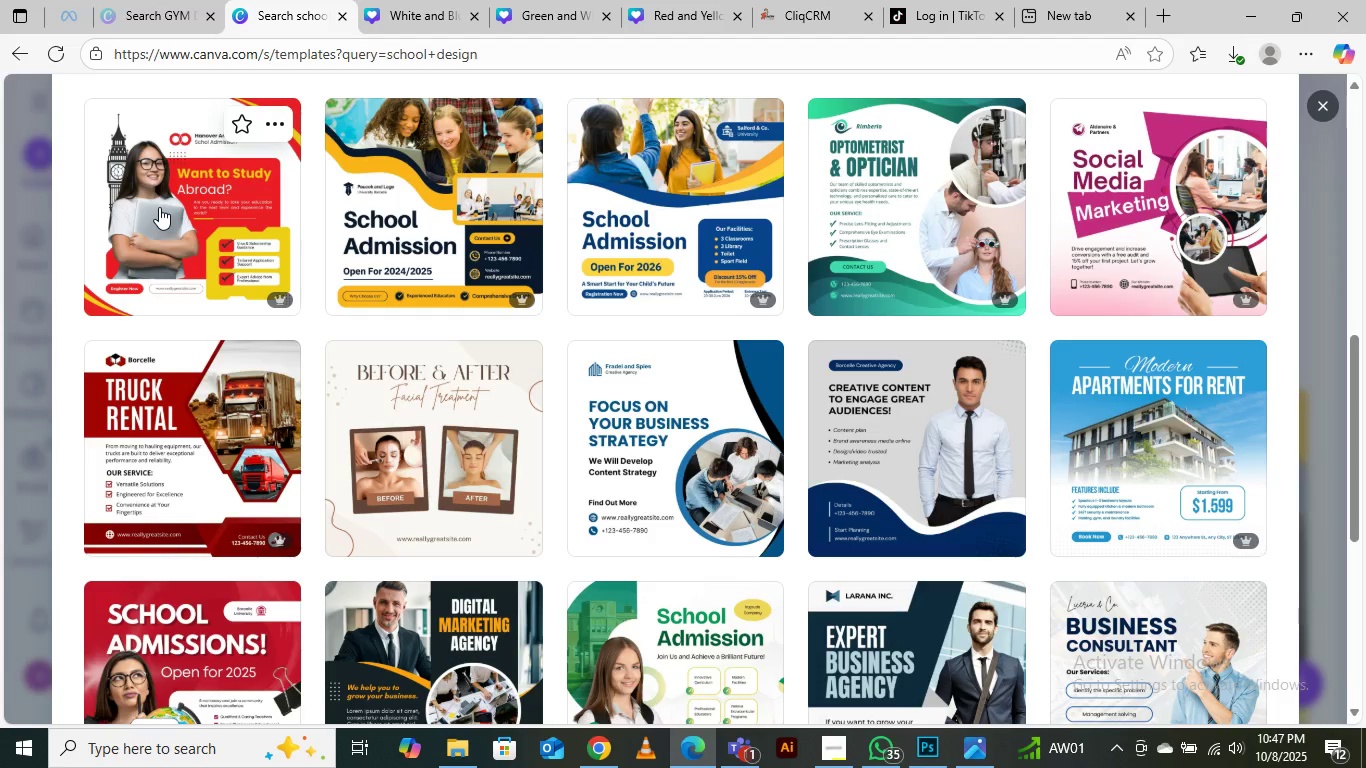 
left_click([159, 207])
 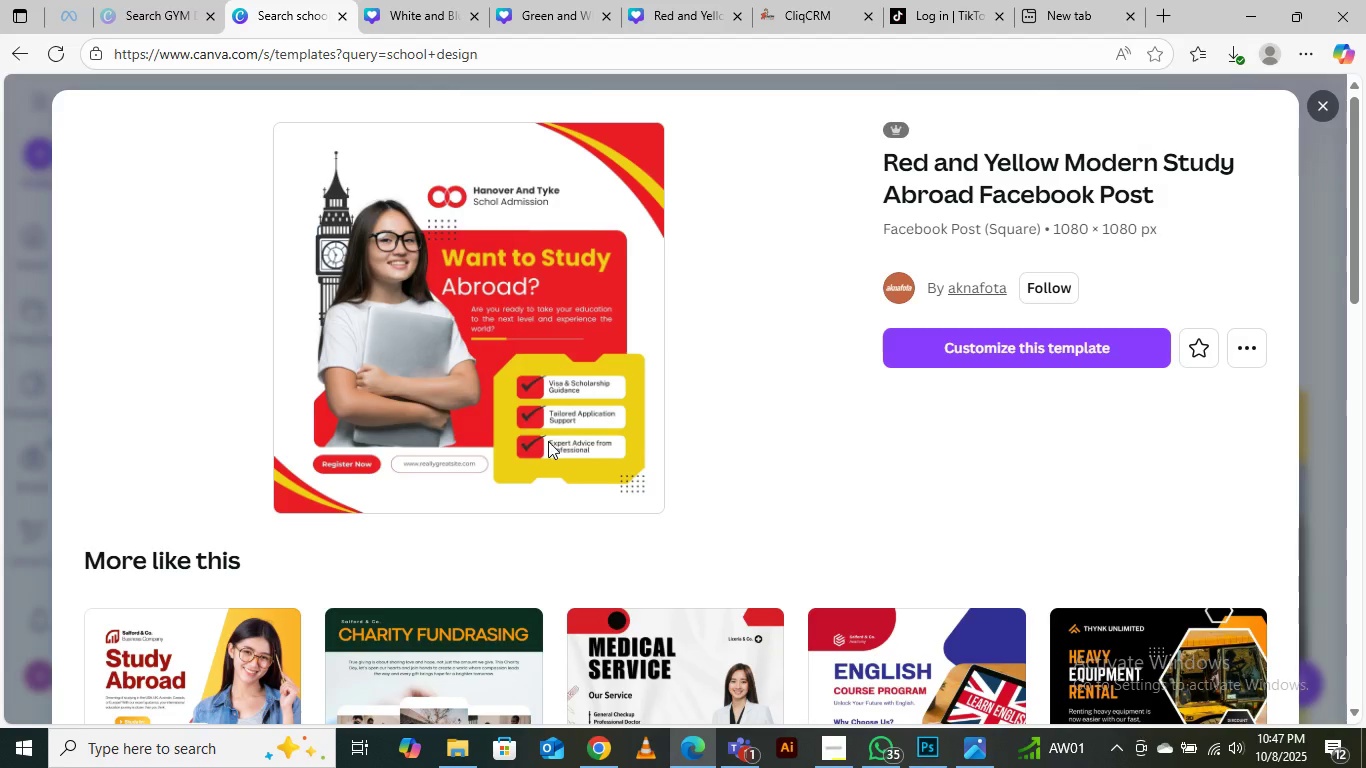 
scroll: coordinate [477, 435], scroll_direction: down, amount: 6.0
 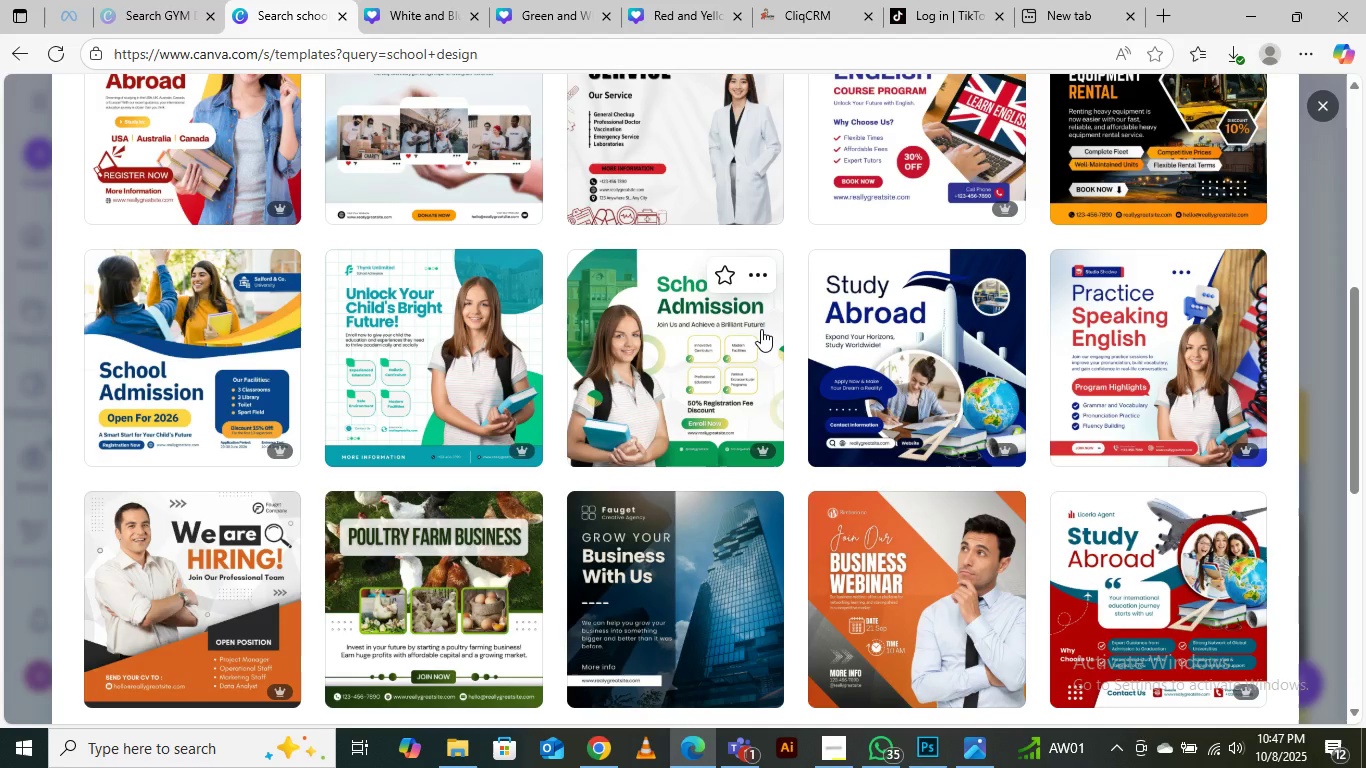 
wait(6.89)
 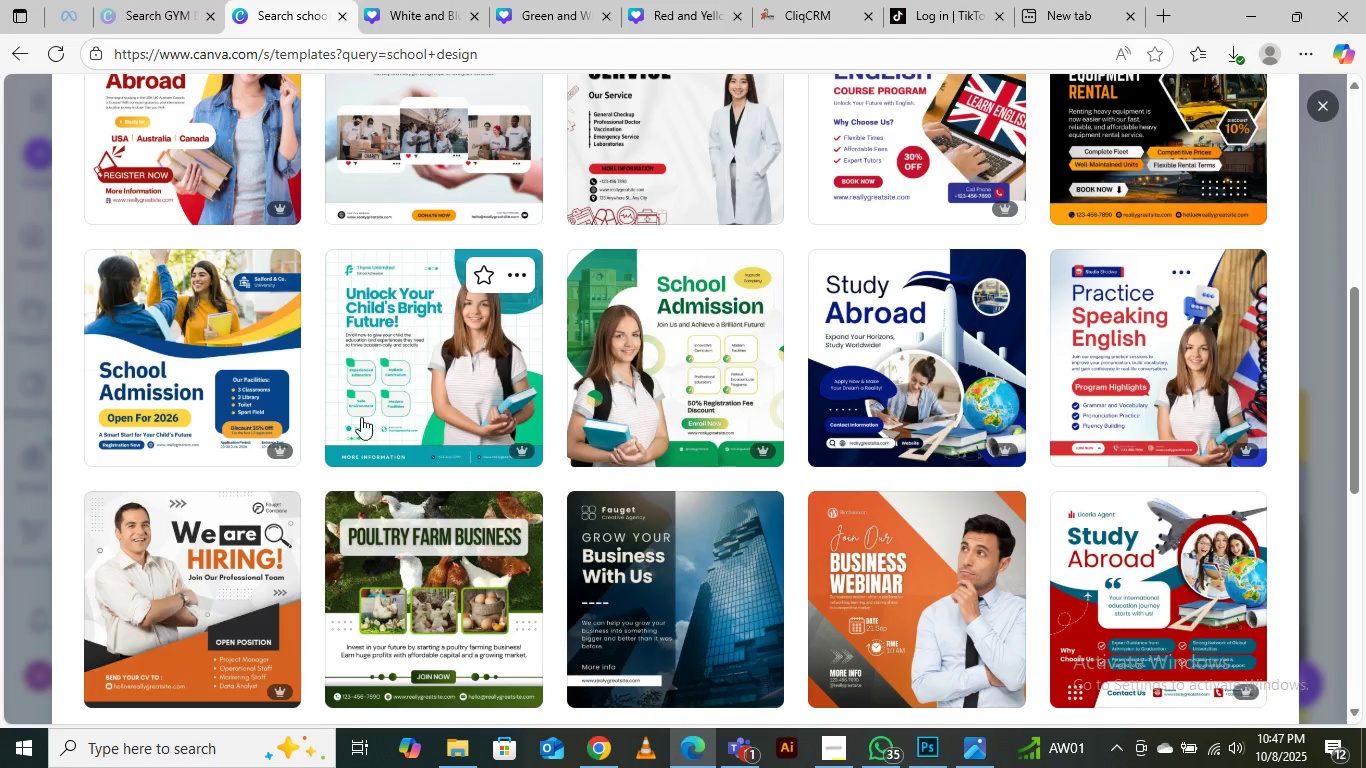 
scroll: coordinate [356, 457], scroll_direction: down, amount: 10.0
 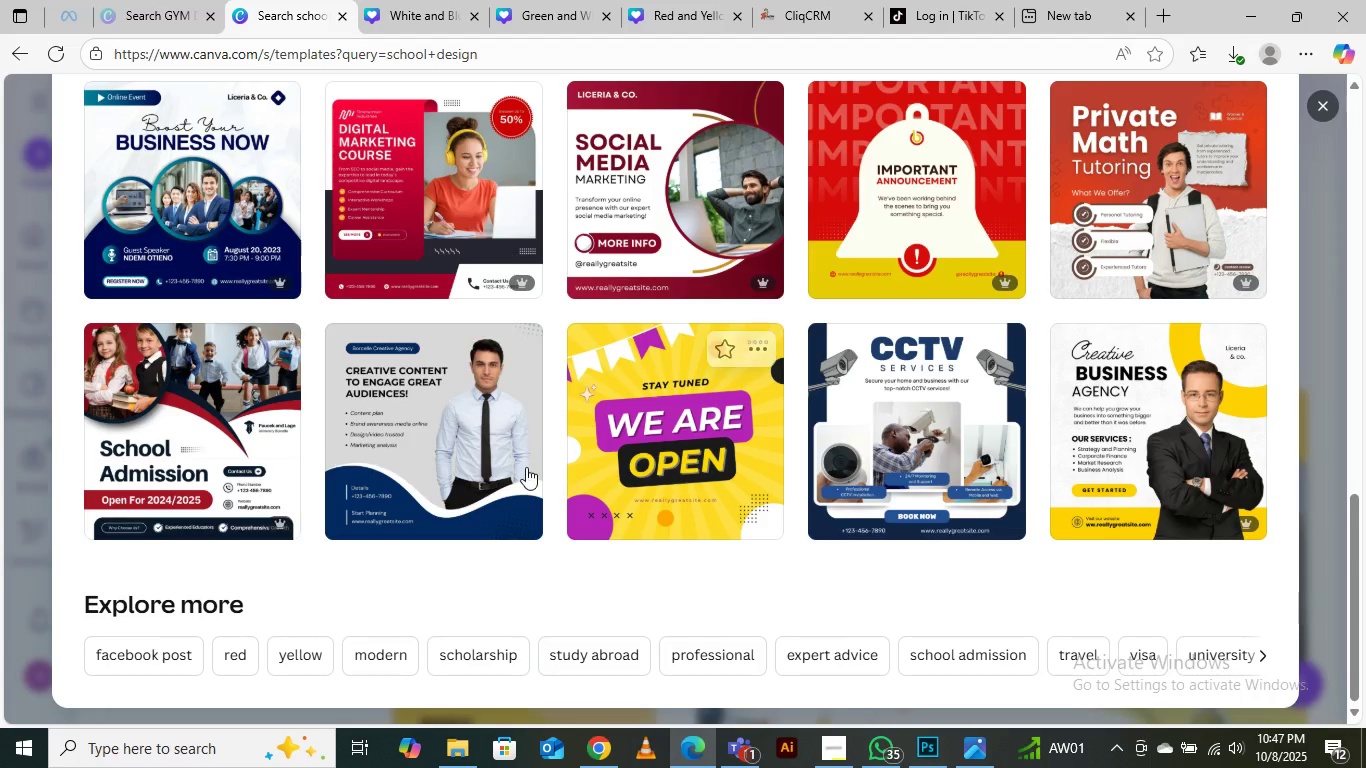 
scroll: coordinate [524, 466], scroll_direction: up, amount: 4.0
 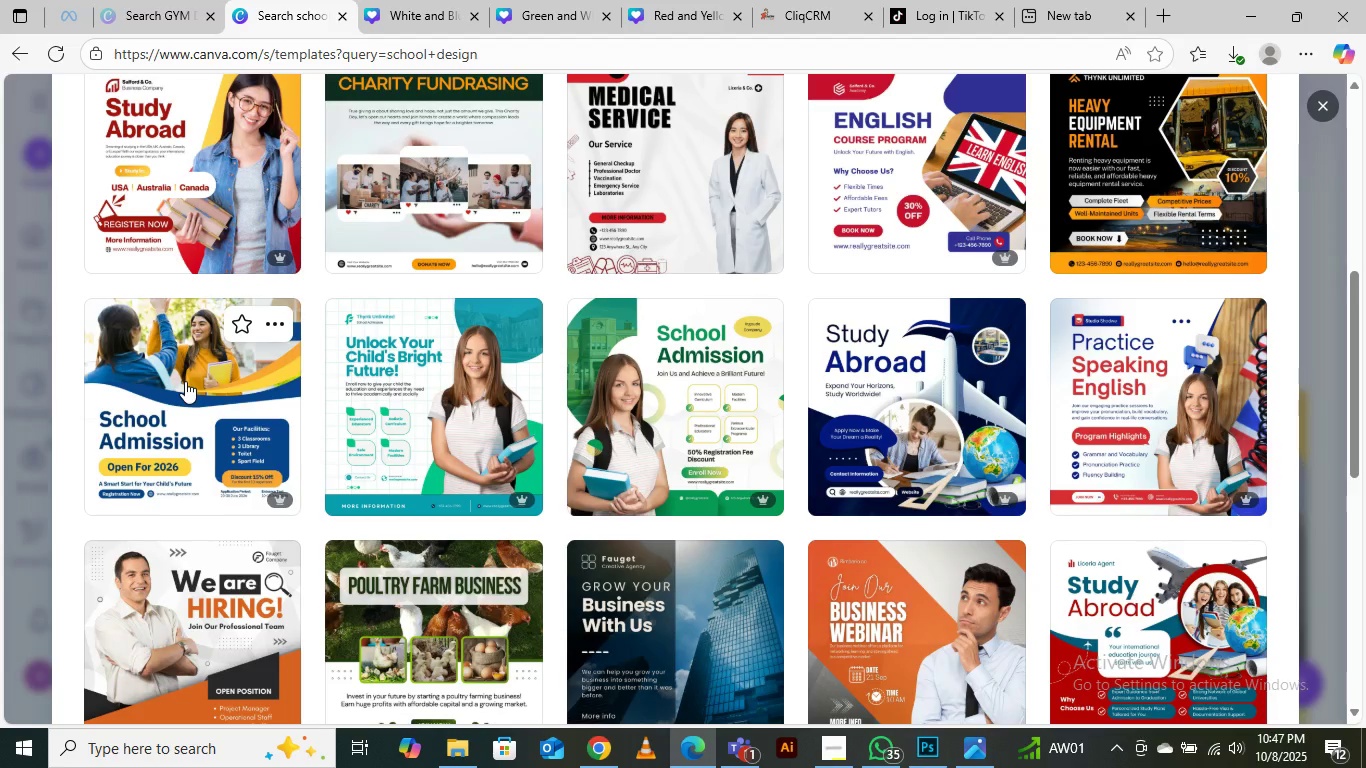 
left_click([185, 381])
 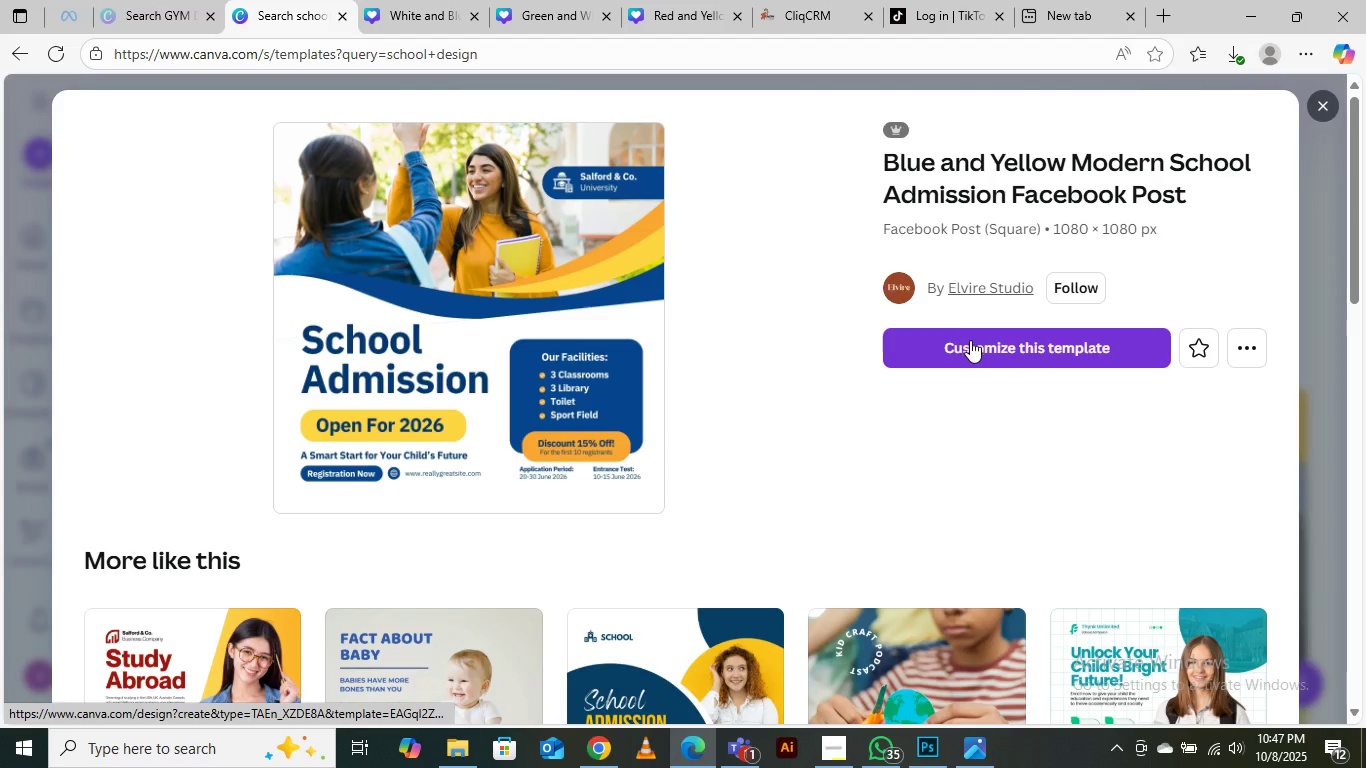 
scroll: coordinate [472, 406], scroll_direction: down, amount: 13.0
 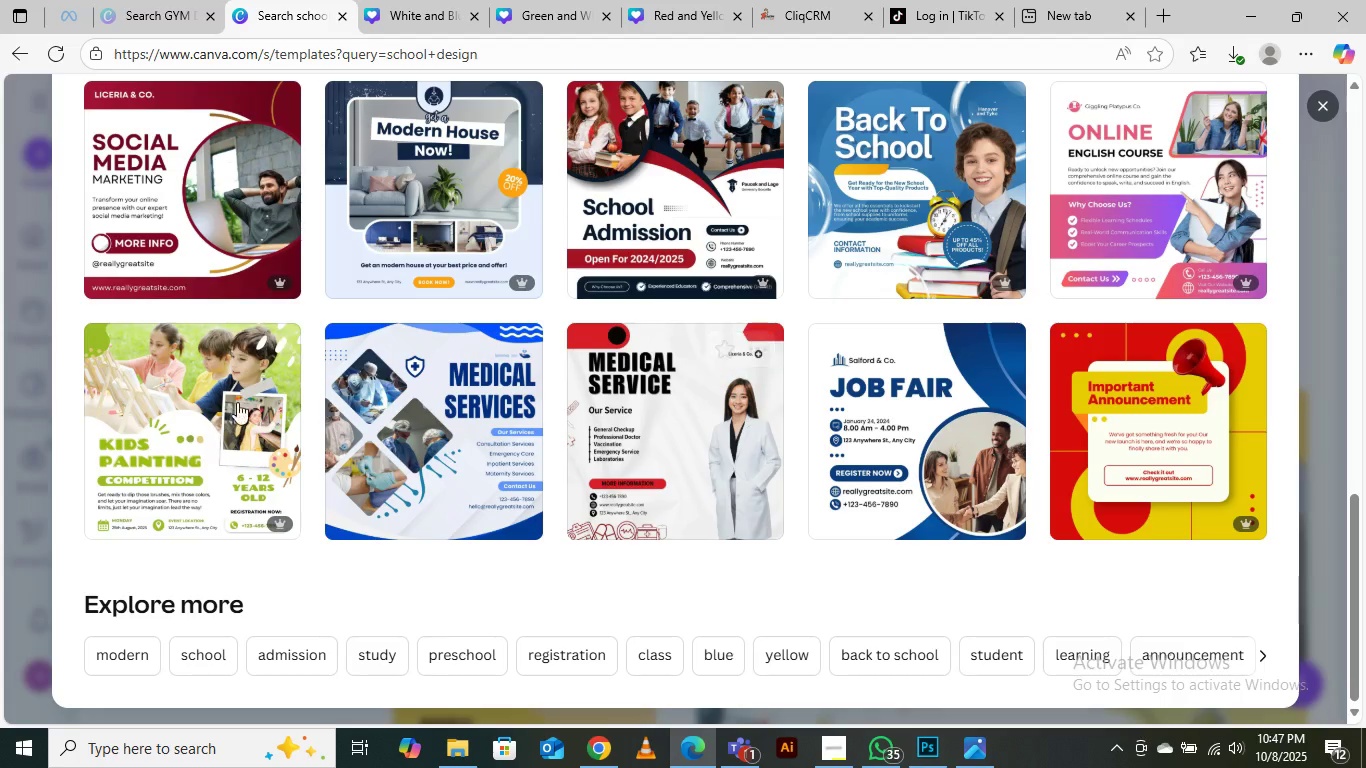 
scroll: coordinate [497, 374], scroll_direction: up, amount: 3.0
 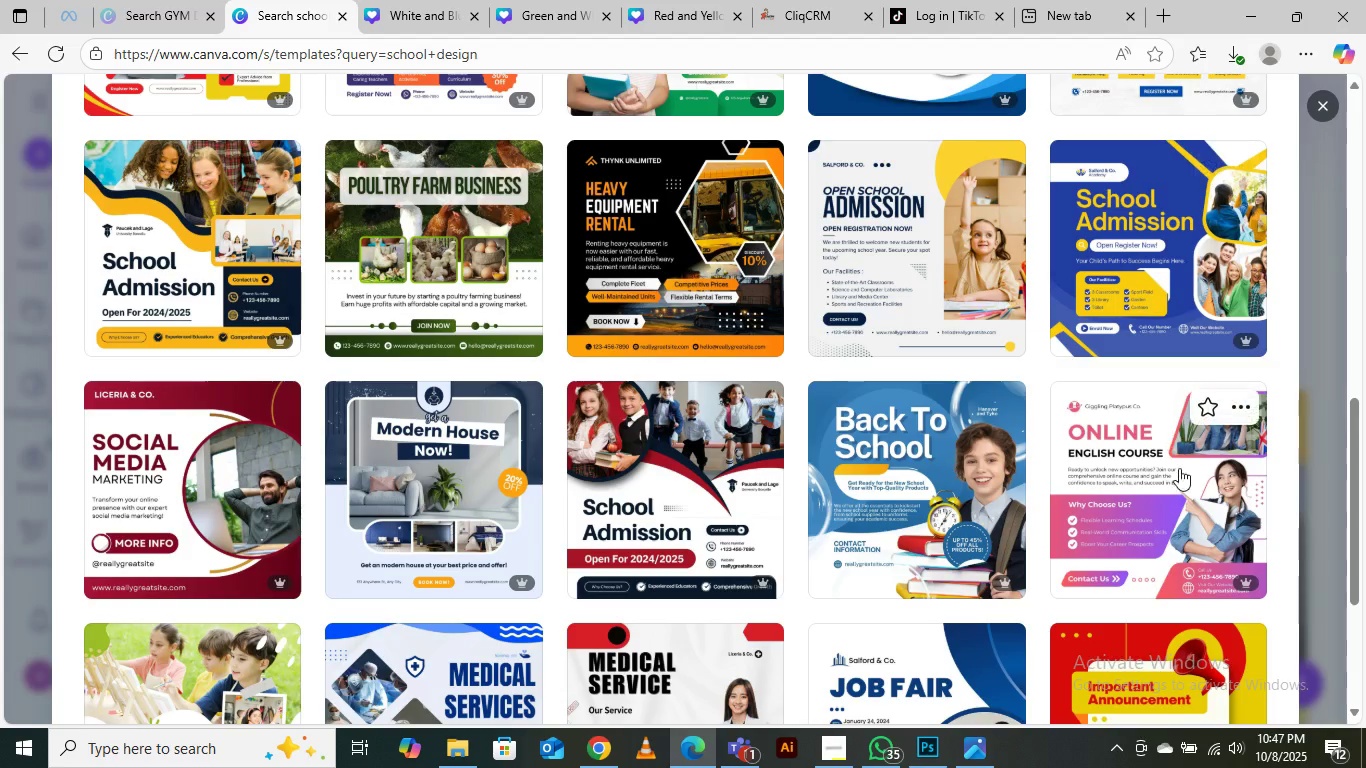 
mouse_move([1113, 600])
 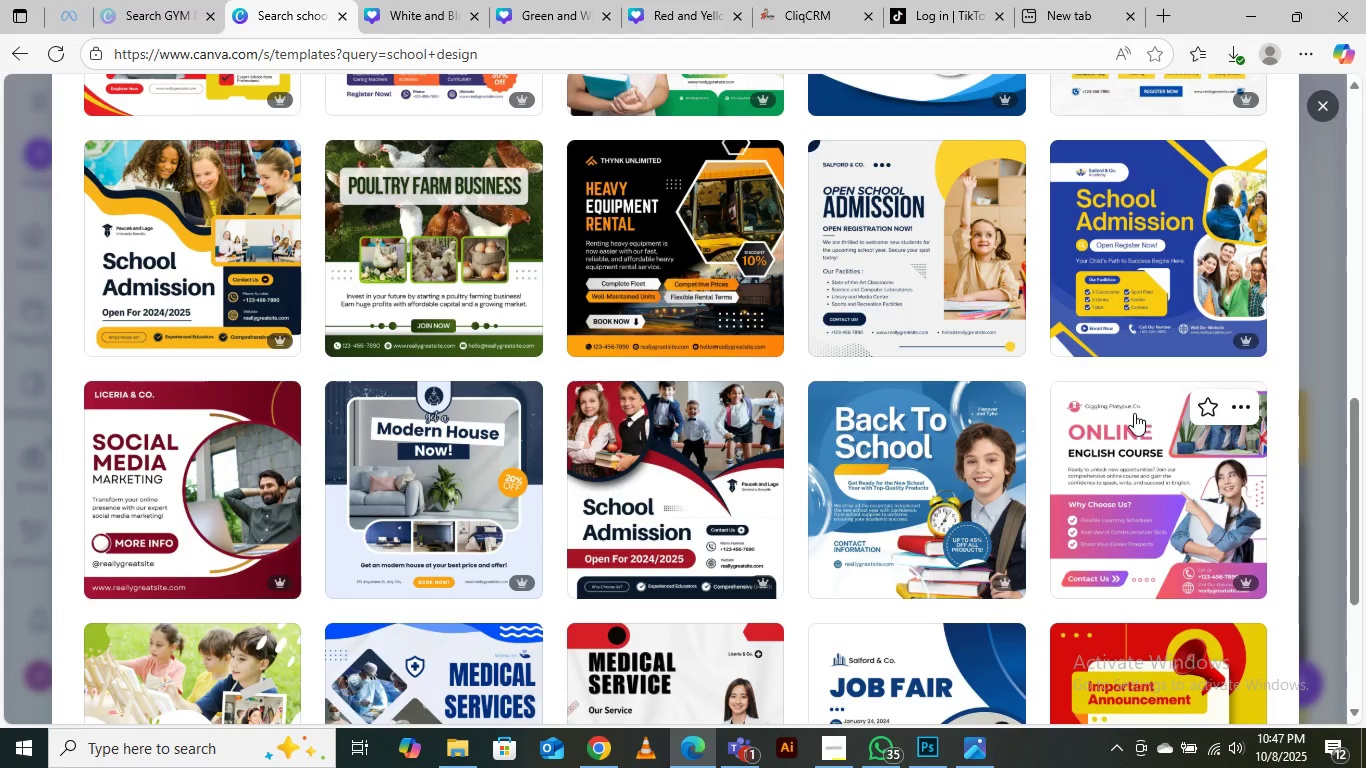 
scroll: coordinate [1096, 365], scroll_direction: up, amount: 4.0
 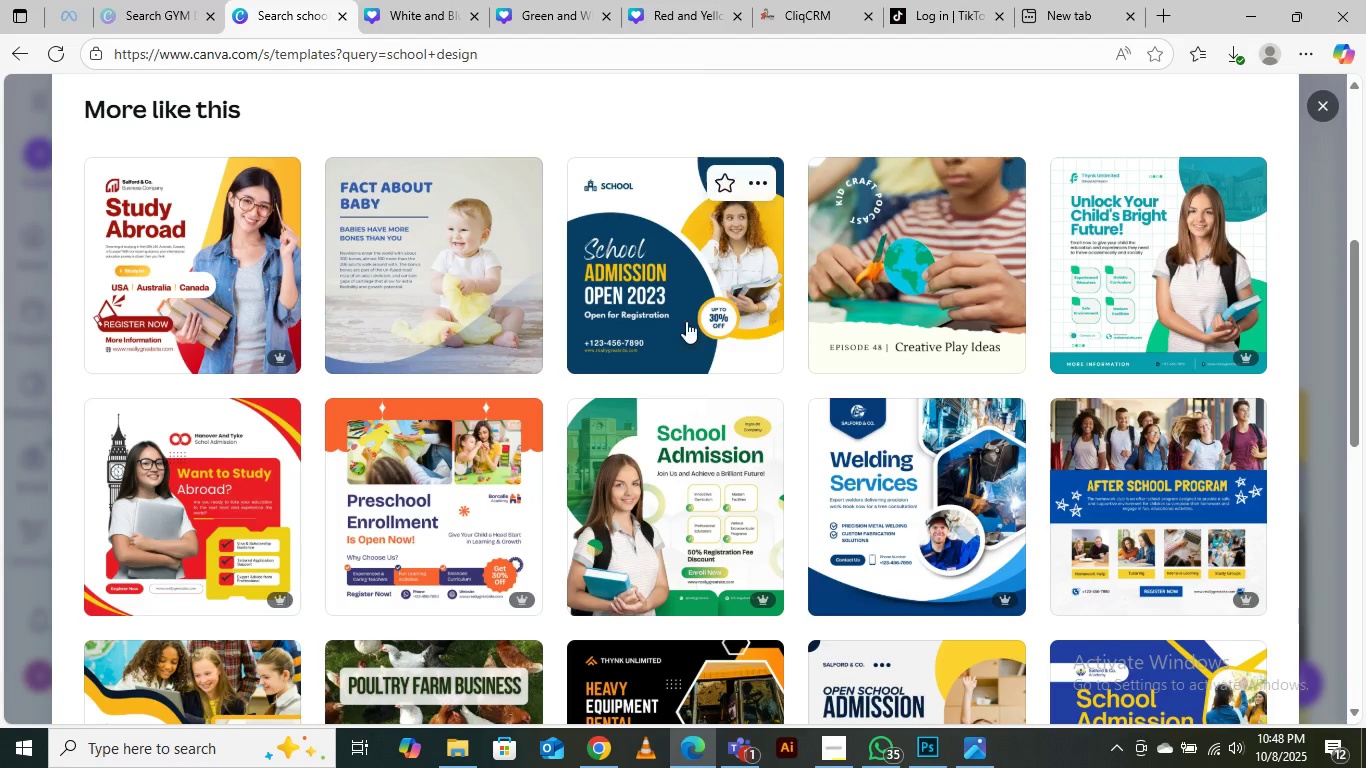 
scroll: coordinate [652, 511], scroll_direction: down, amount: 12.0
 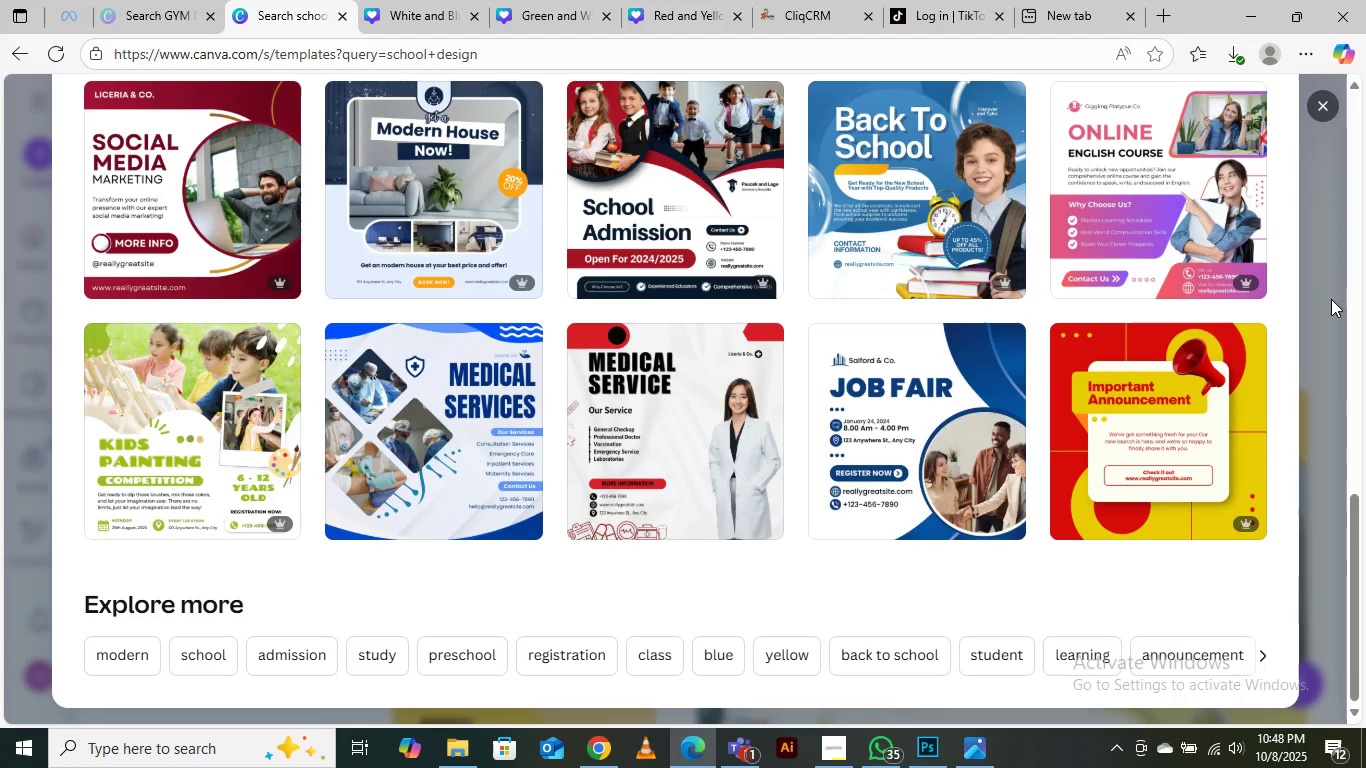 
left_click([1329, 297])
 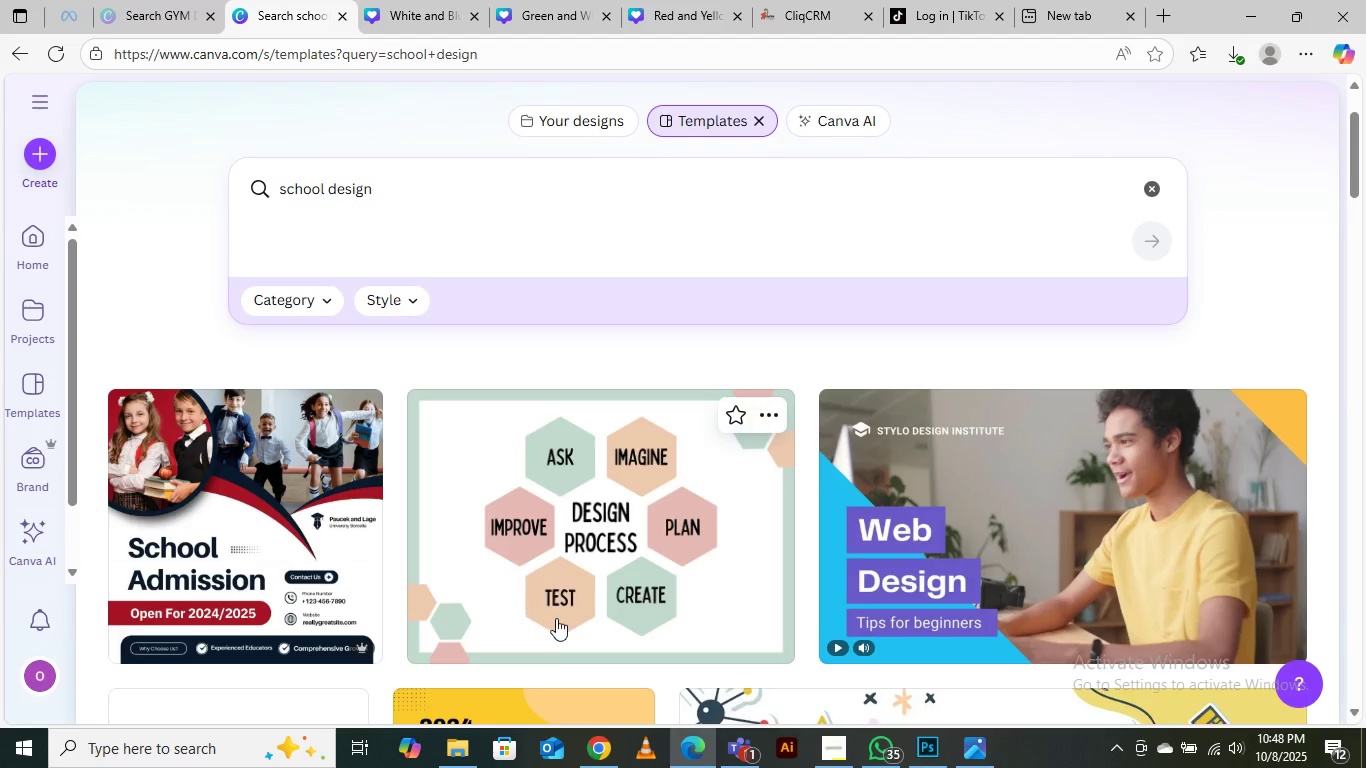 
scroll: coordinate [551, 613], scroll_direction: down, amount: 4.0
 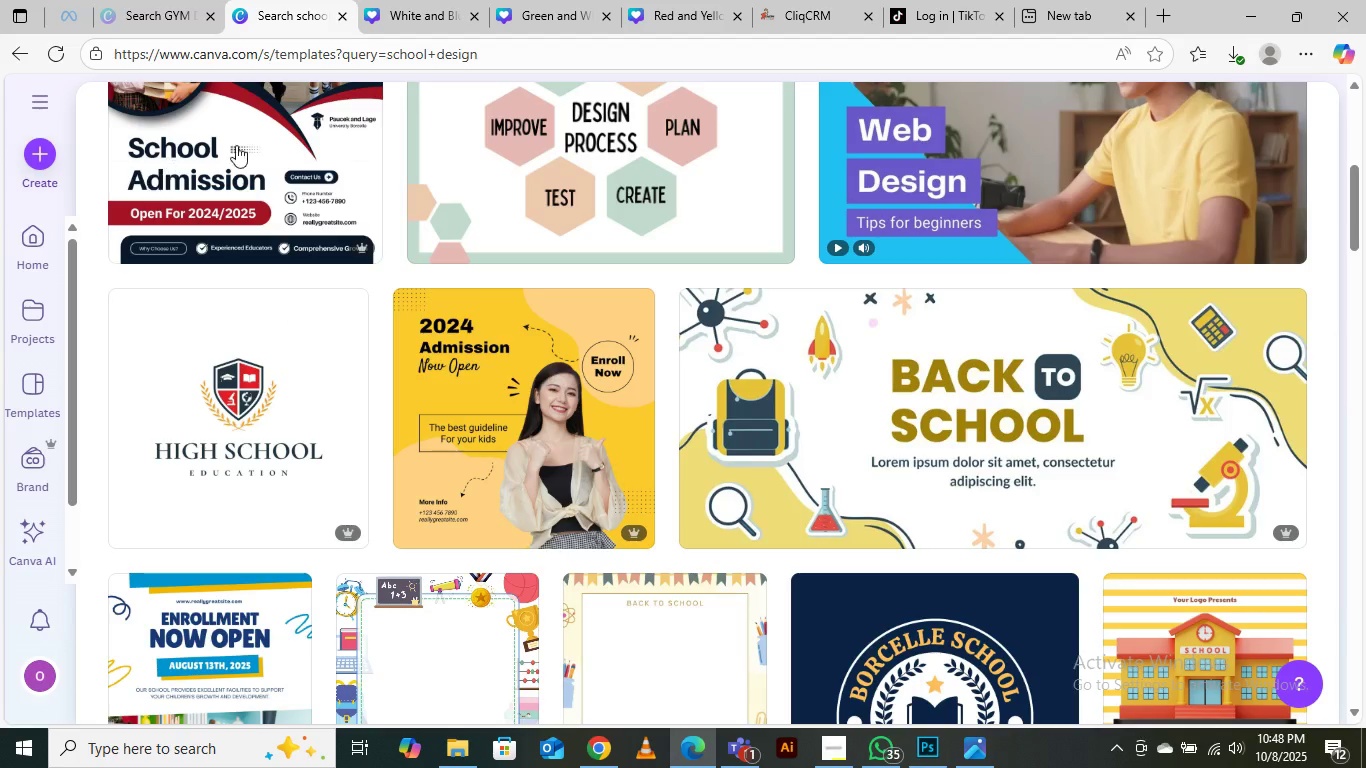 
left_click([242, 142])
 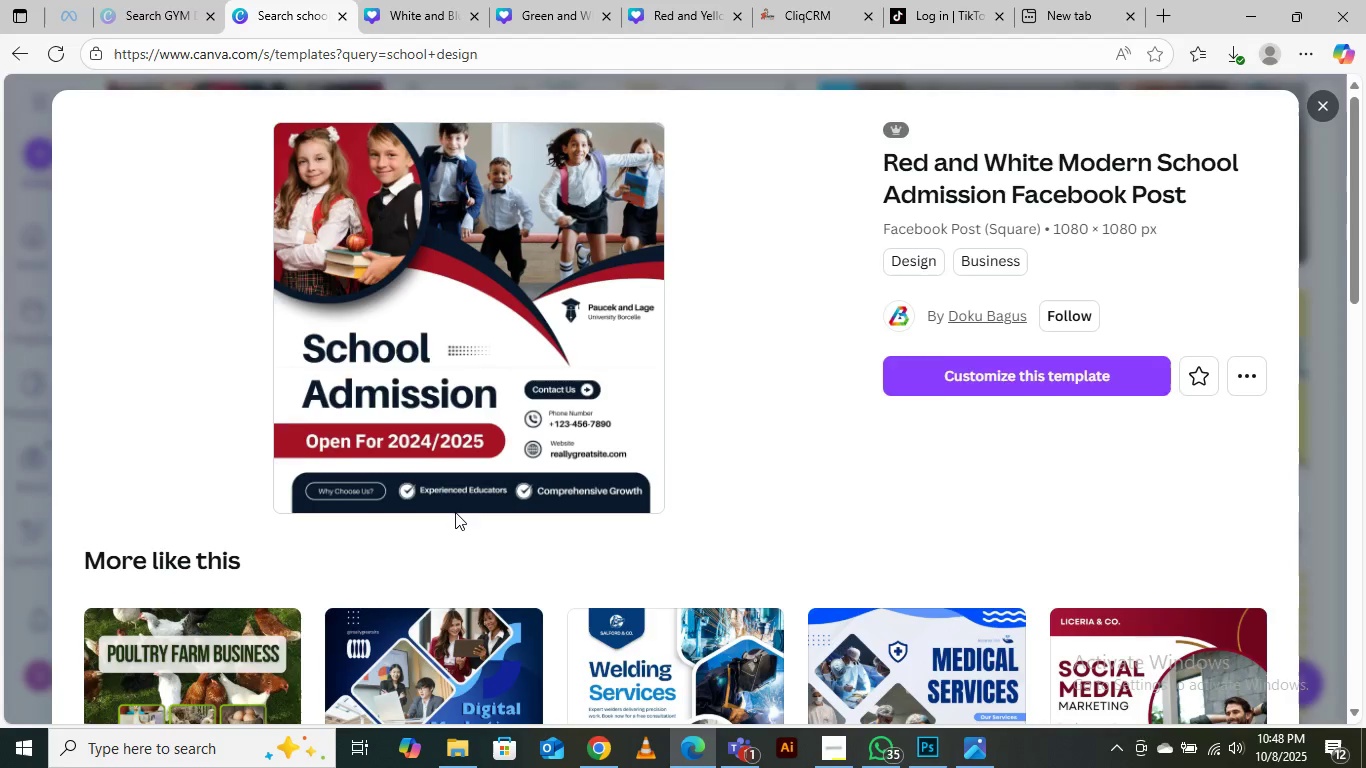 
scroll: coordinate [455, 512], scroll_direction: down, amount: 4.0
 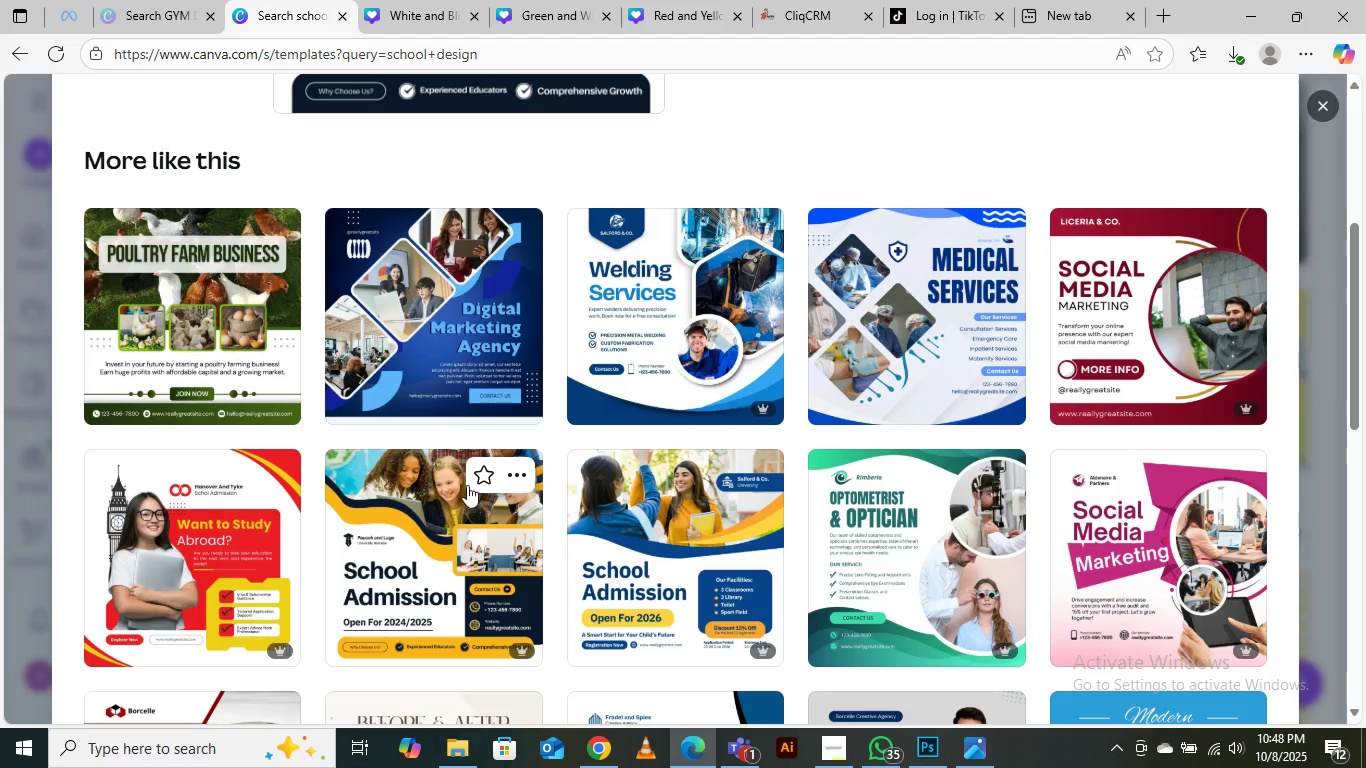 
left_click([146, 511])
 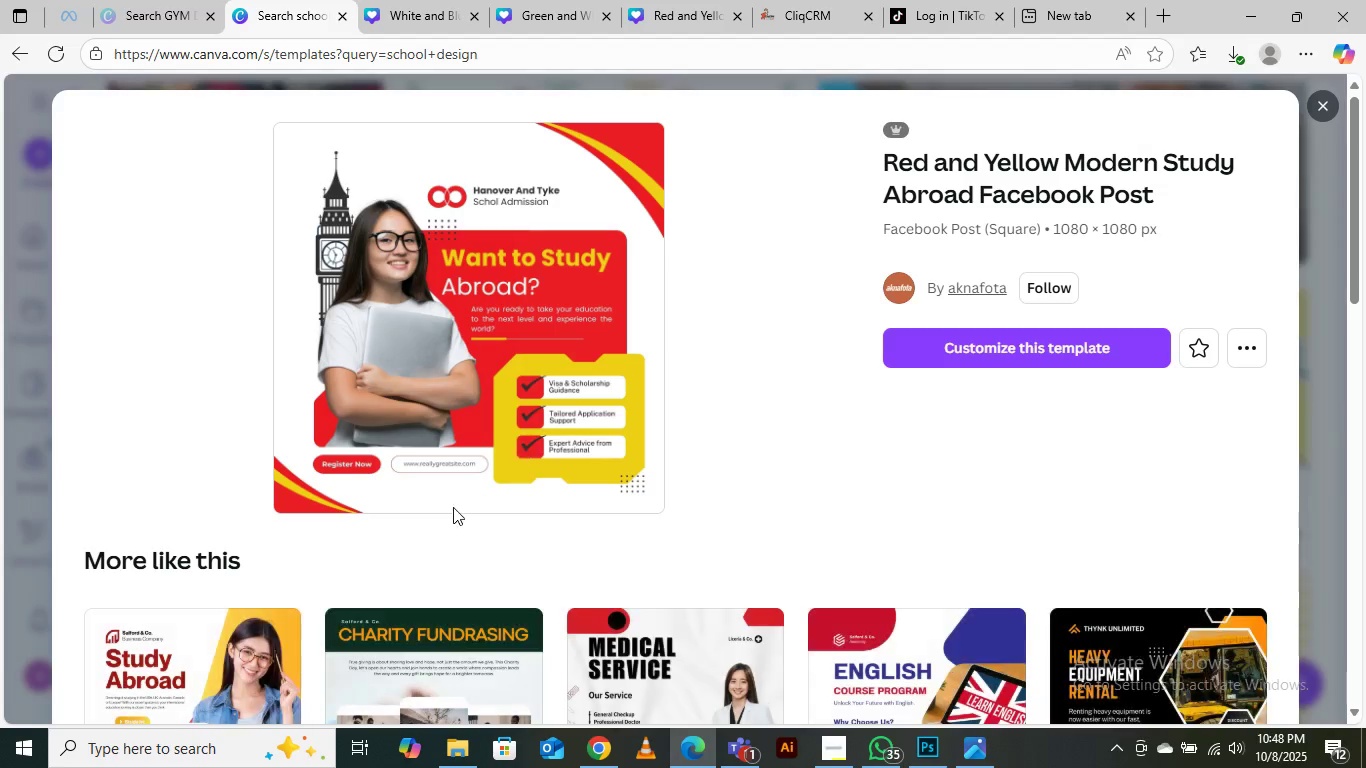 
scroll: coordinate [437, 515], scroll_direction: down, amount: 5.0
 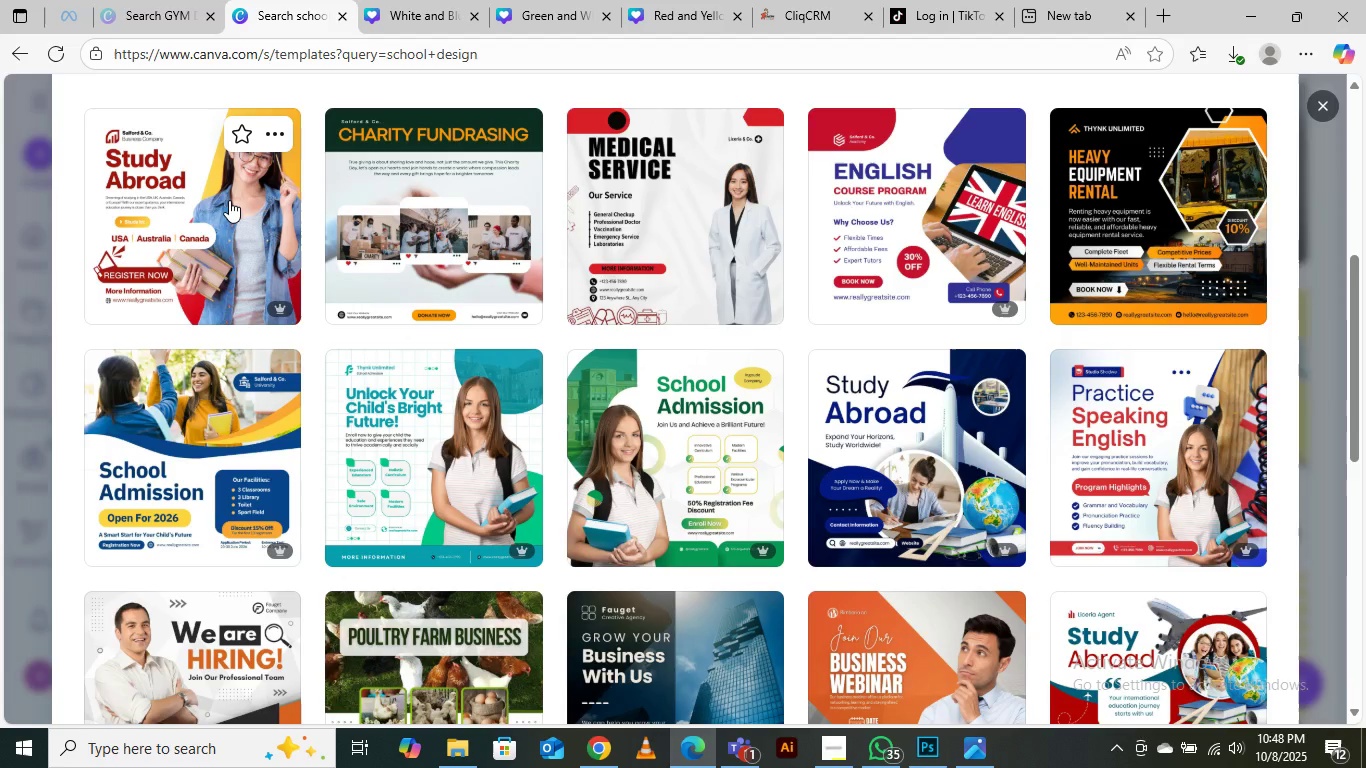 
left_click([229, 200])
 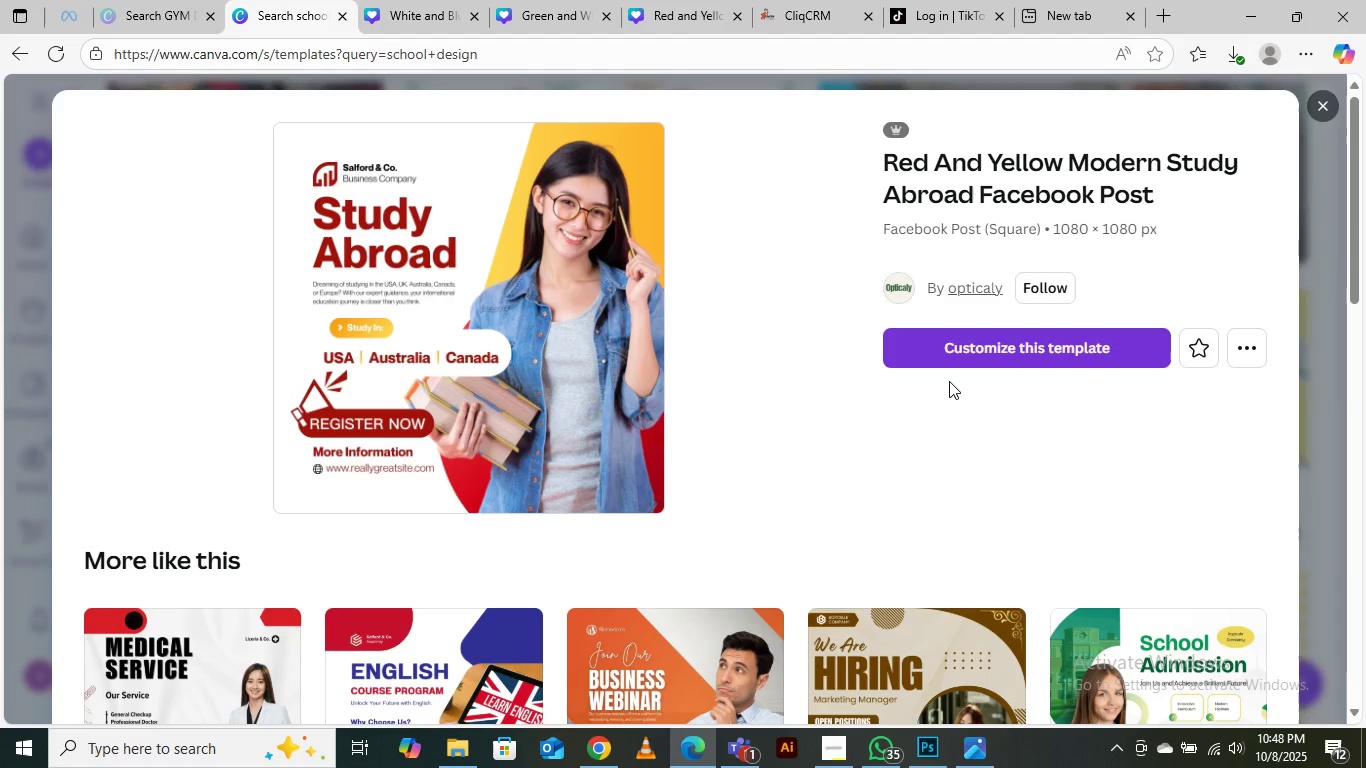 
left_click([953, 347])
 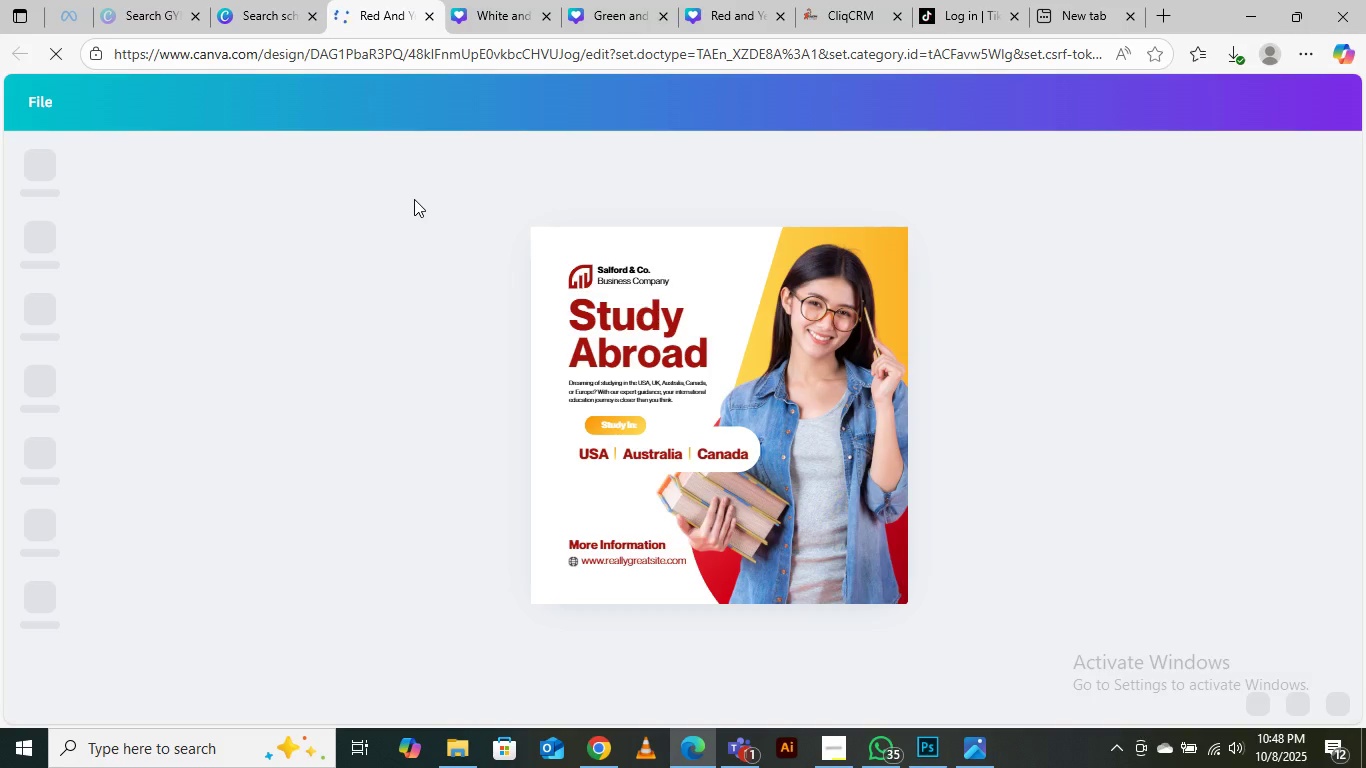 
wait(11.51)
 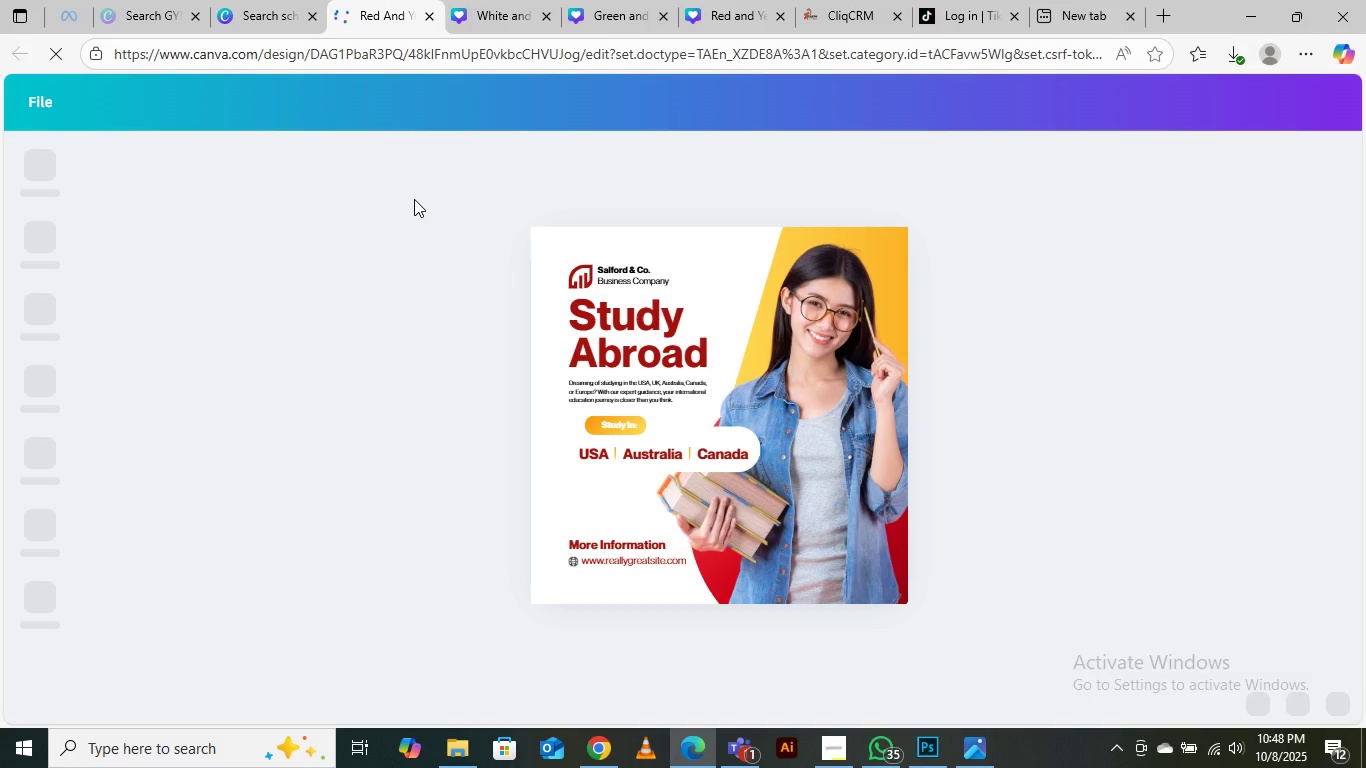 
left_click_drag(start_coordinate=[464, 202], to_coordinate=[997, 639])
 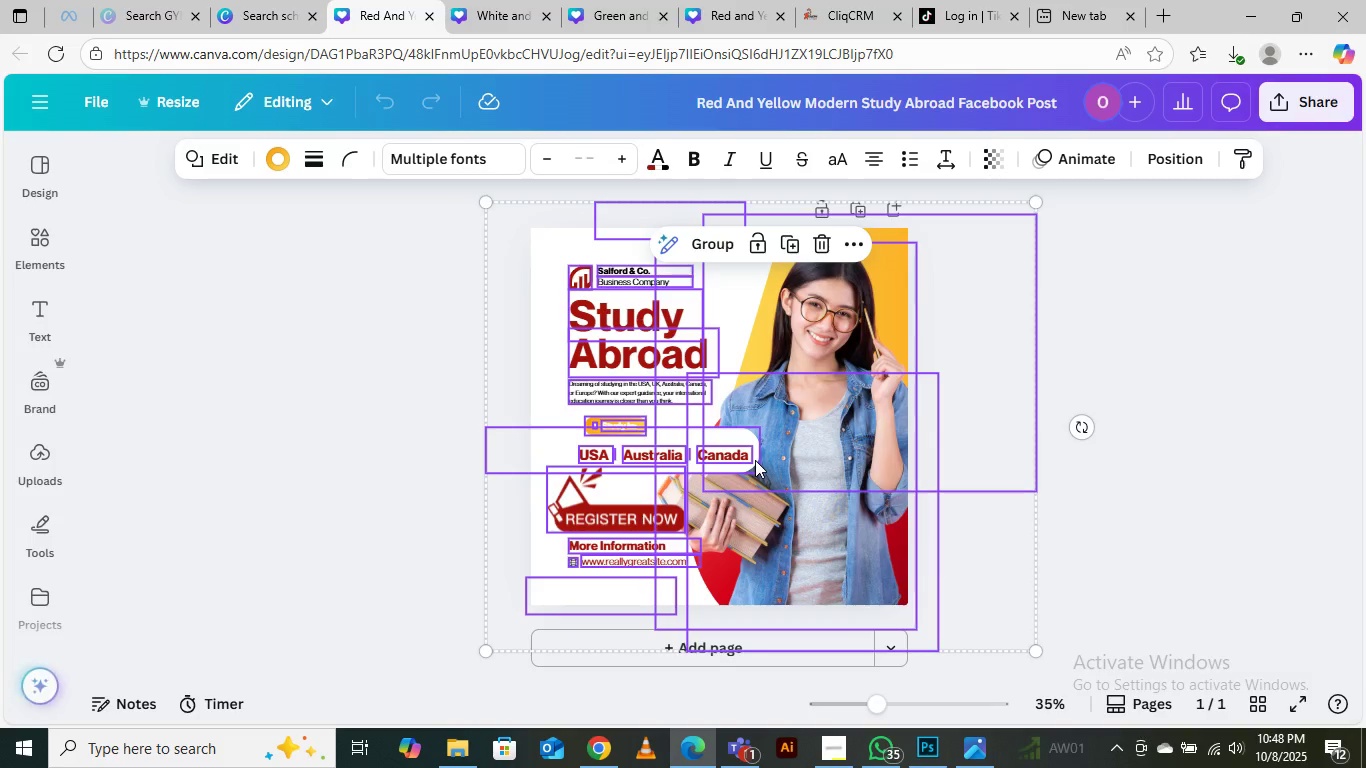 
right_click([755, 460])
 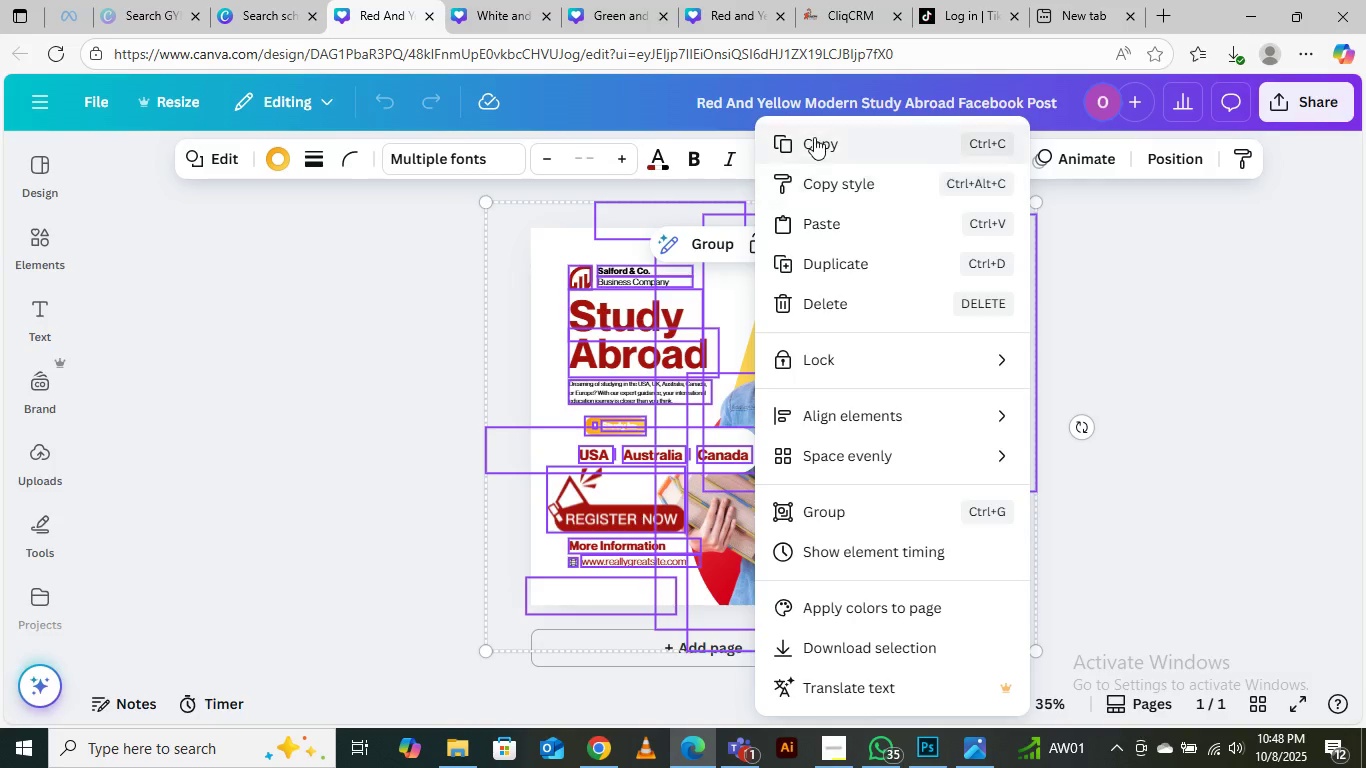 
left_click([814, 137])
 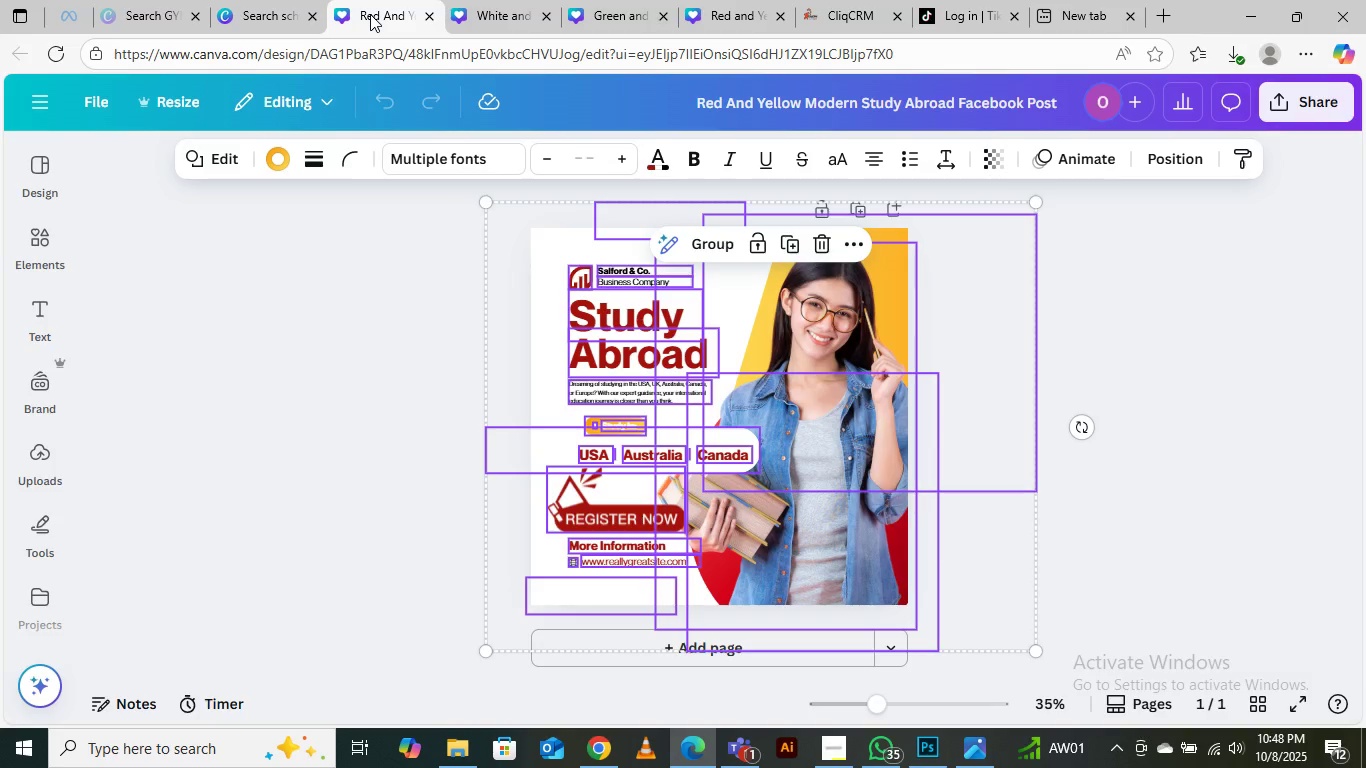 
left_click([370, 14])
 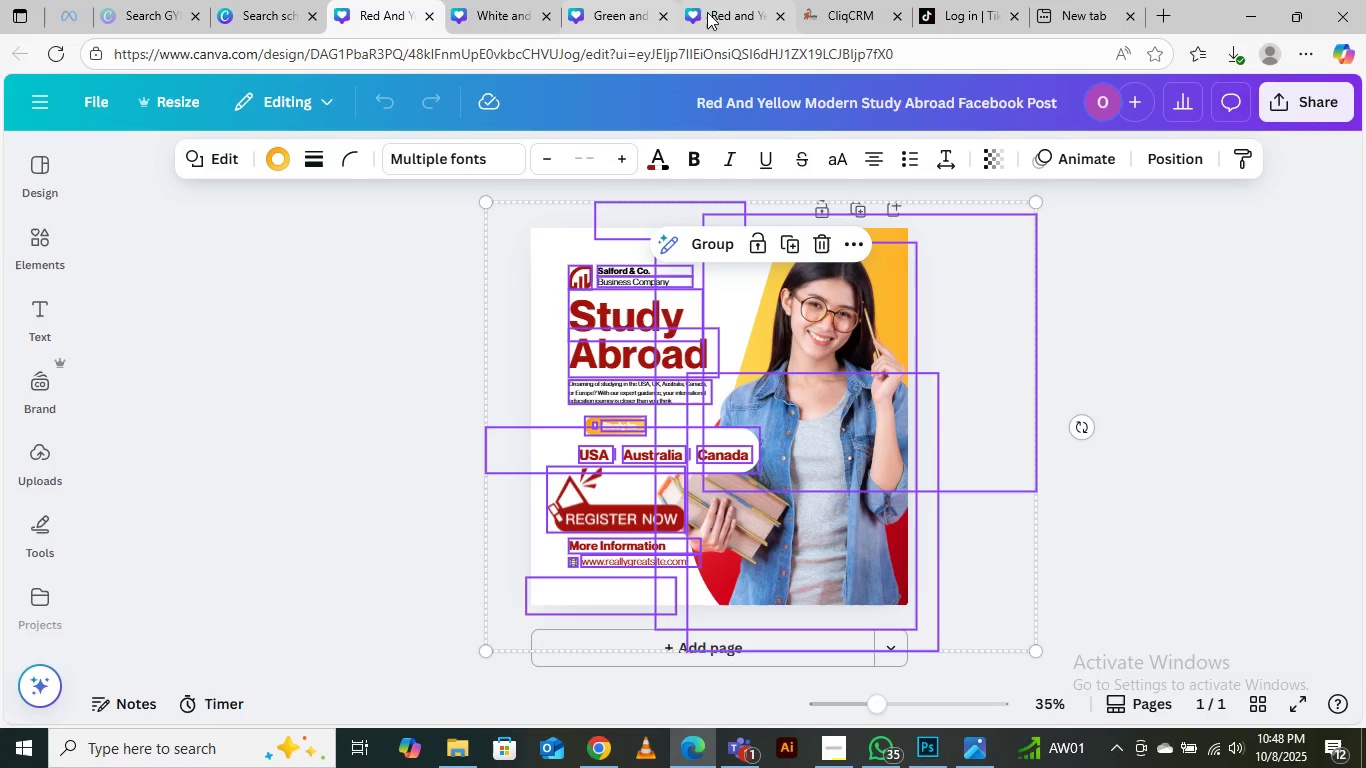 
left_click([720, 12])
 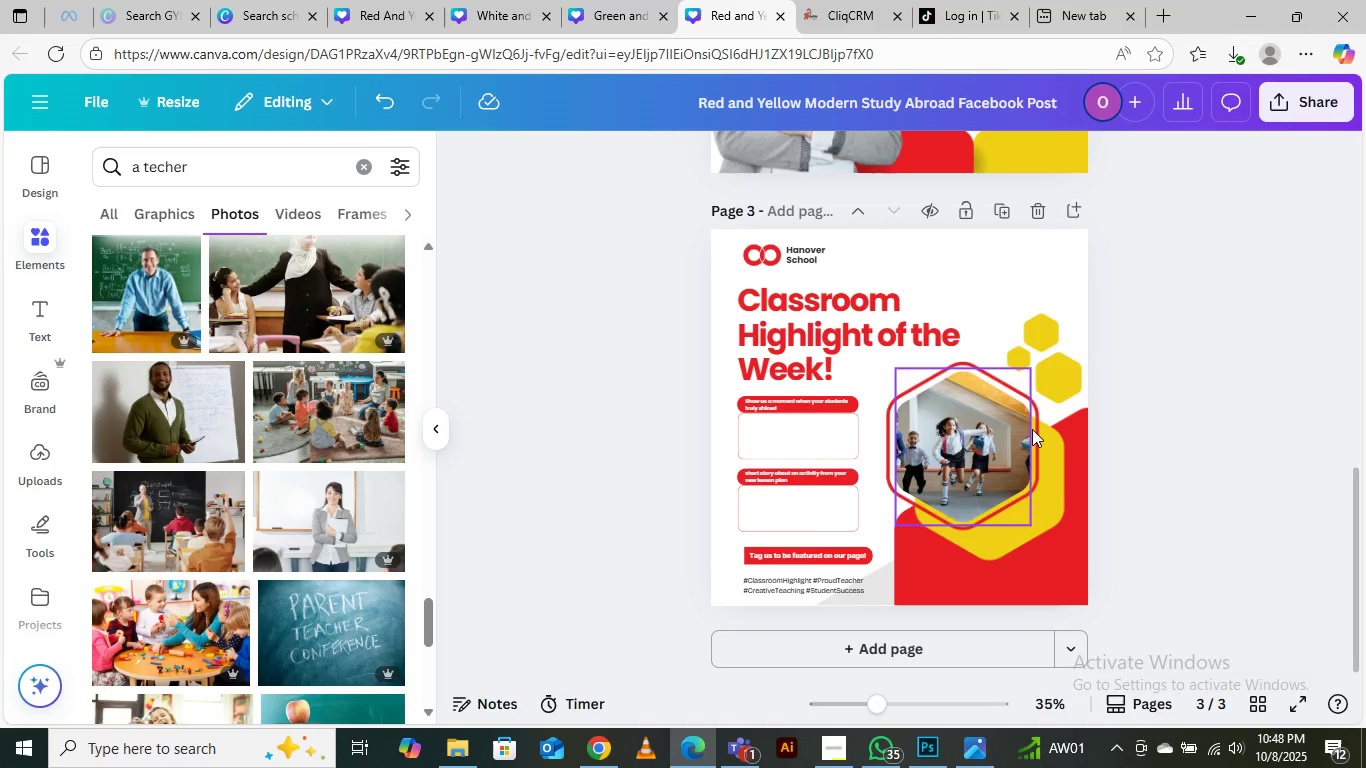 
scroll: coordinate [1032, 429], scroll_direction: down, amount: 1.0
 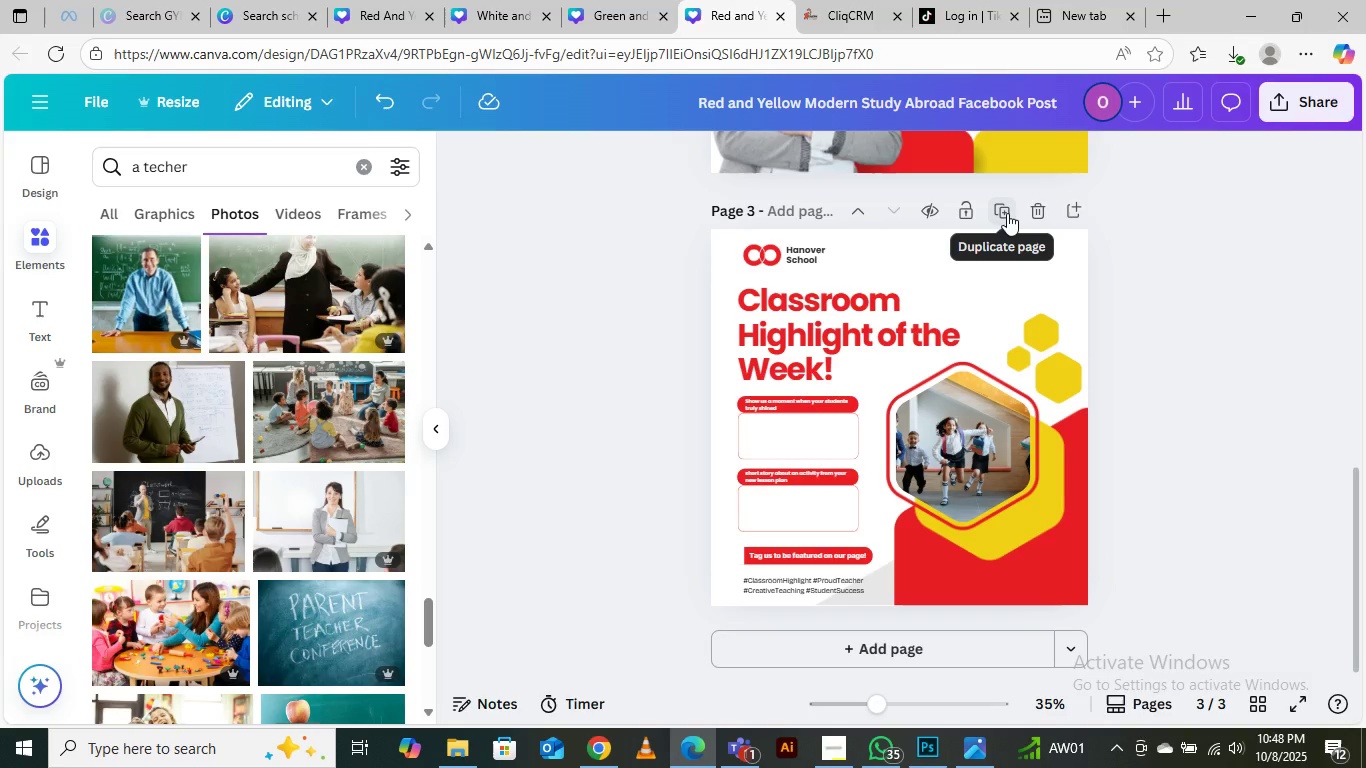 
left_click([1007, 213])
 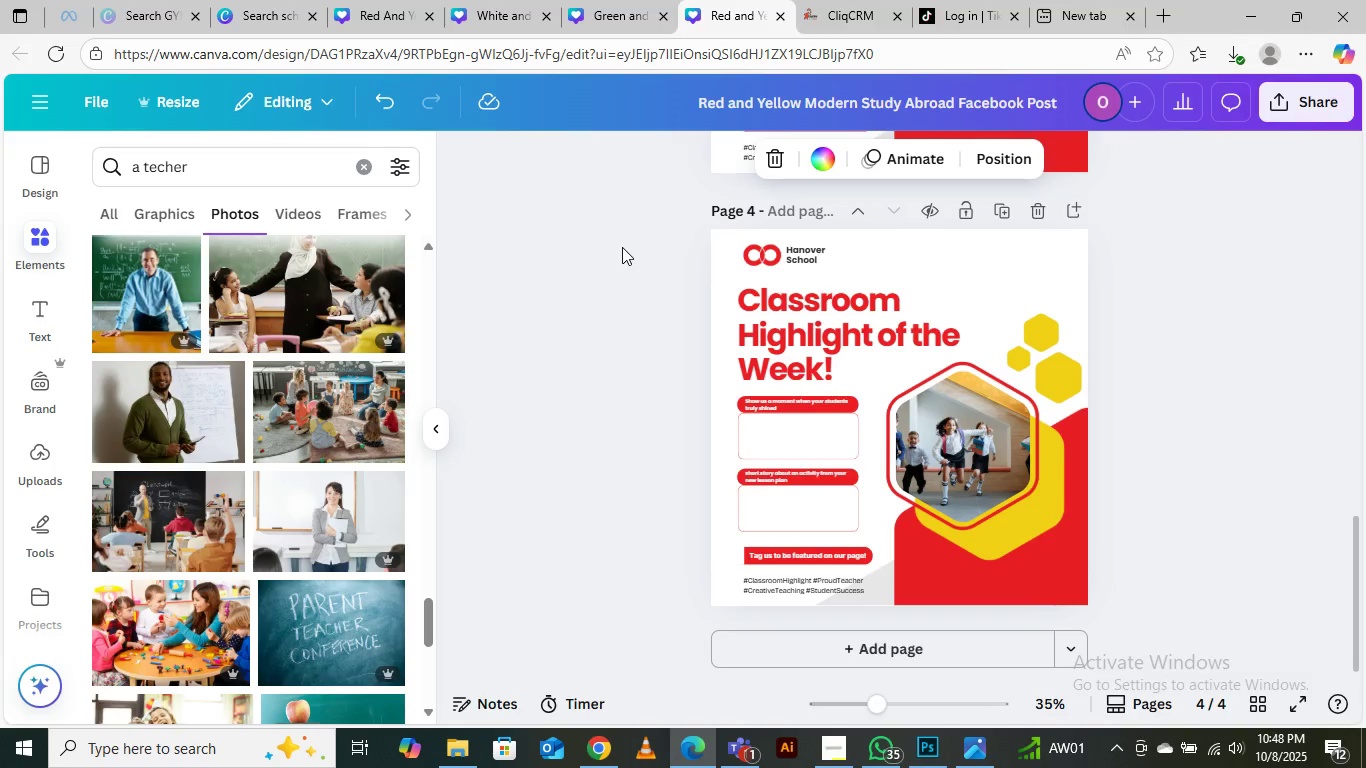 
left_click_drag(start_coordinate=[622, 245], to_coordinate=[1269, 632])
 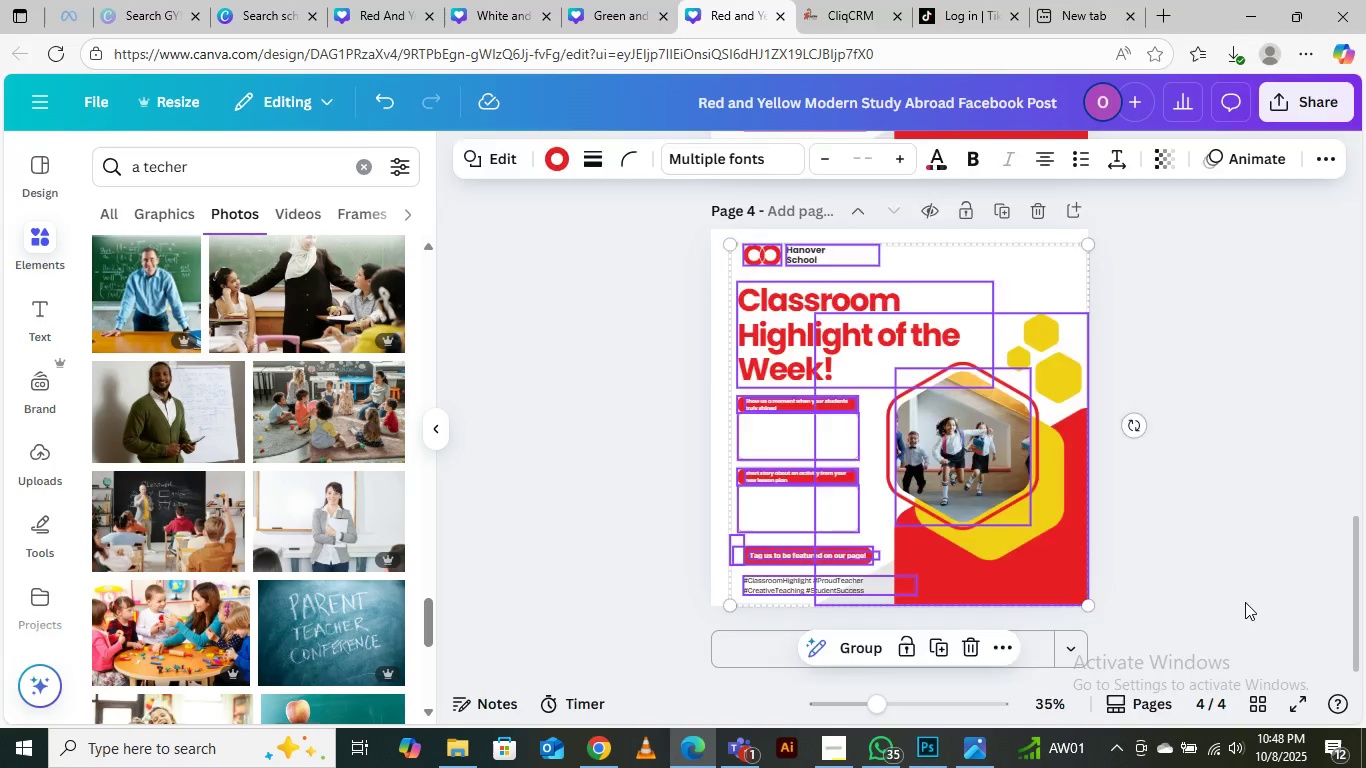 
key(Delete)
 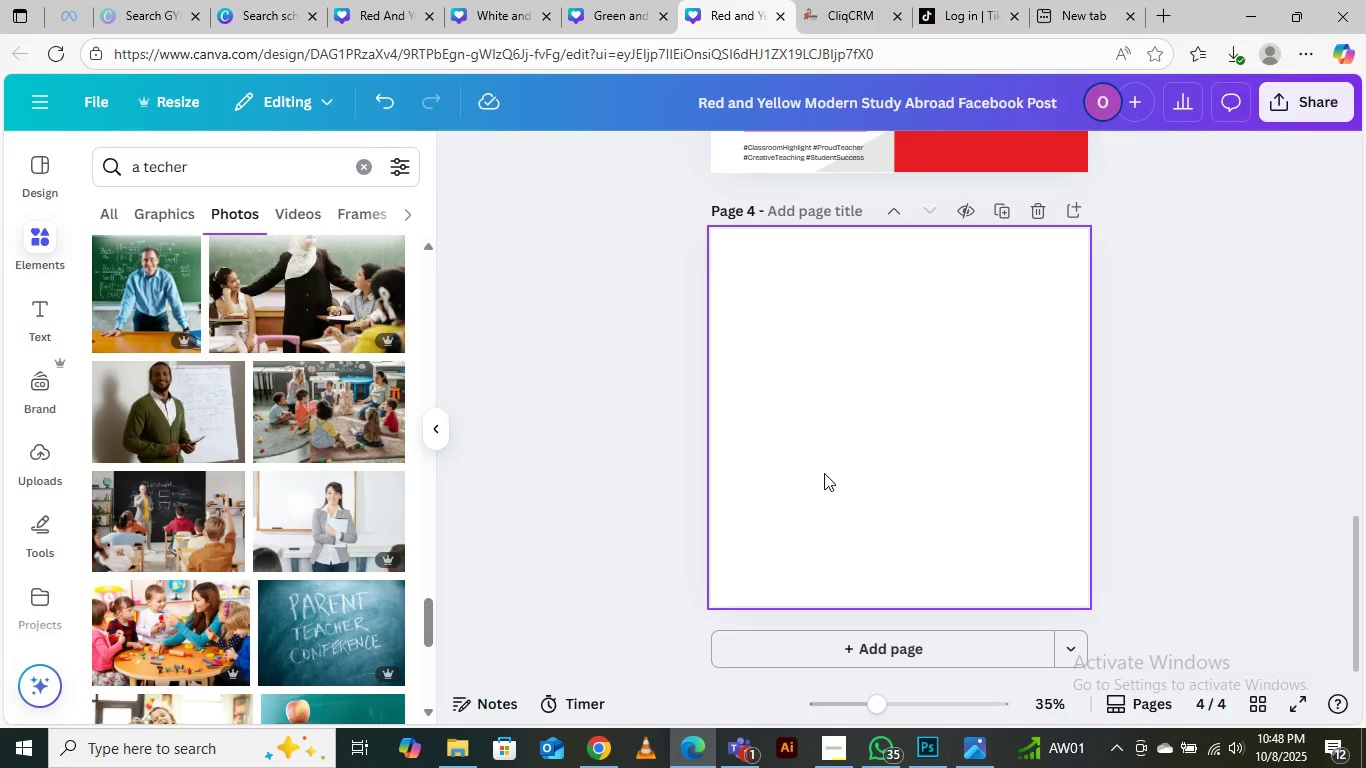 
left_click([824, 473])
 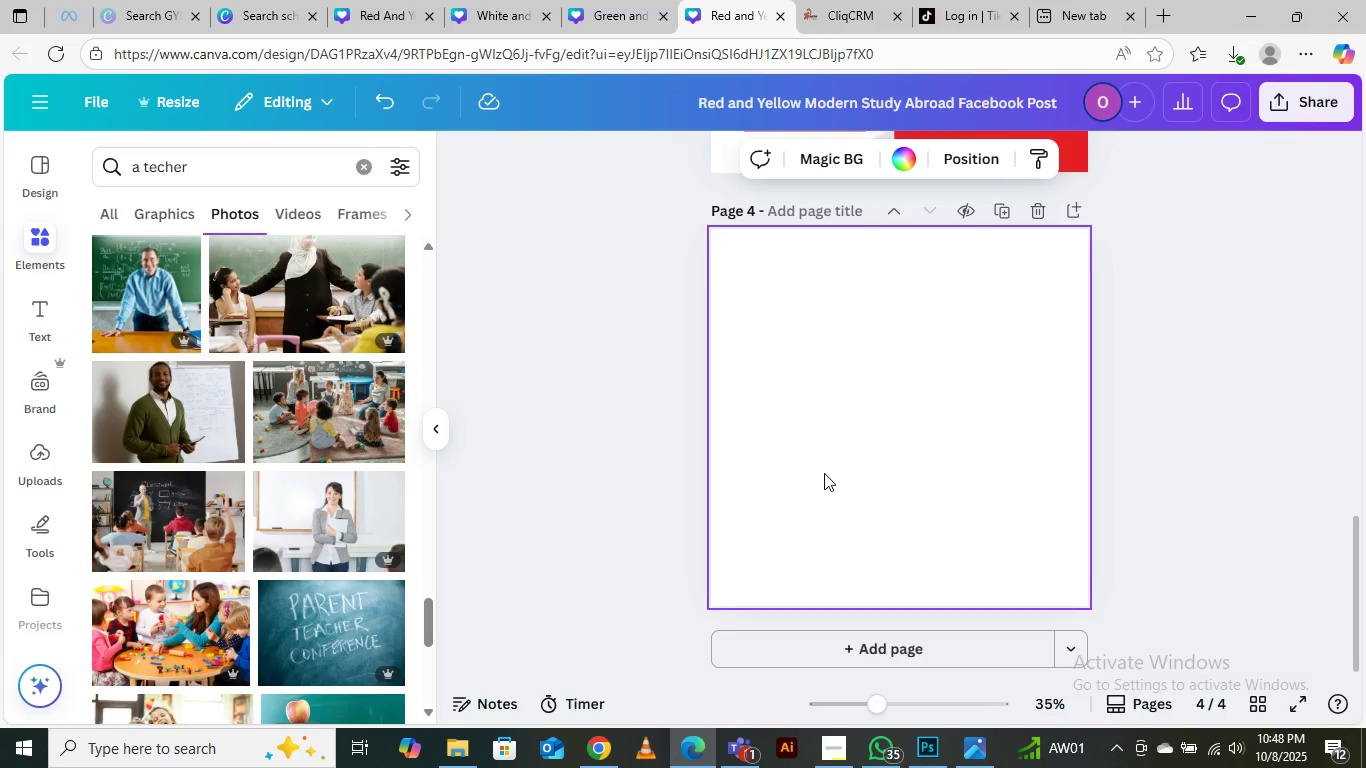 
key(Control+V)
 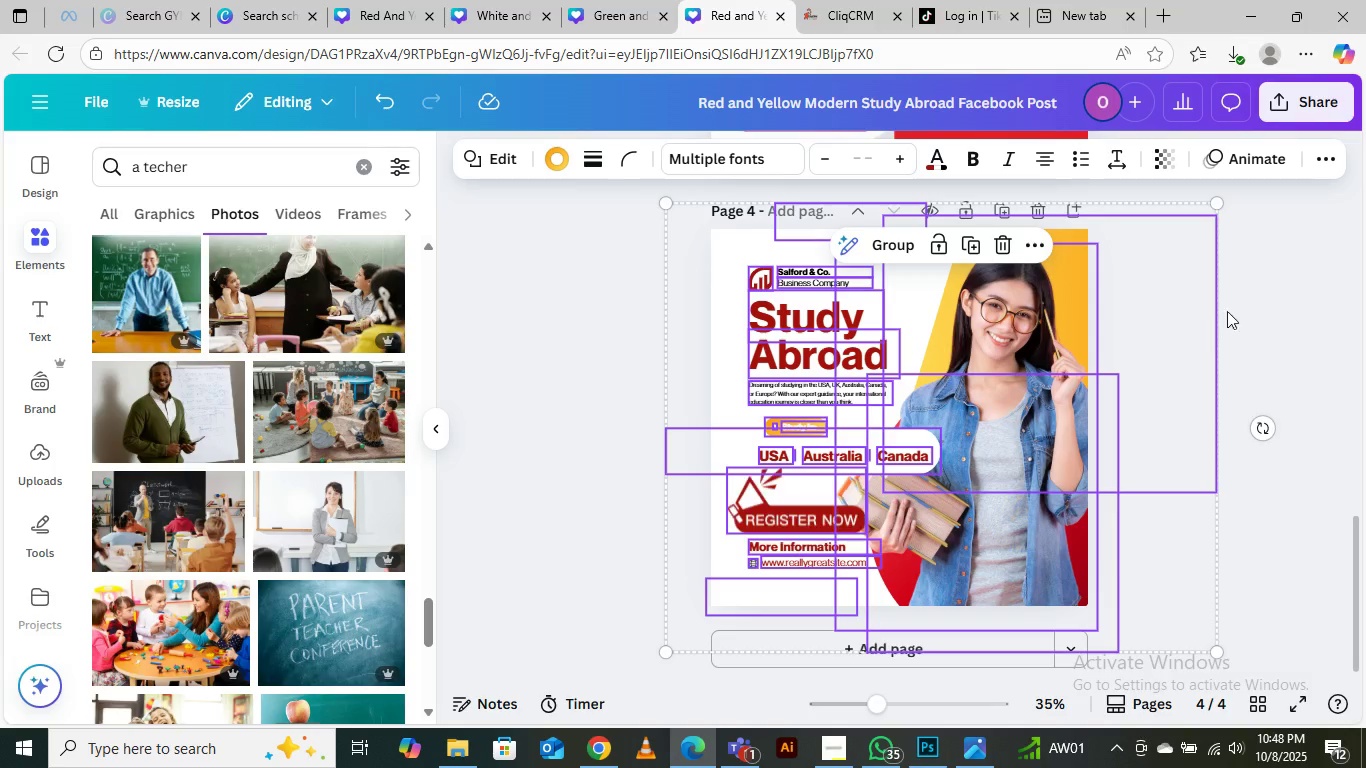 
left_click([1248, 273])
 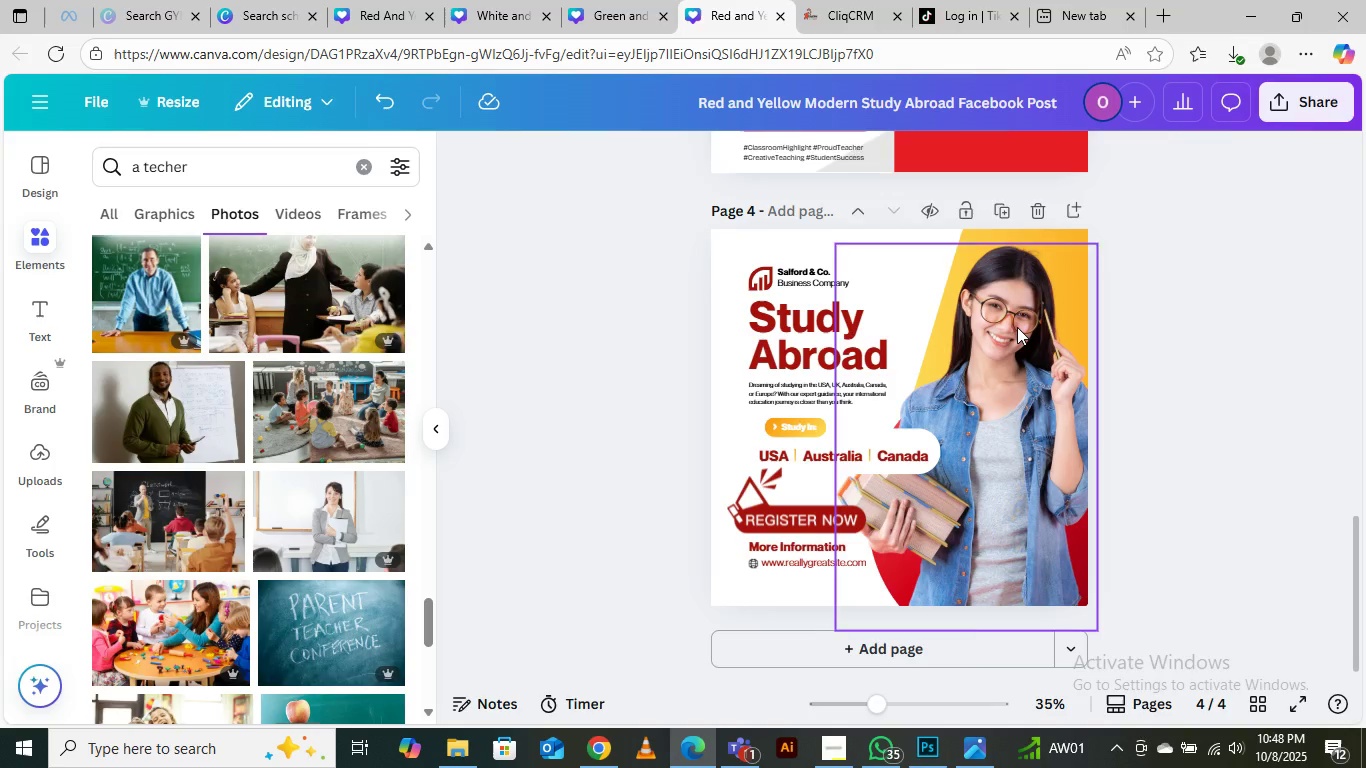 
left_click([1017, 327])
 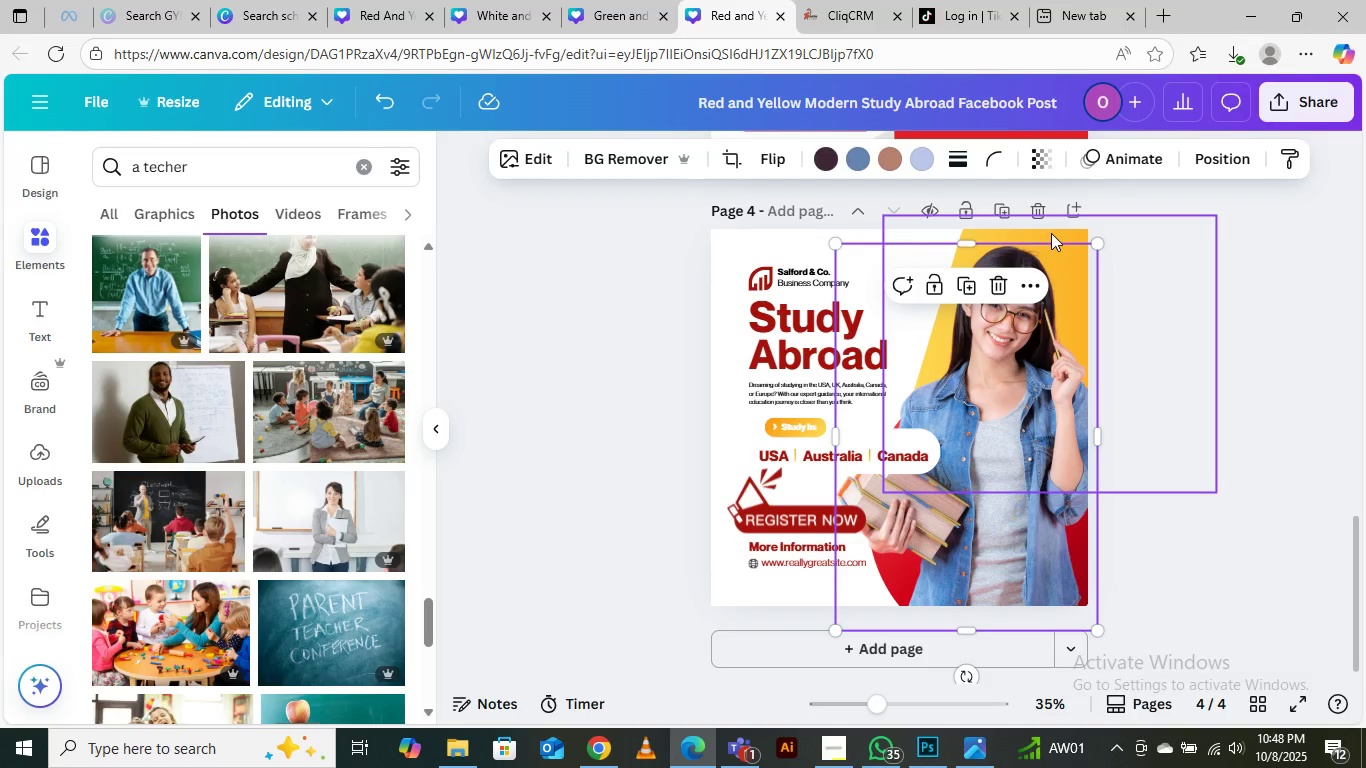 
left_click([1051, 233])
 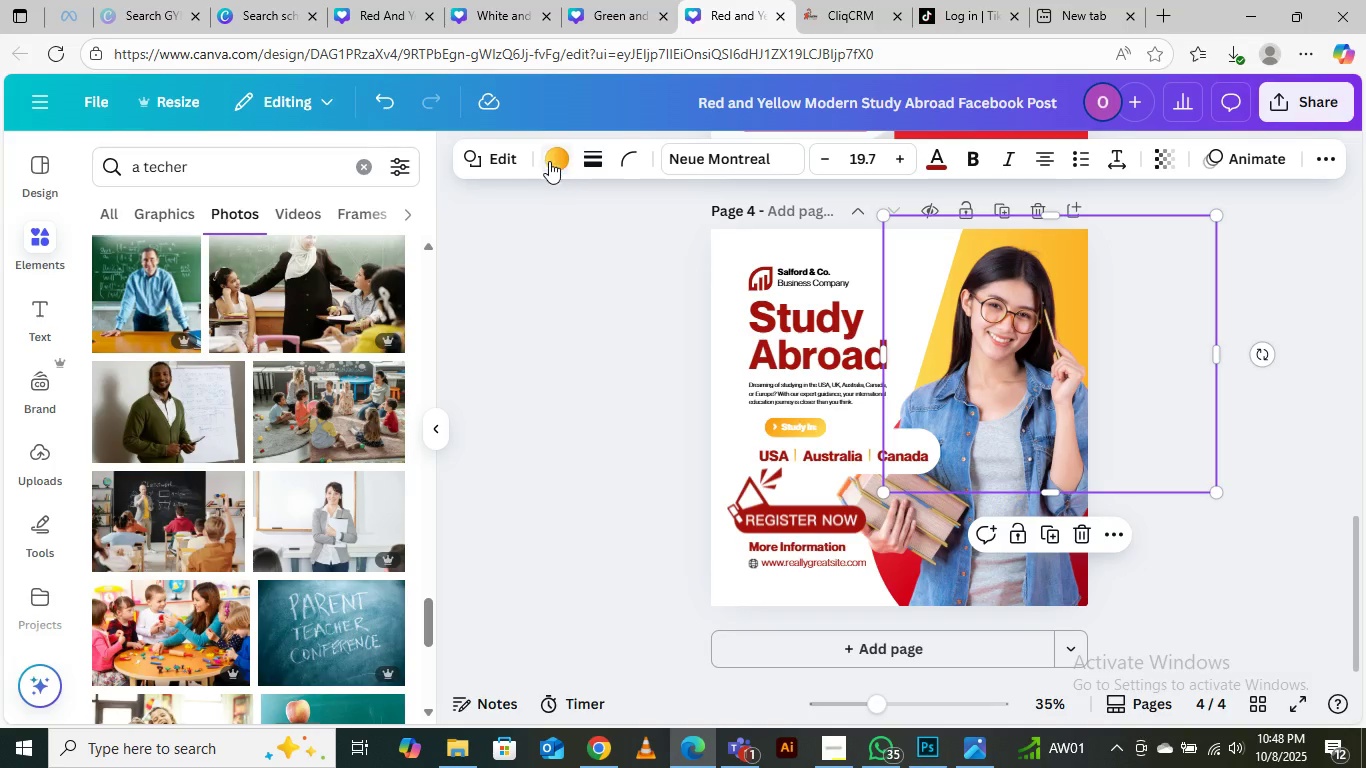 
left_click([549, 158])
 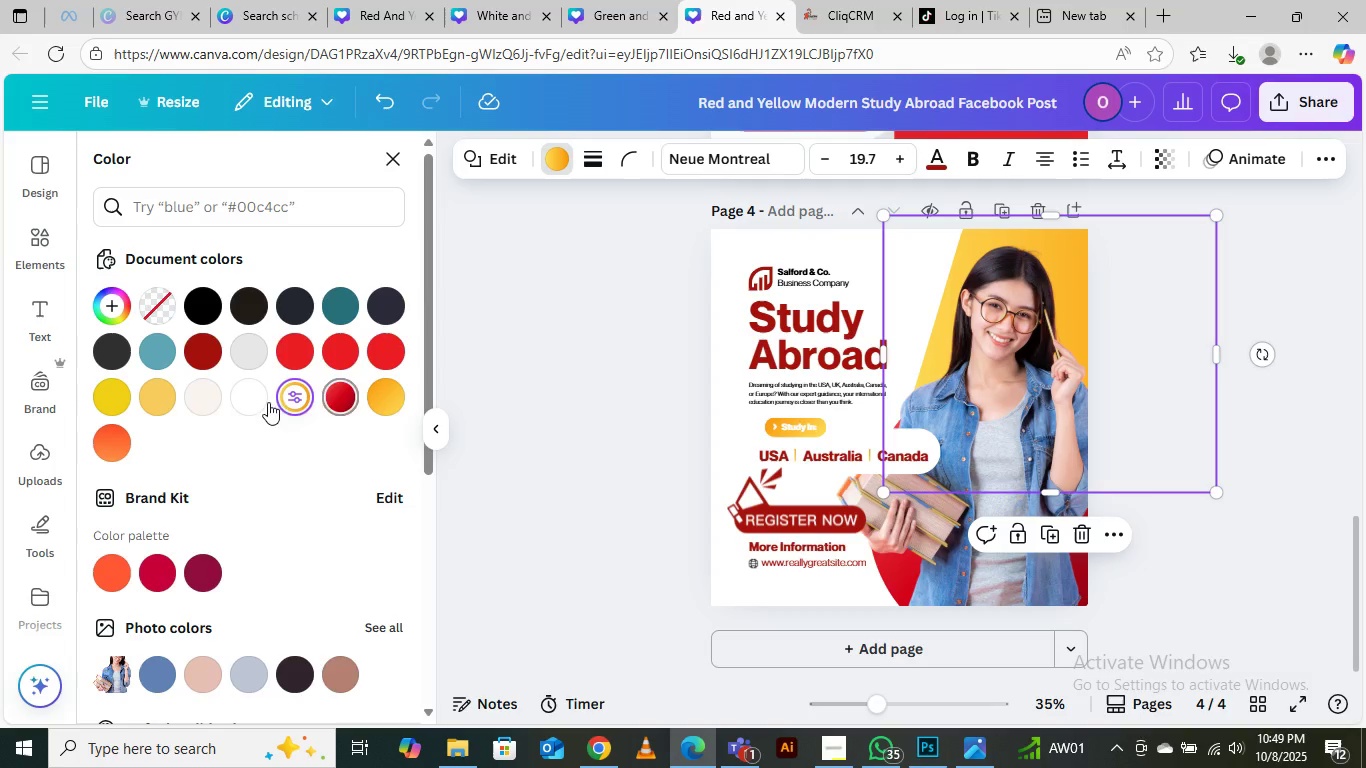 
wait(5.07)
 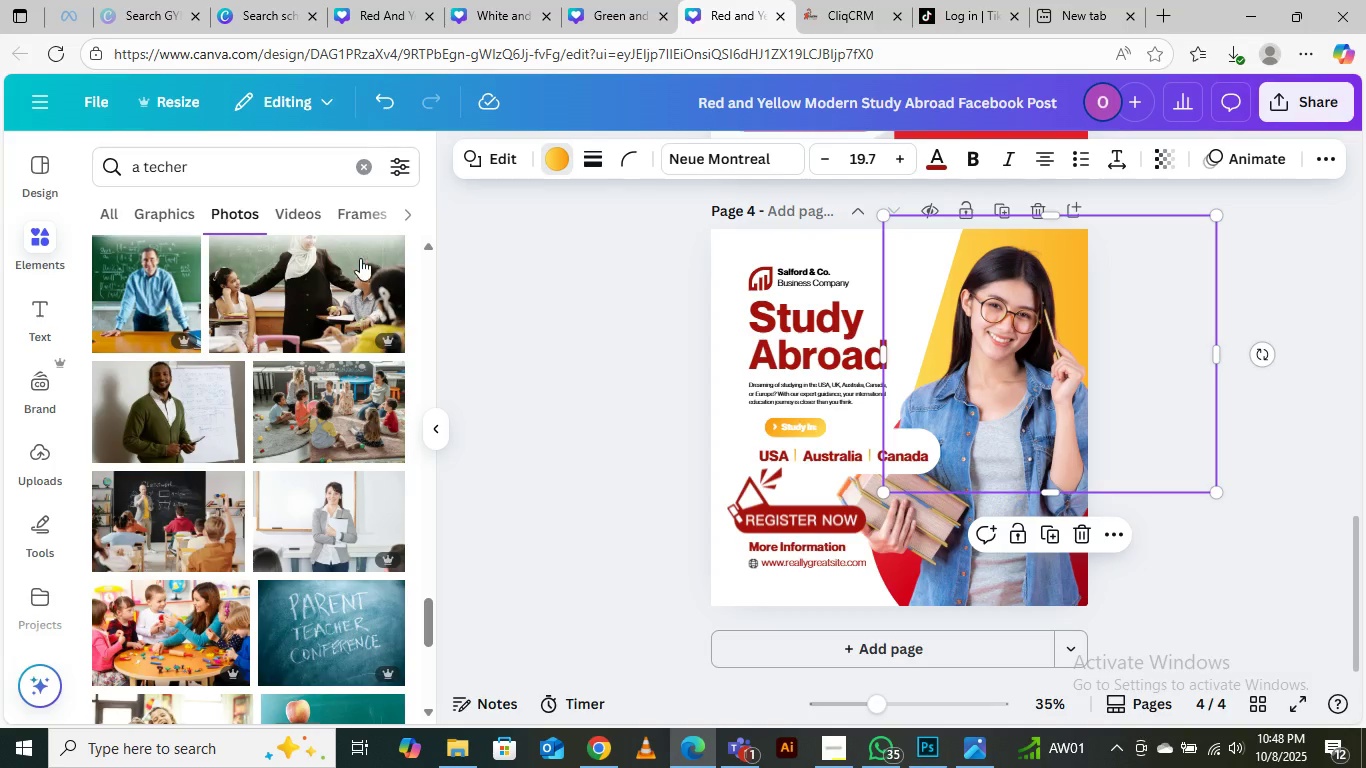 
left_click([150, 397])
 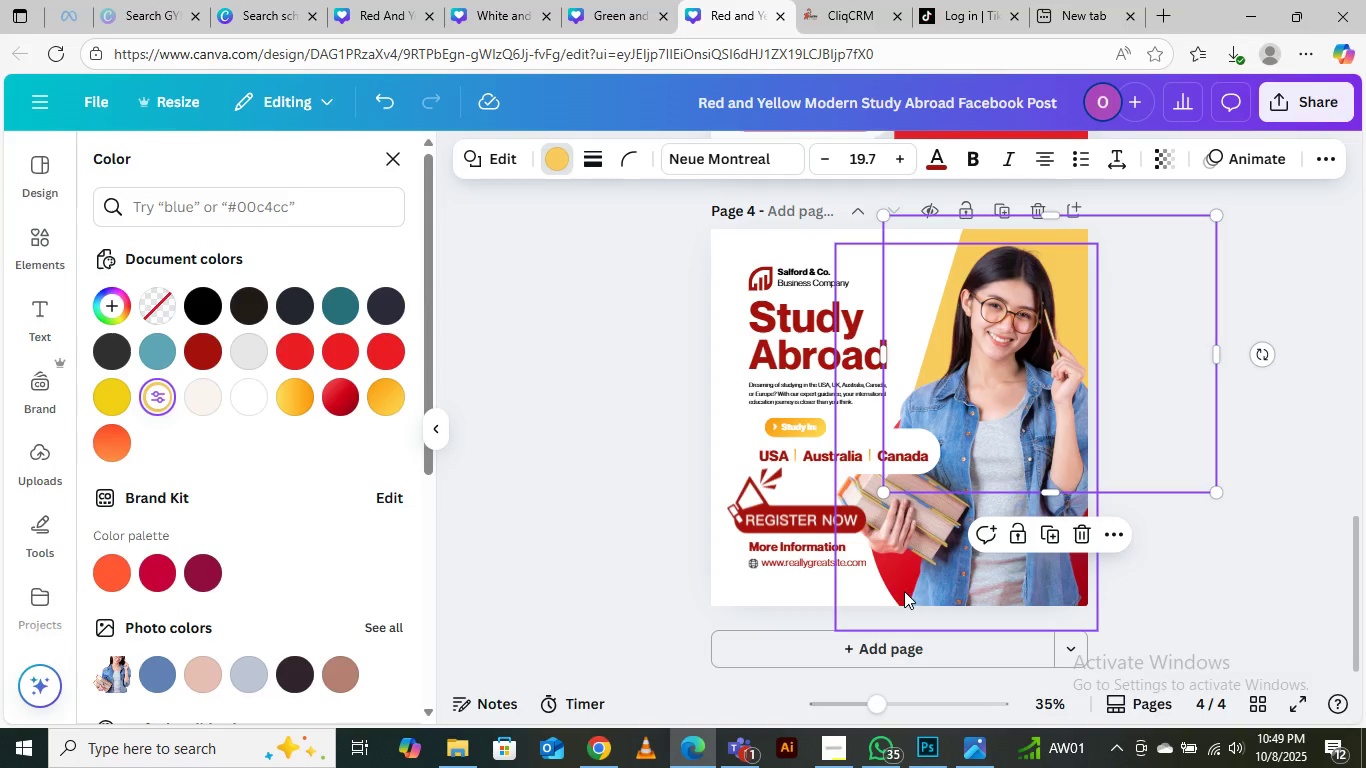 
left_click([895, 587])
 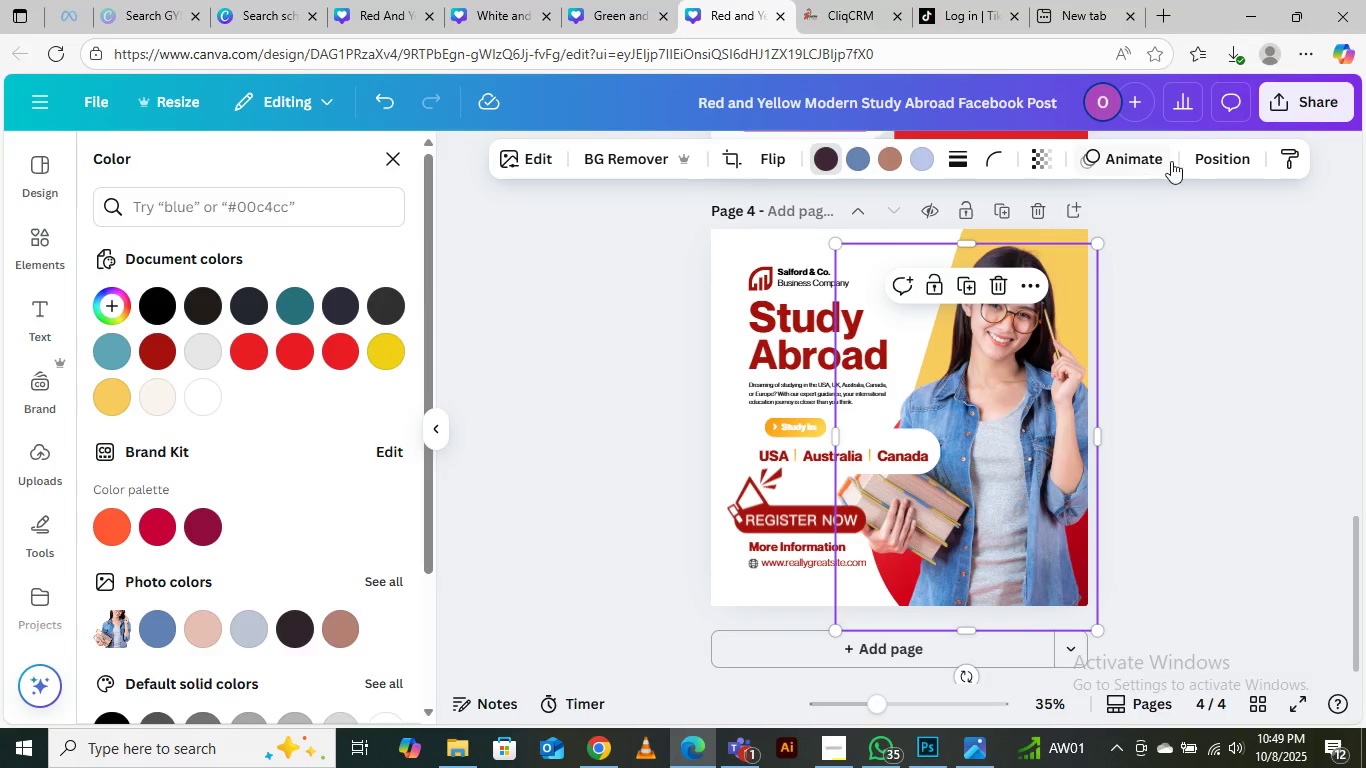 
left_click([1211, 156])
 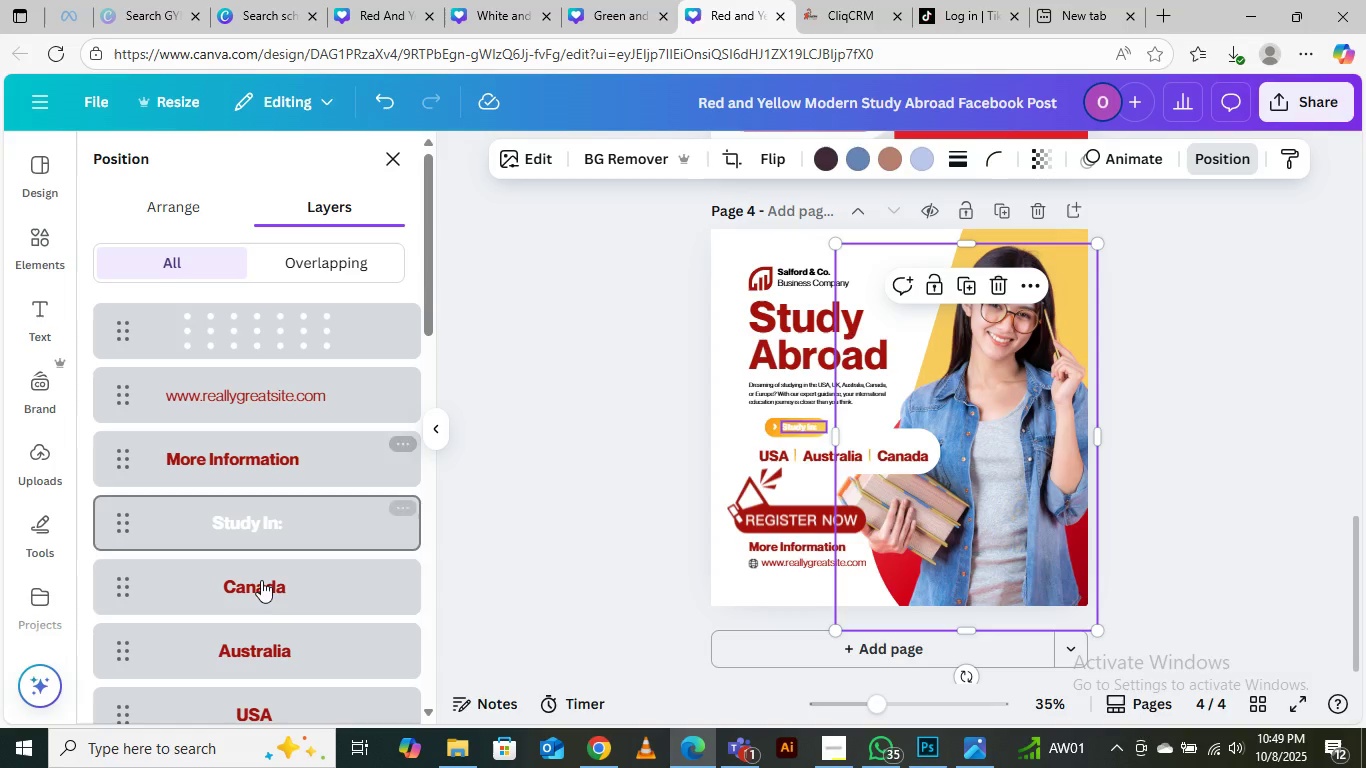 
scroll: coordinate [266, 597], scroll_direction: down, amount: 14.0
 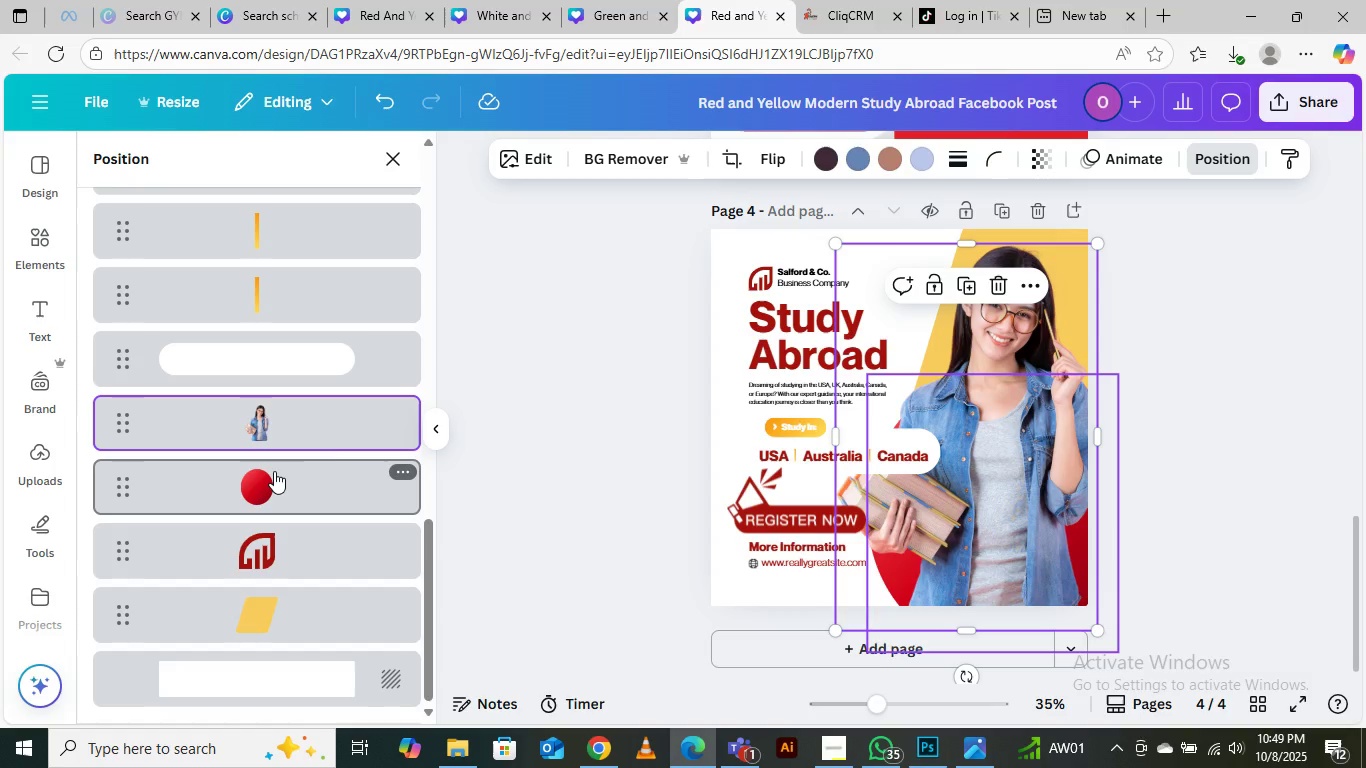 
left_click([274, 471])
 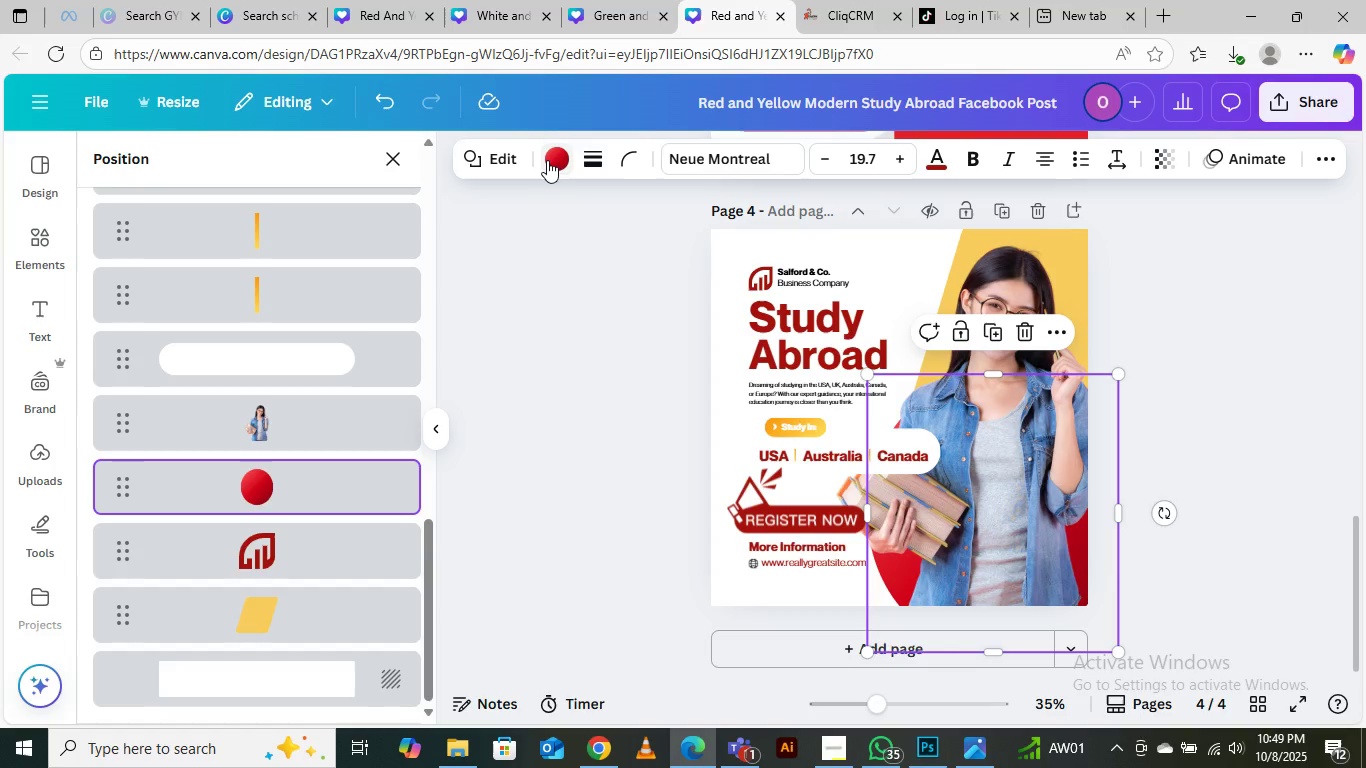 
left_click([552, 160])
 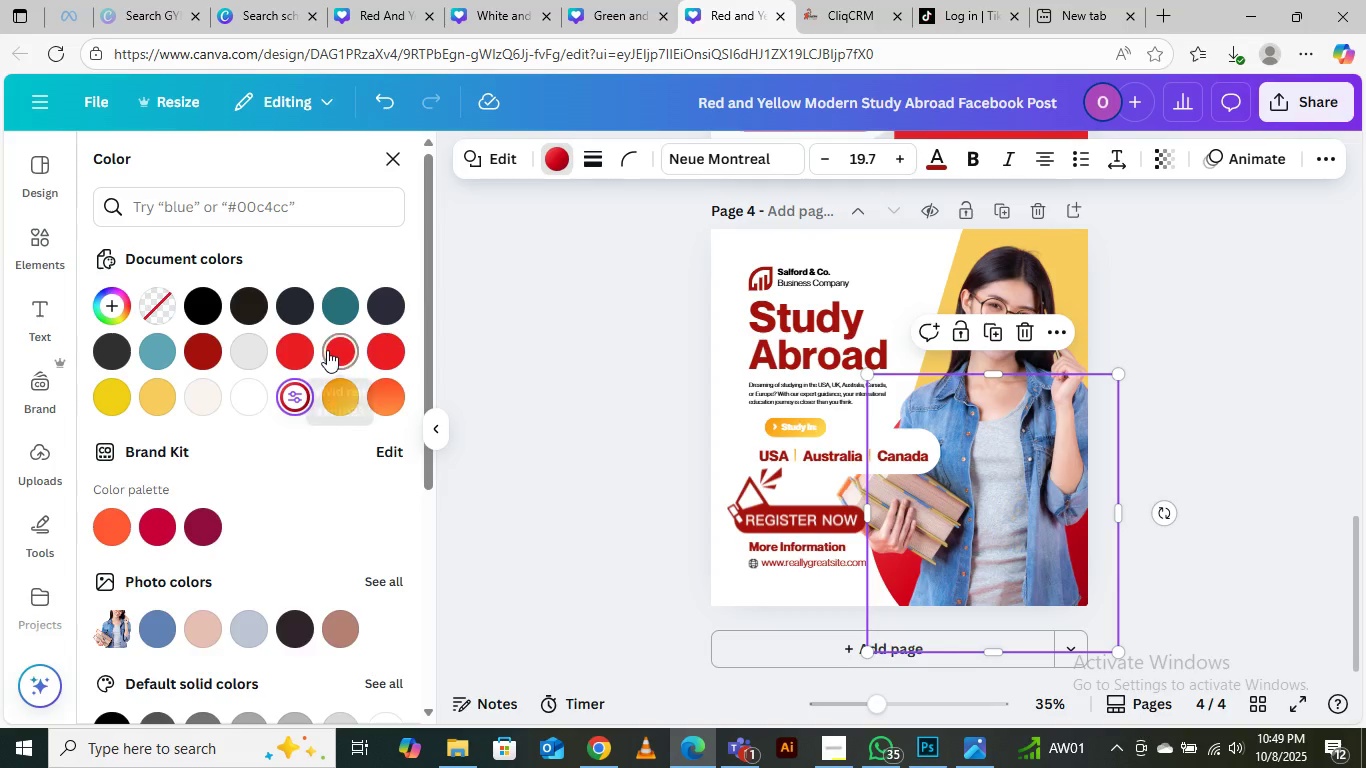 
left_click([306, 351])
 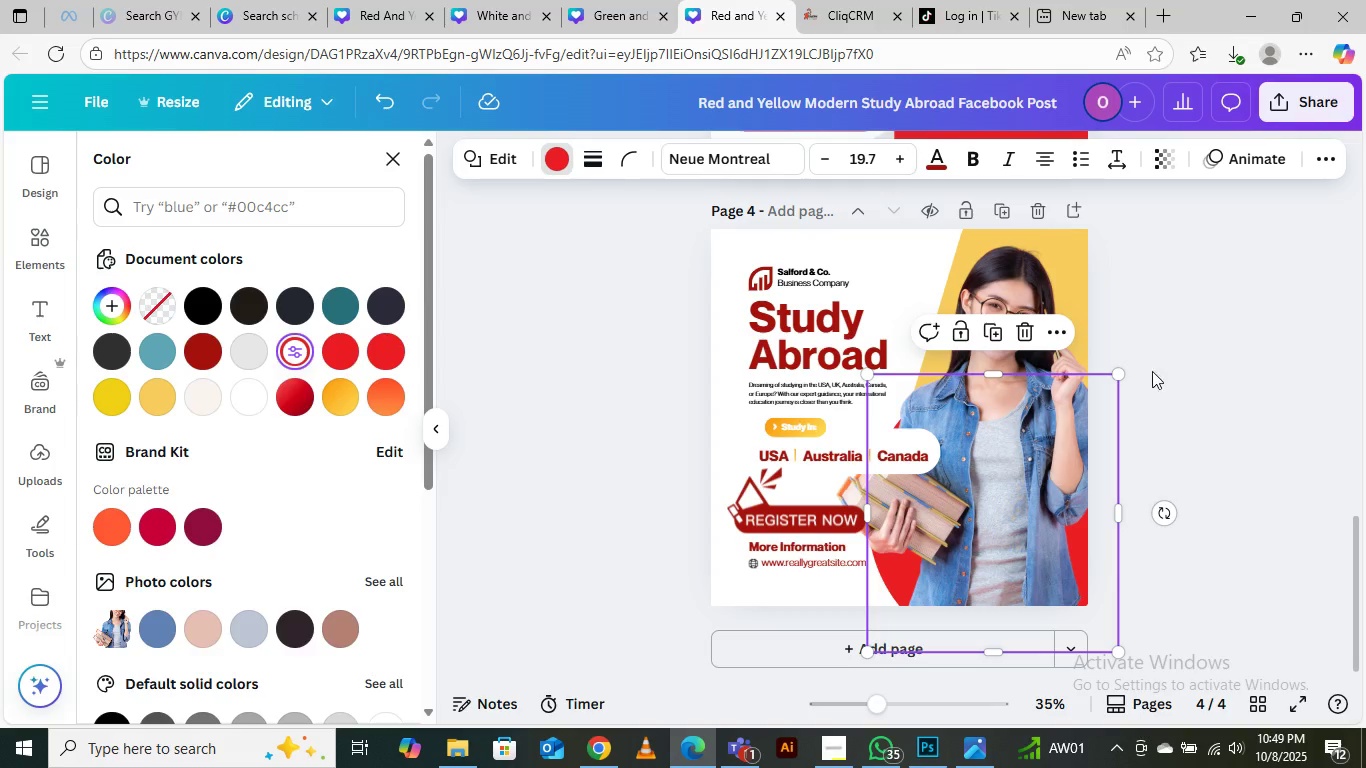 
left_click([1164, 348])
 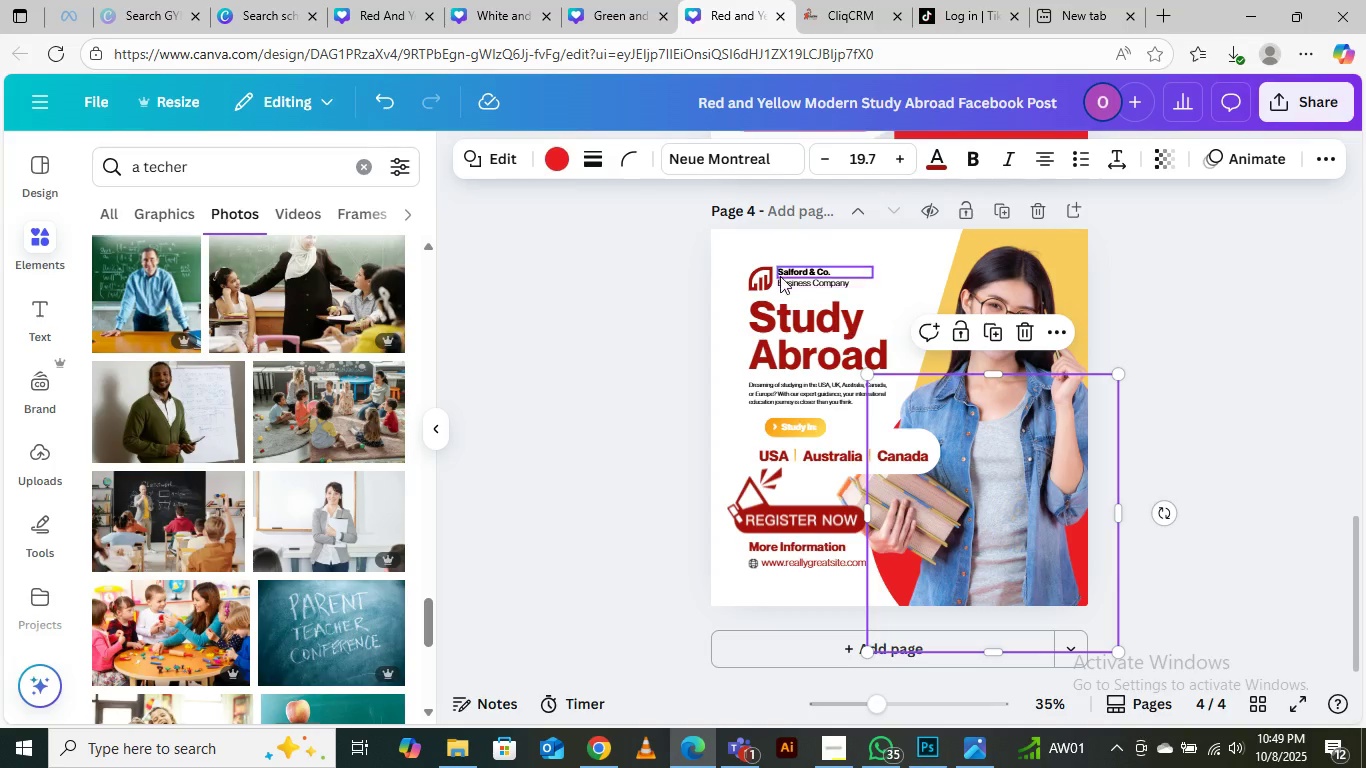 
left_click_drag(start_coordinate=[753, 262], to_coordinate=[855, 295])
 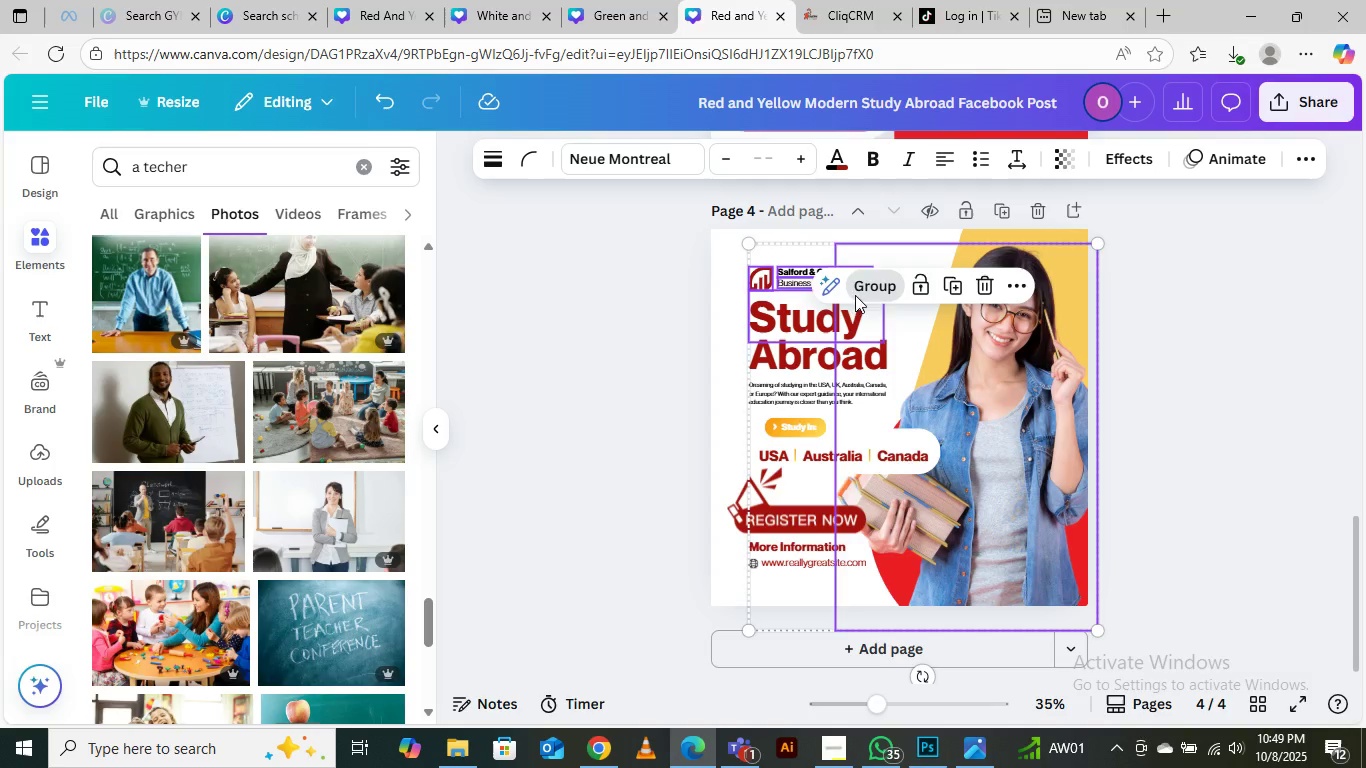 
left_click([855, 295])
 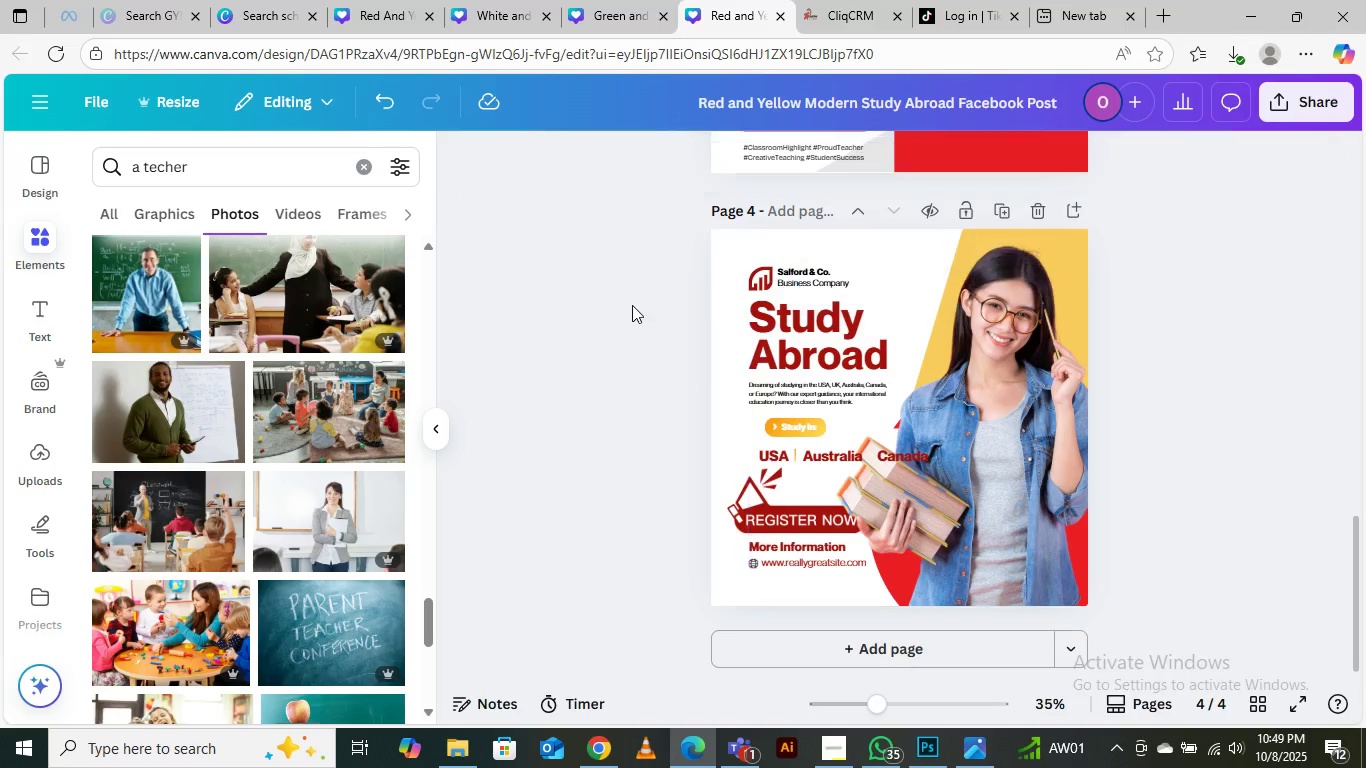 
left_click([632, 305])
 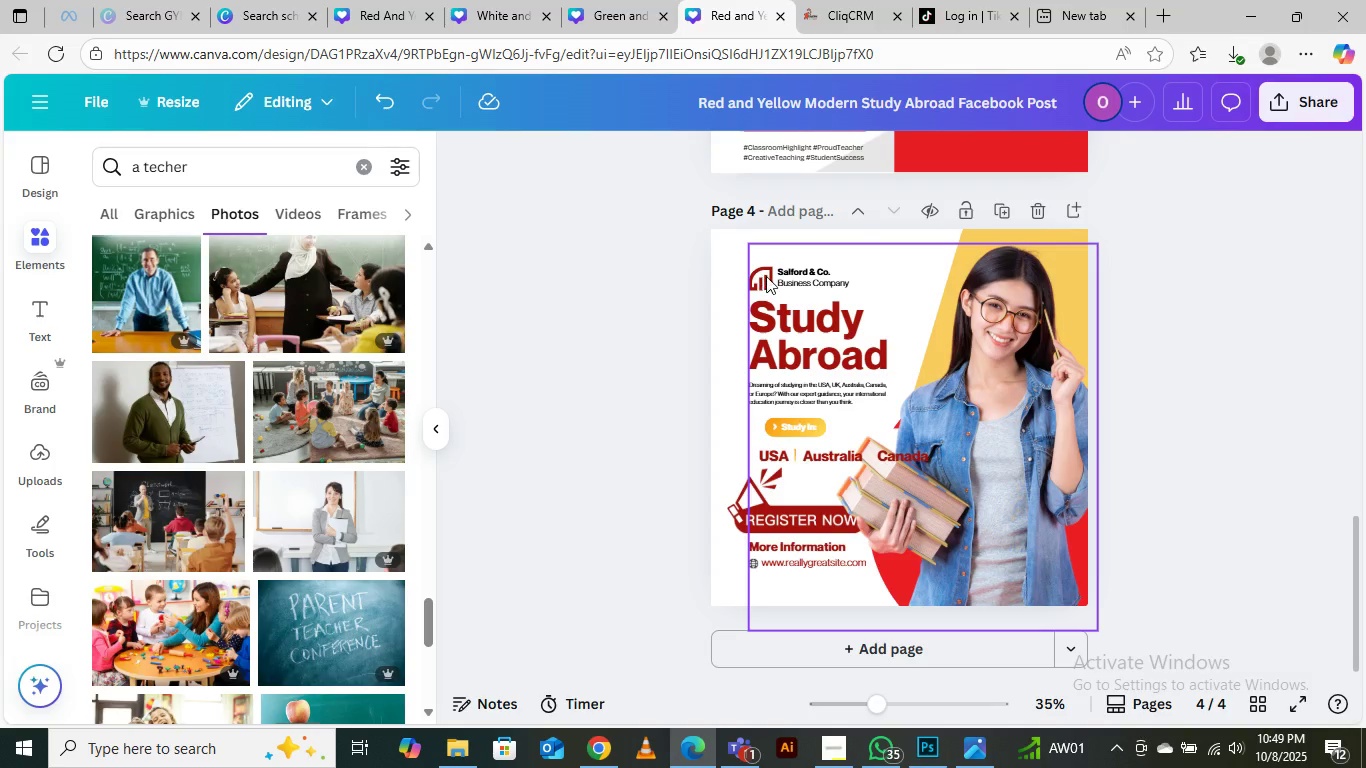 
left_click([766, 276])
 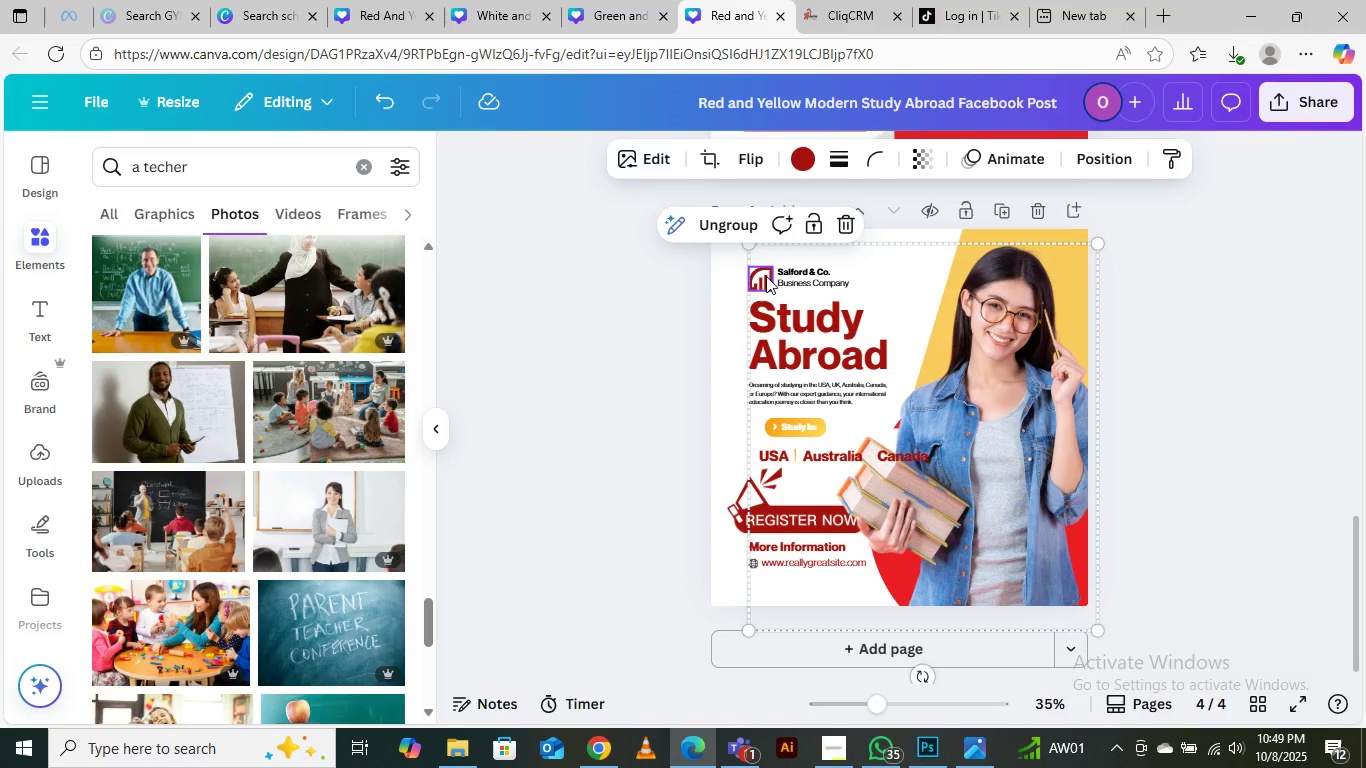 
key(Delete)
 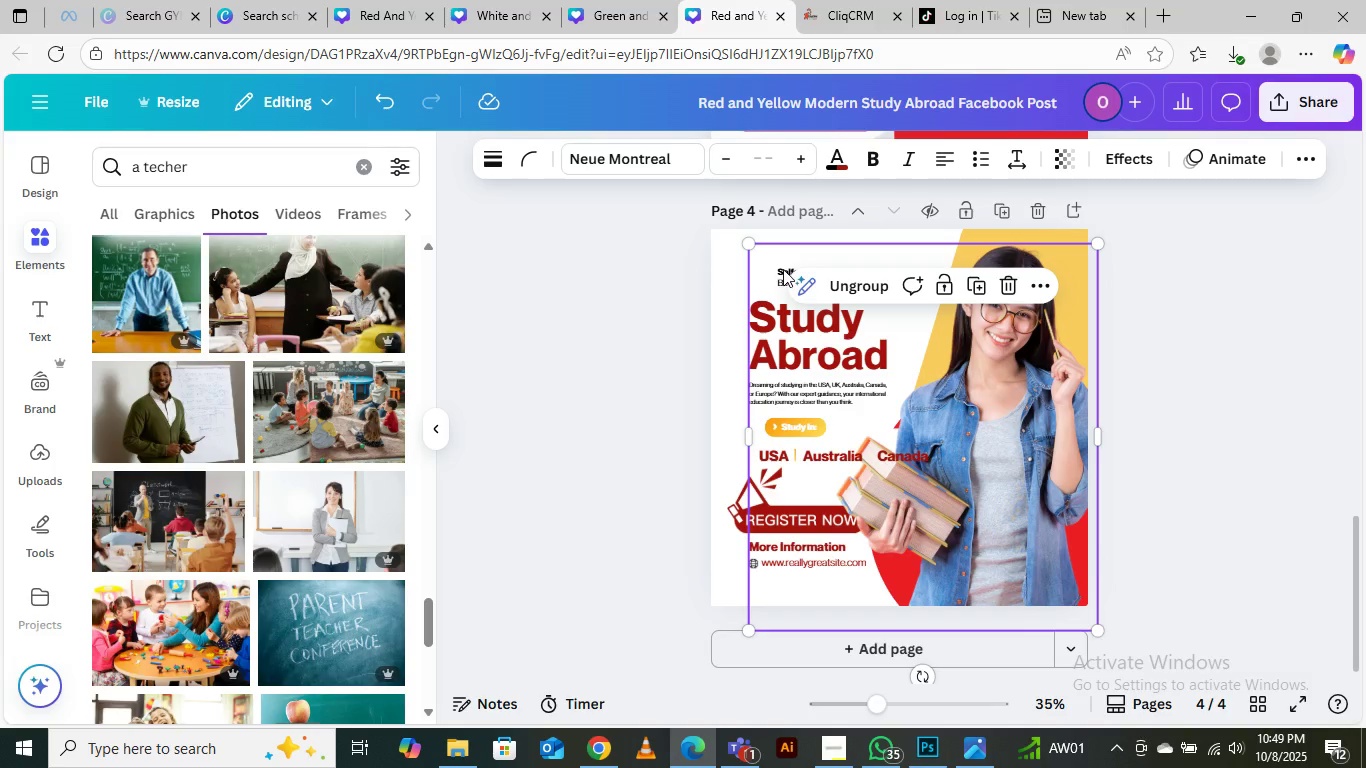 
left_click([783, 269])
 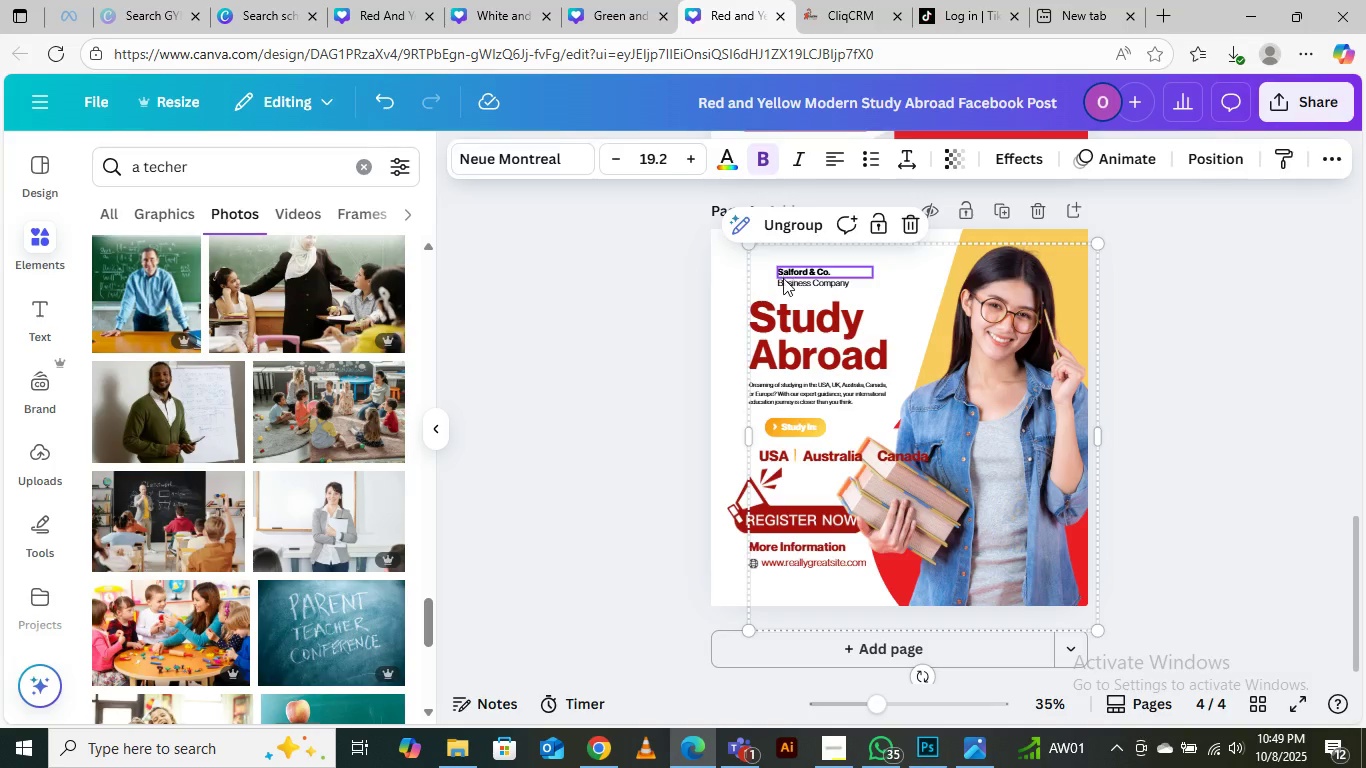 
key(Delete)
 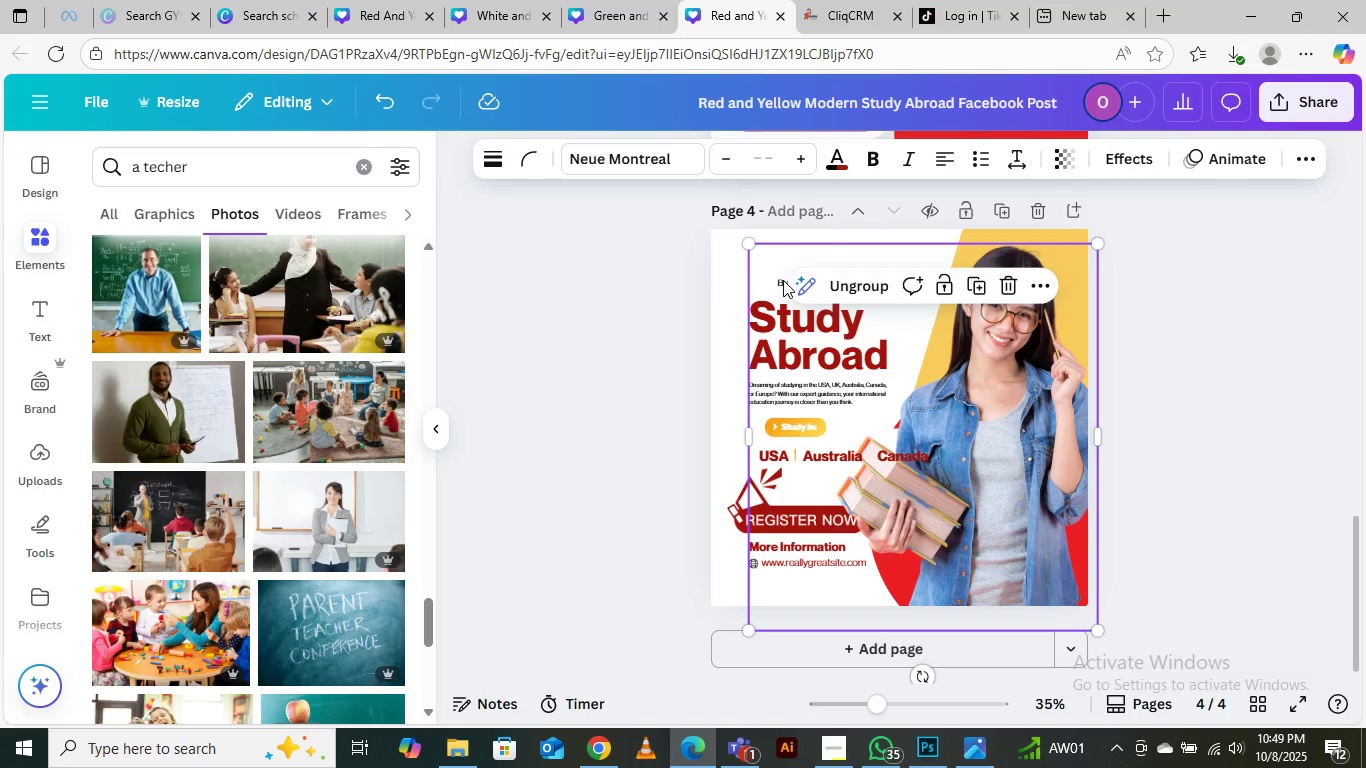 
left_click([783, 280])
 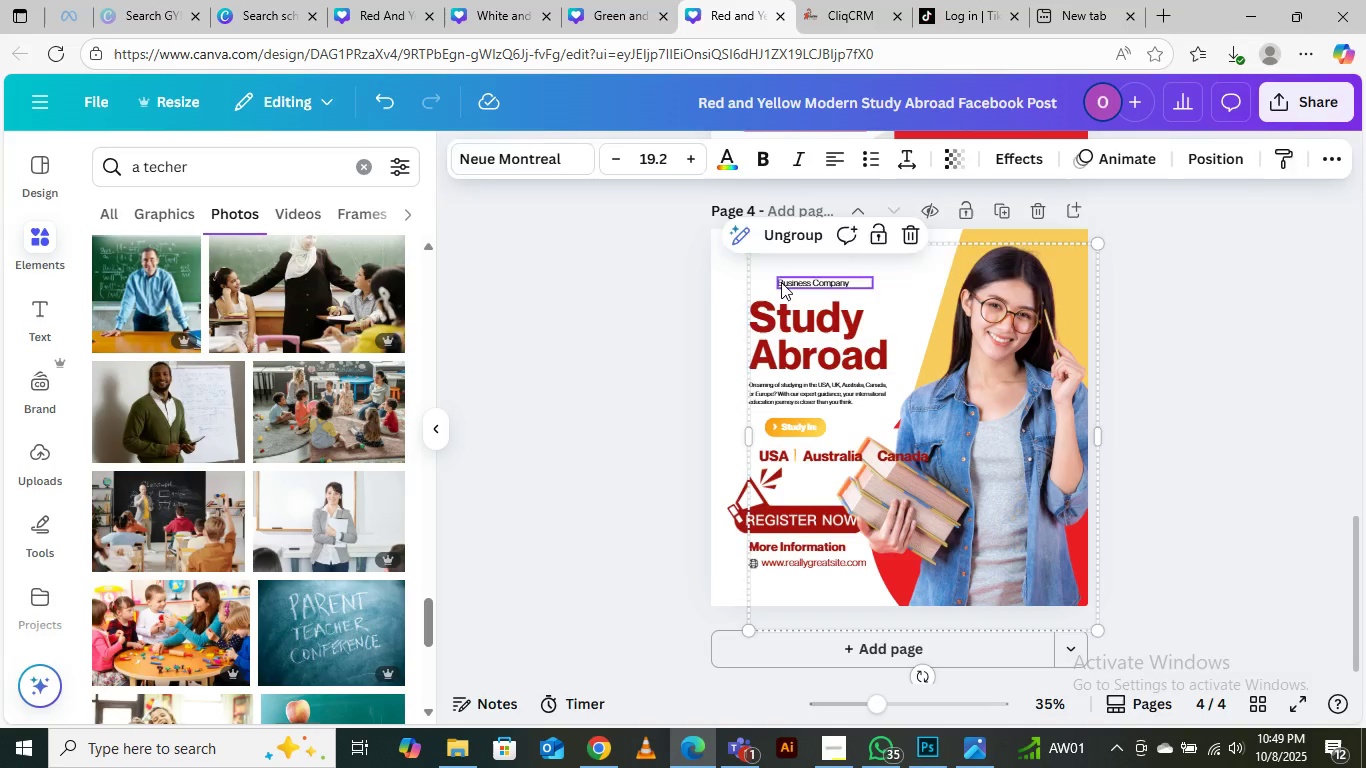 
key(Delete)
 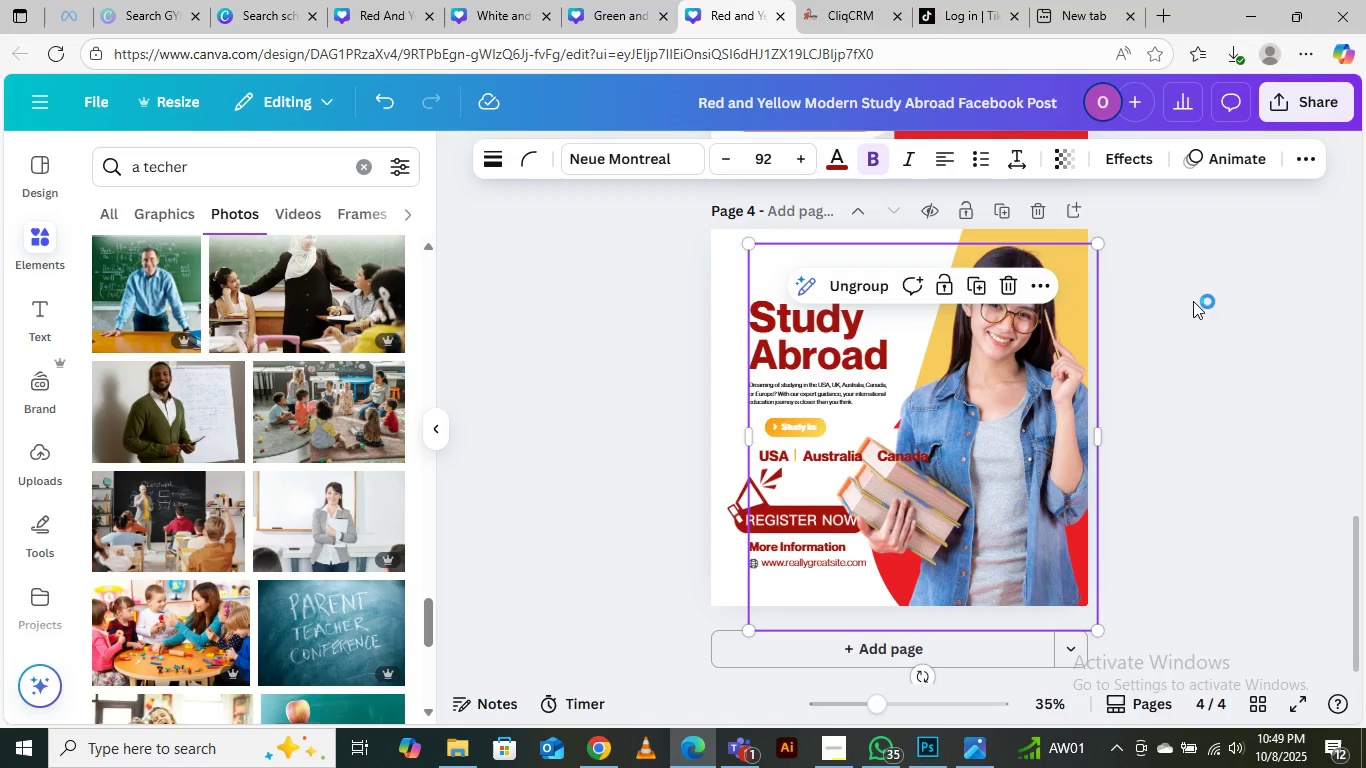 
left_click([1193, 301])
 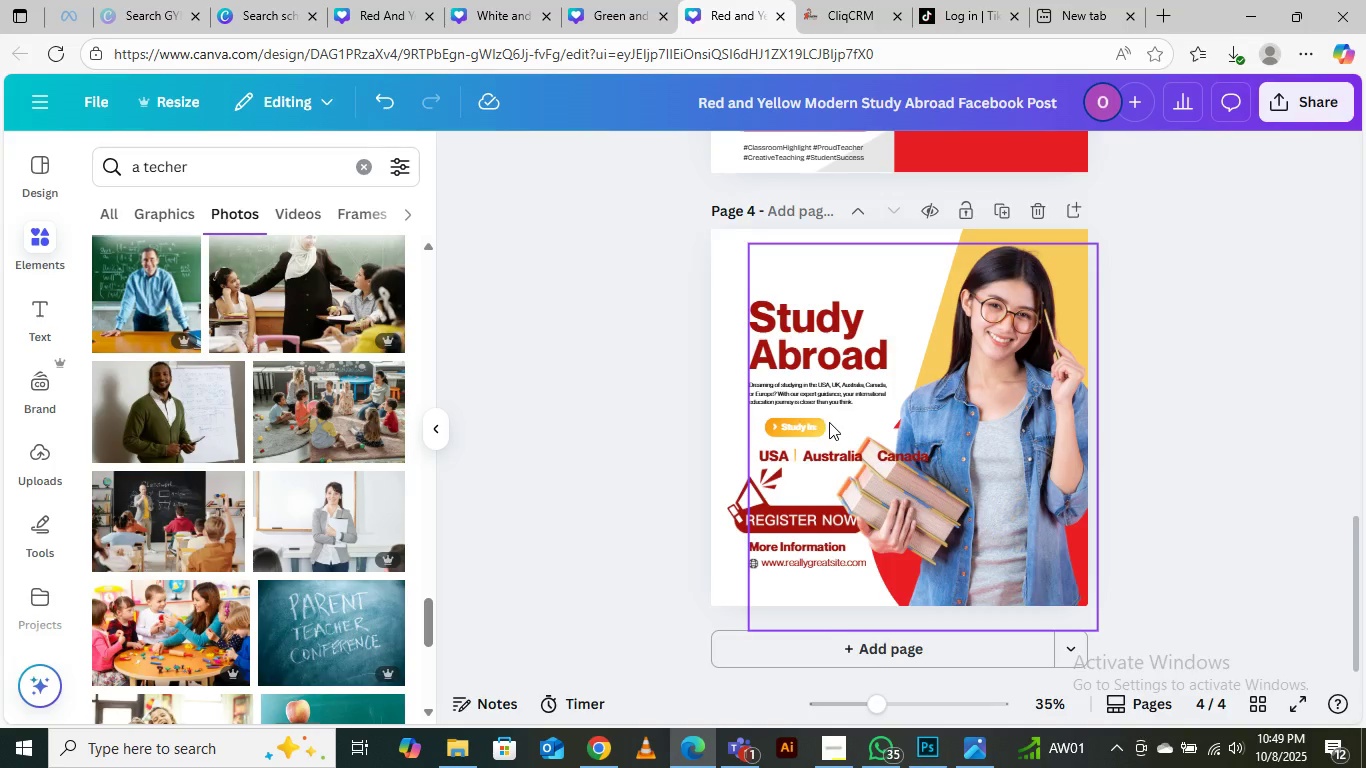 
scroll: coordinate [882, 498], scroll_direction: up, amount: 4.0
 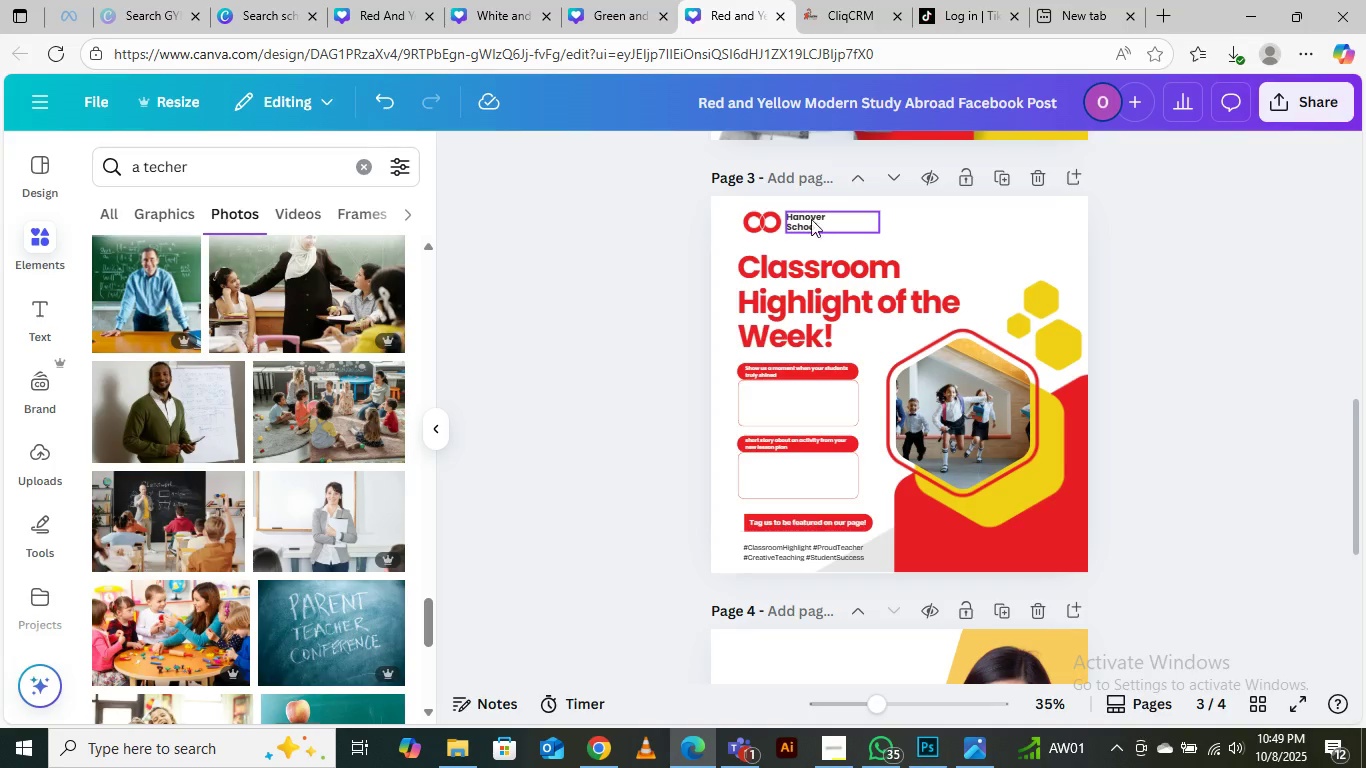 
left_click([810, 219])
 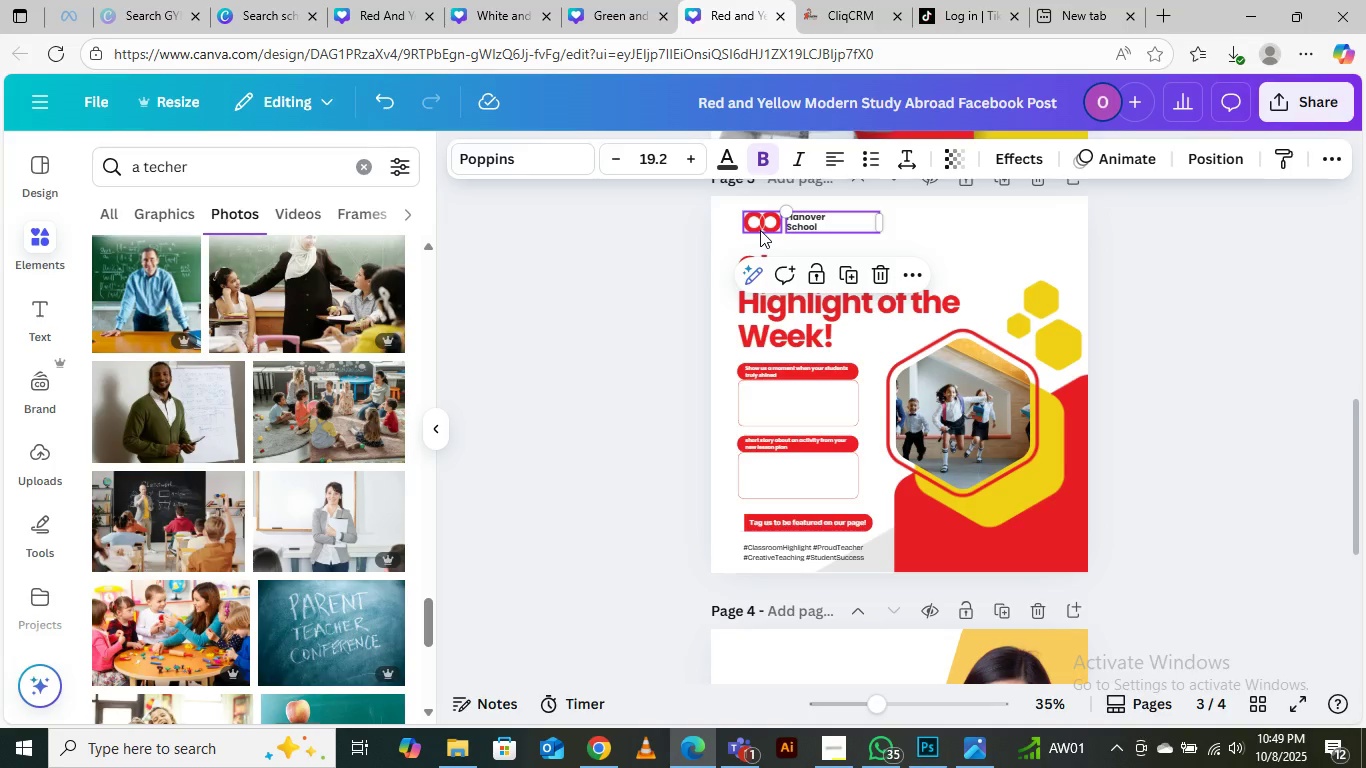 
hold_key(key=ShiftLeft, duration=0.57)
left_click([760, 230])
 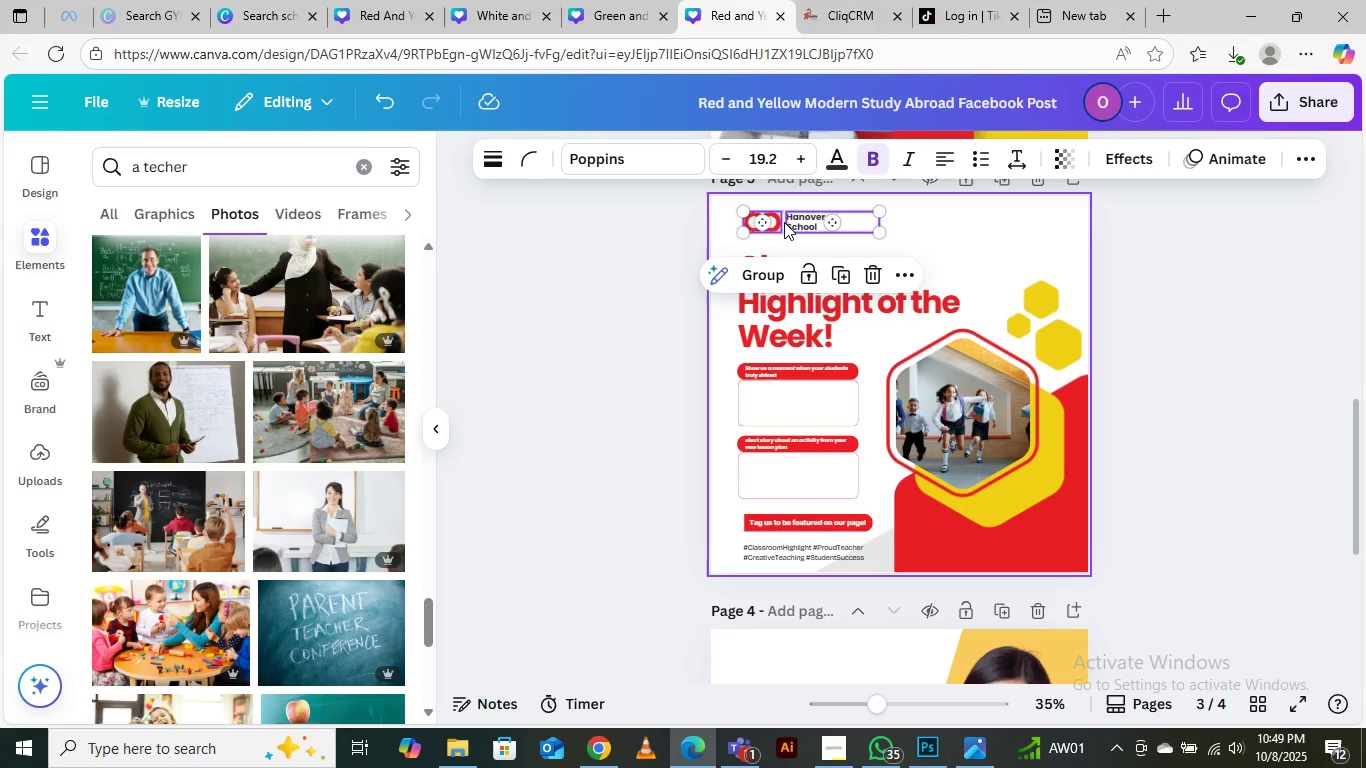 
hold_key(key=AltLeft, duration=1.53)
left_click_drag(start_coordinate=[784, 222], to_coordinate=[778, 665])
 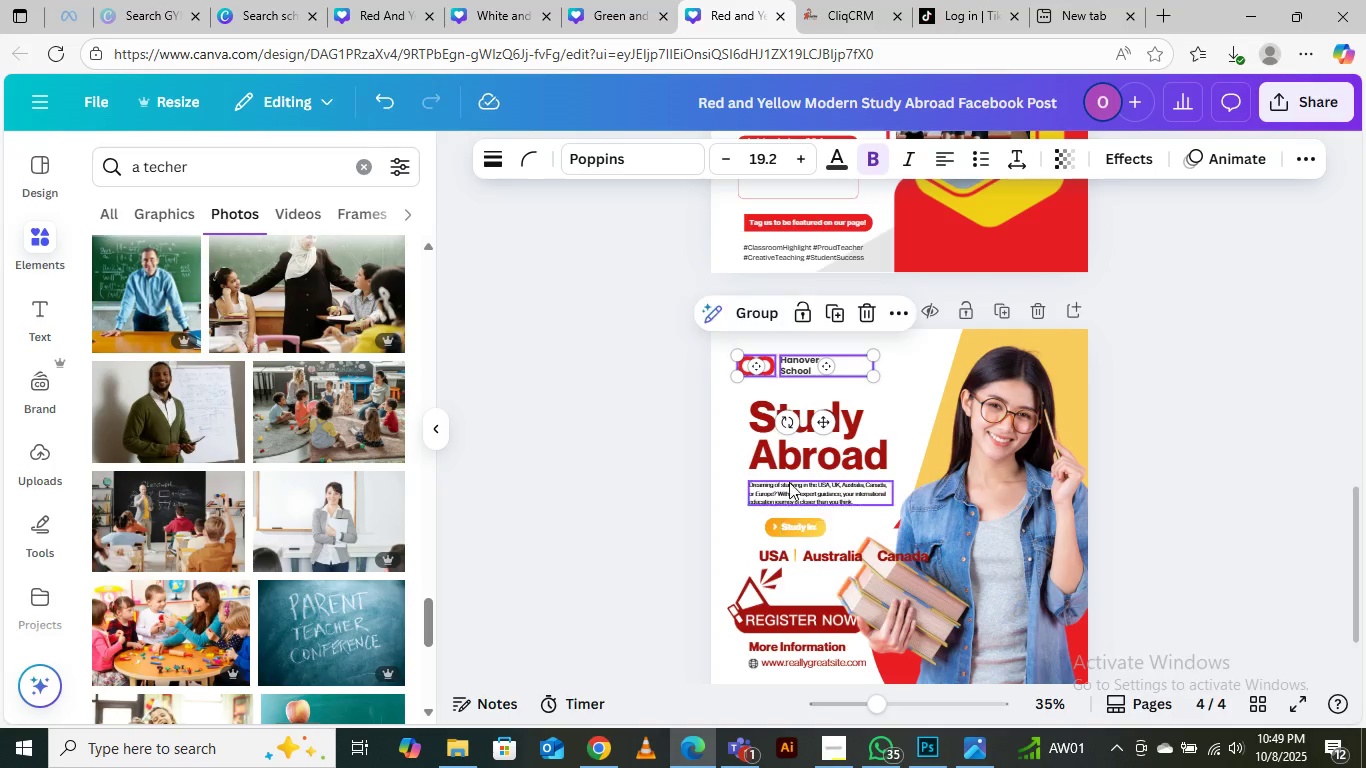 
hold_key(key=AltLeft, duration=0.33)
 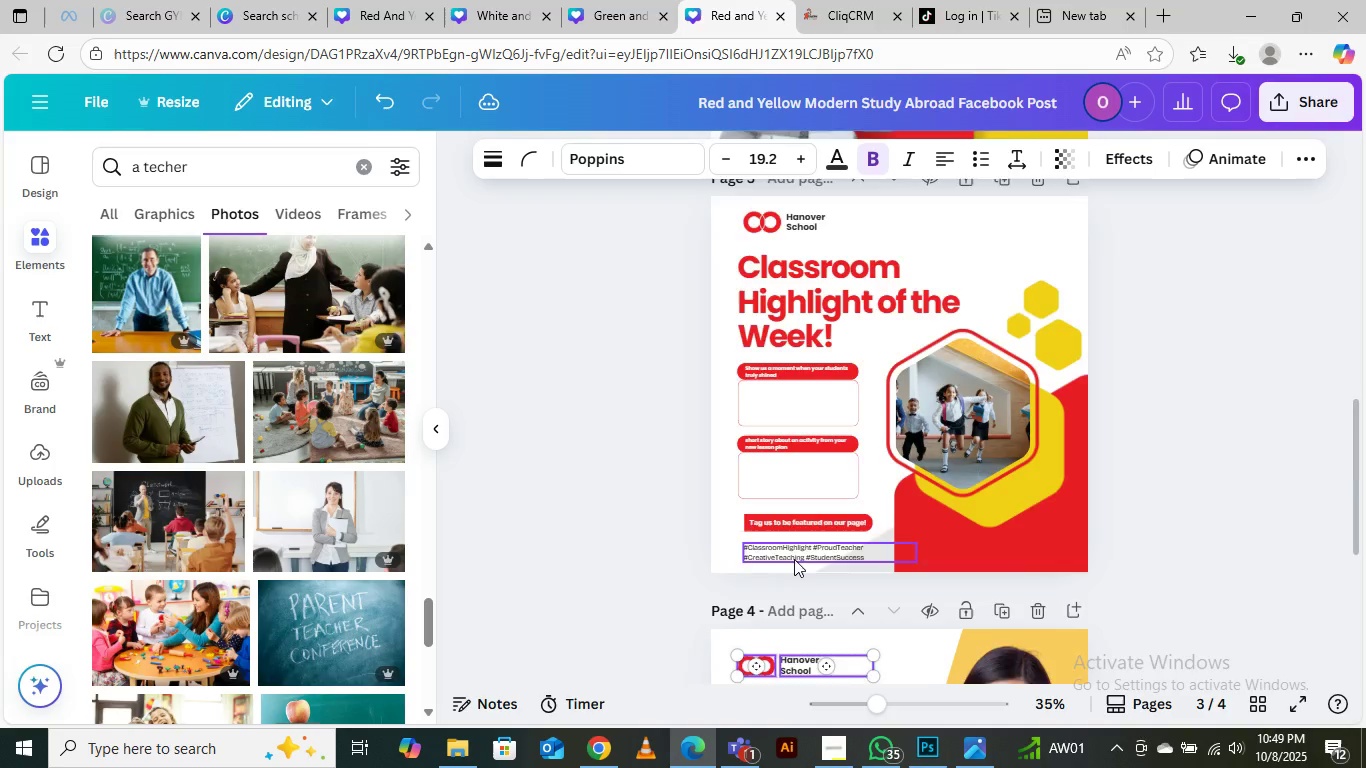 
scroll: coordinate [794, 559], scroll_direction: down, amount: 3.0
 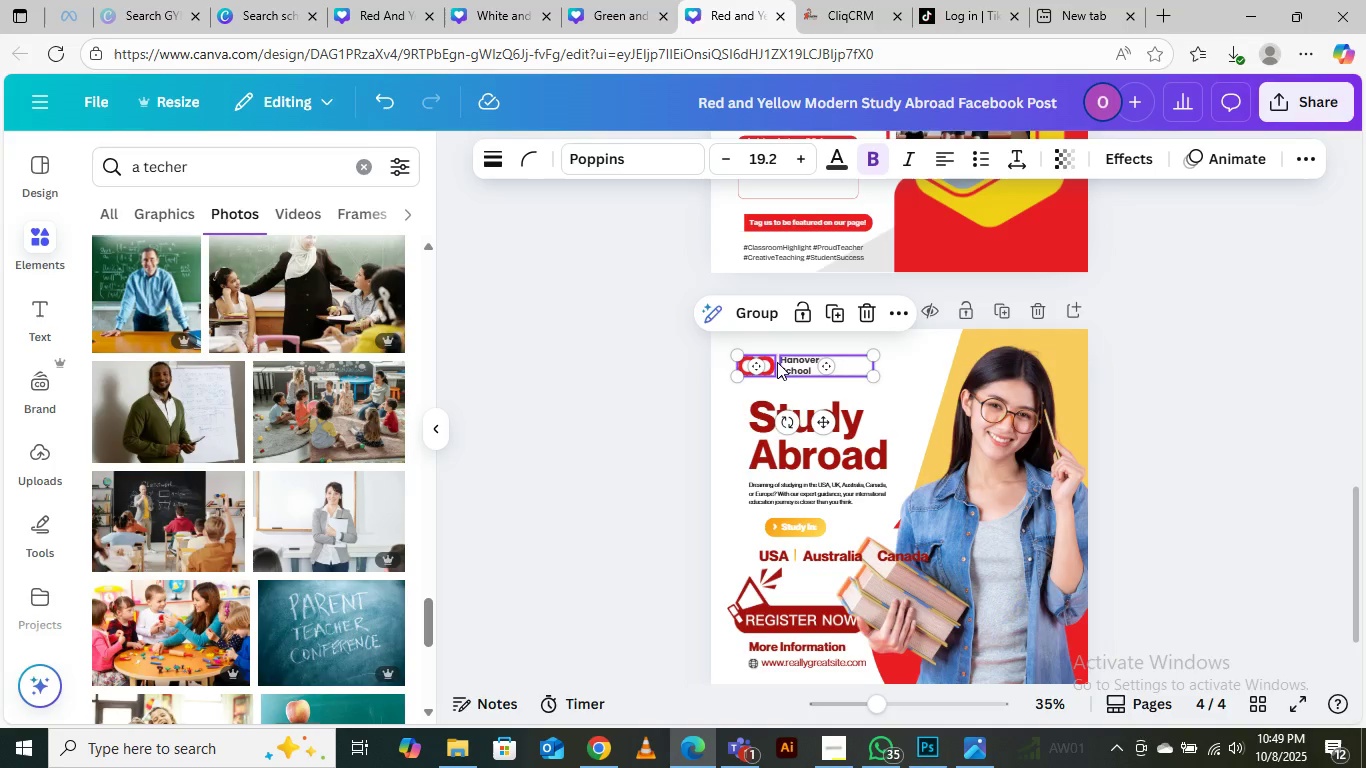 
left_click_drag(start_coordinate=[777, 362], to_coordinate=[789, 359])
 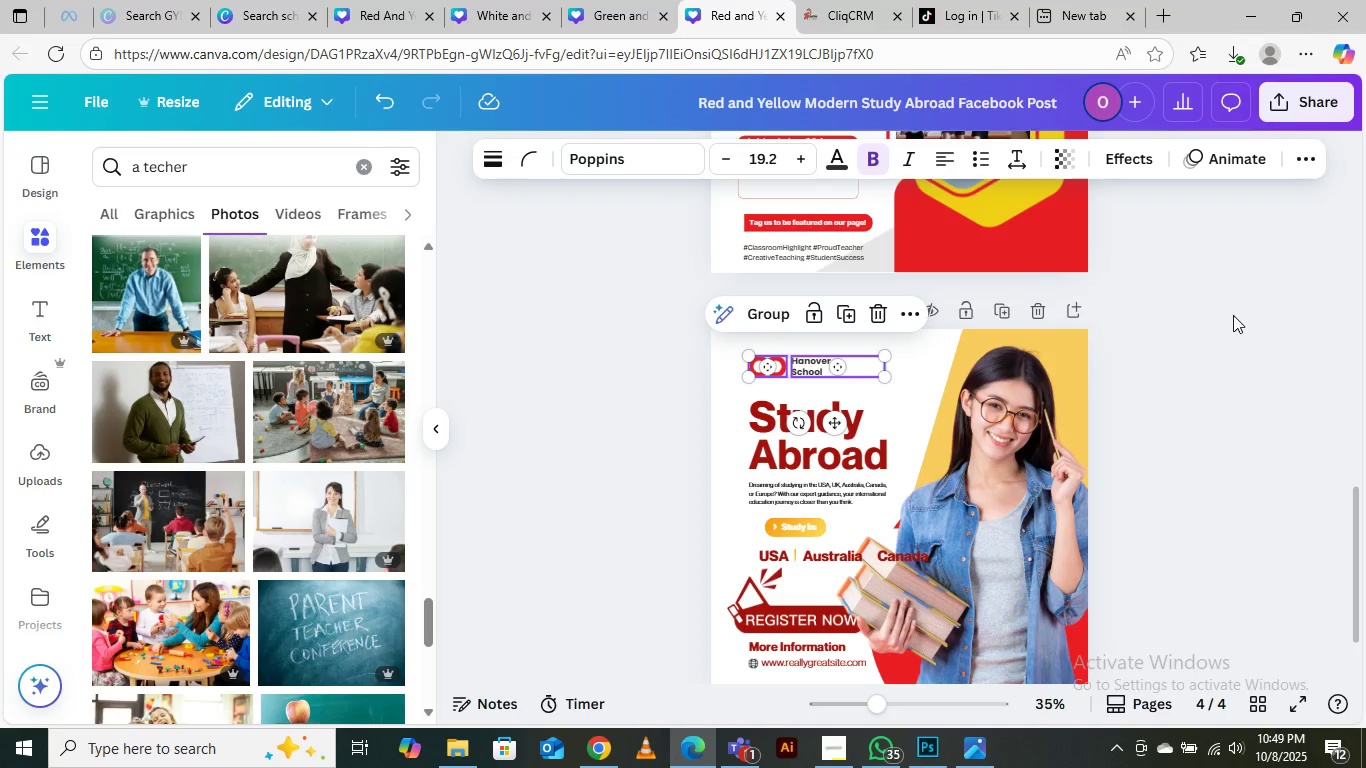 
left_click([1233, 315])
 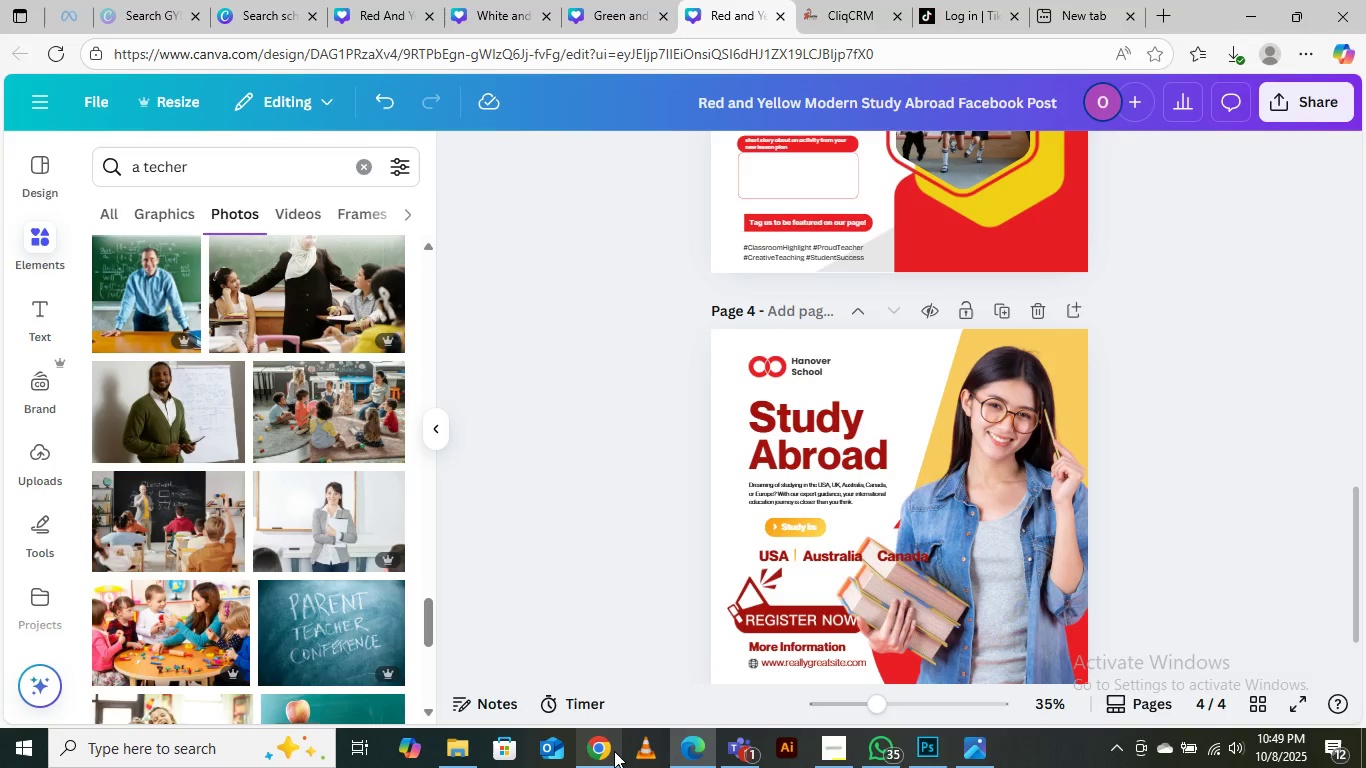 
left_click([614, 753])
 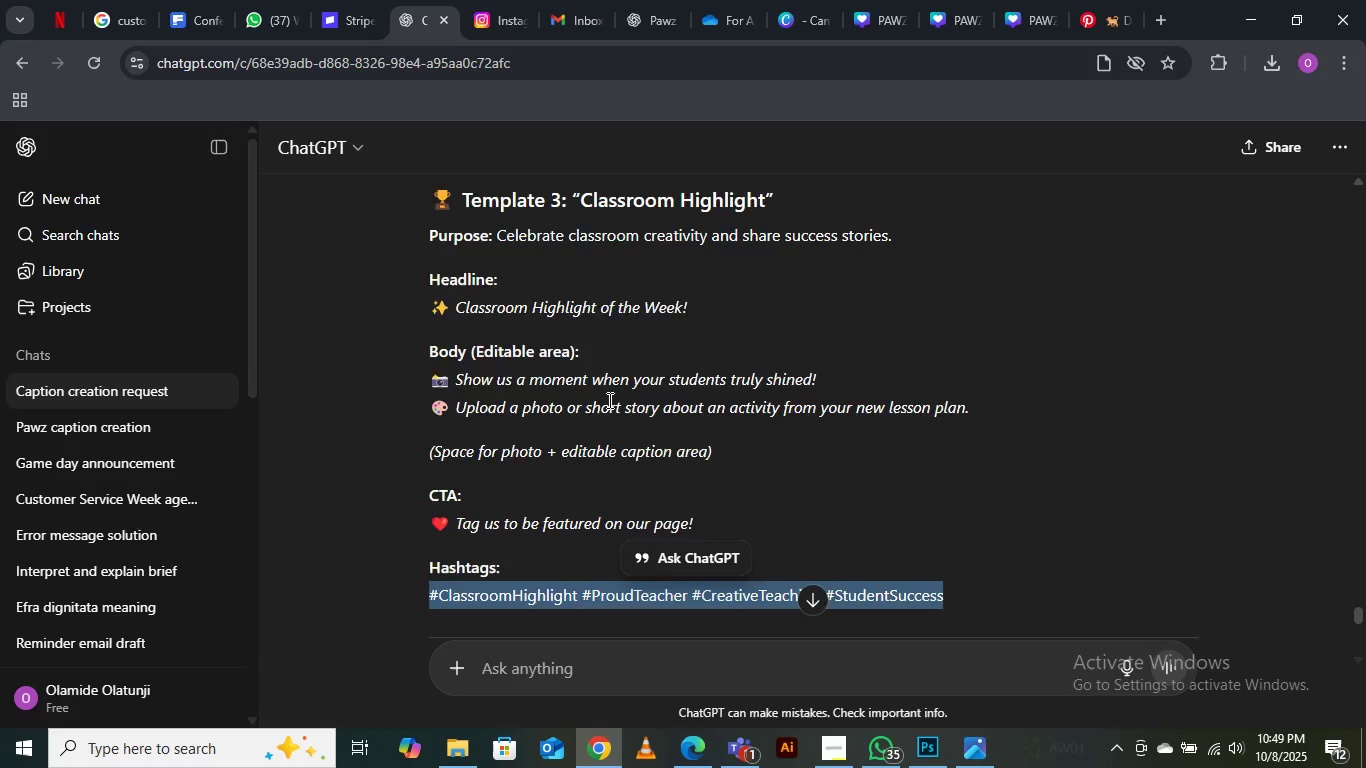 
scroll: coordinate [608, 400], scroll_direction: down, amount: 4.0
 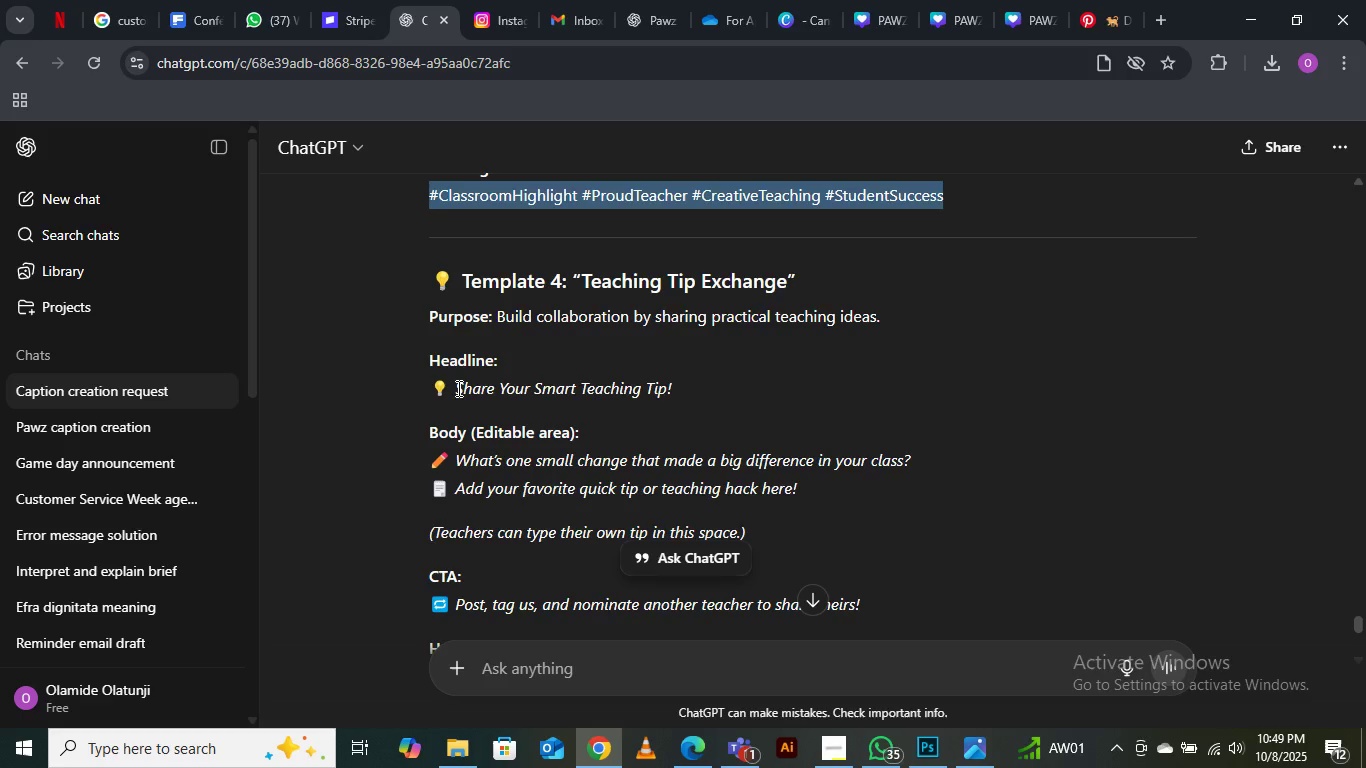 
left_click_drag(start_coordinate=[457, 388], to_coordinate=[667, 388])
 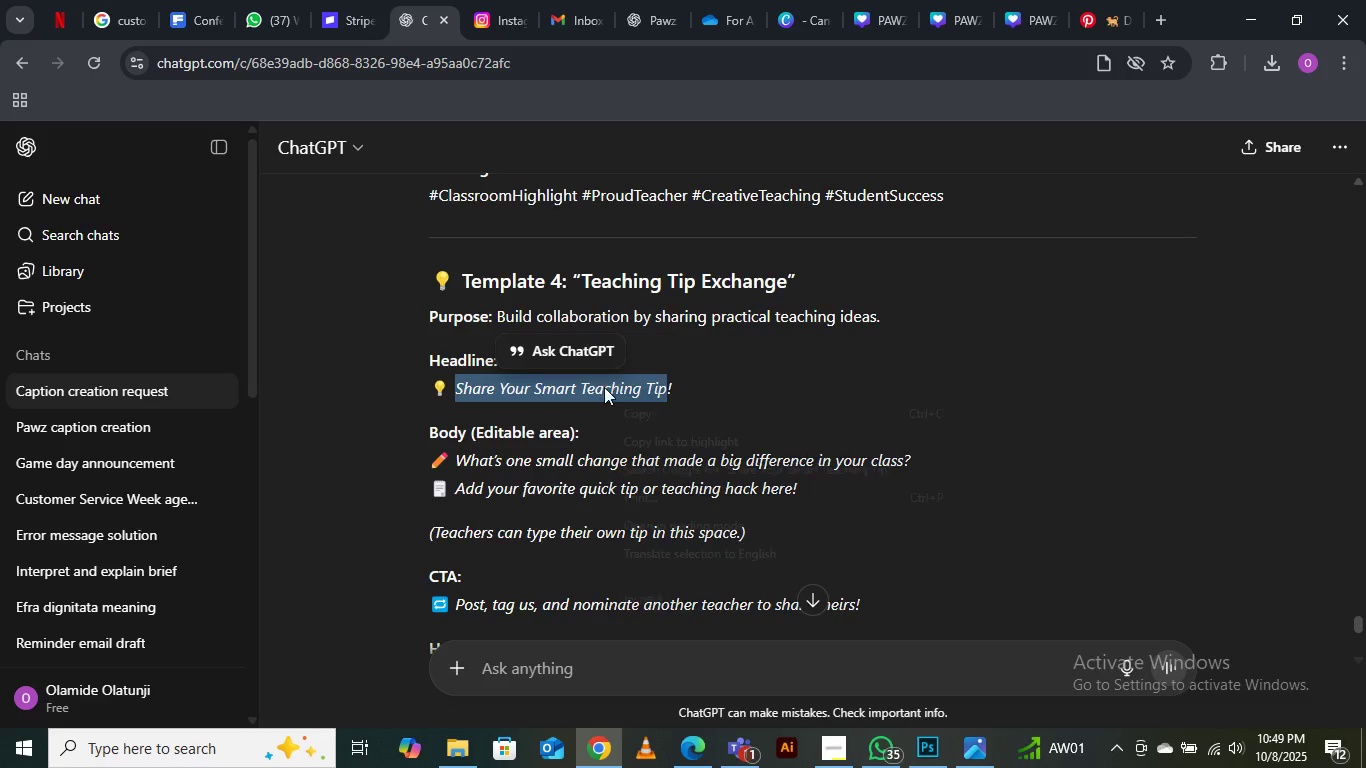 
right_click([604, 387])
 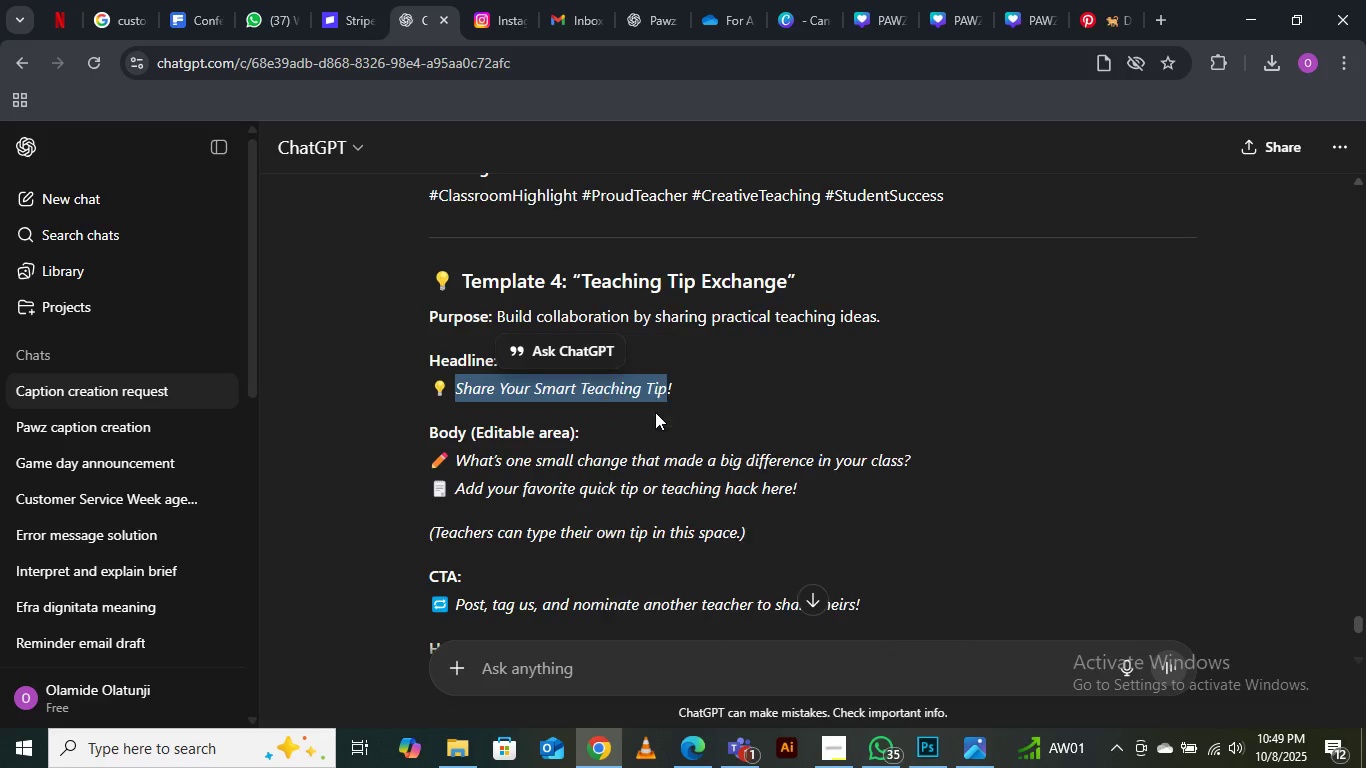 
left_click([655, 412])
 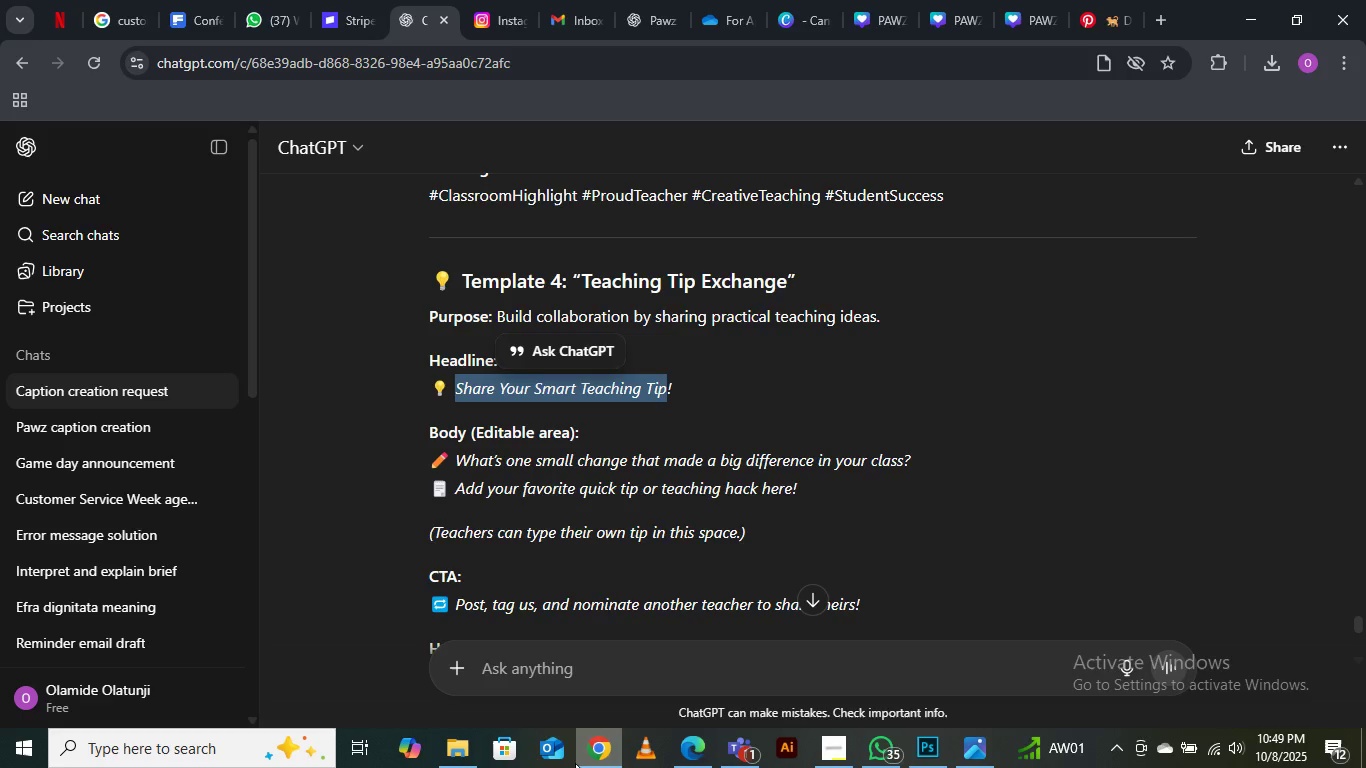 
left_click([694, 750])
 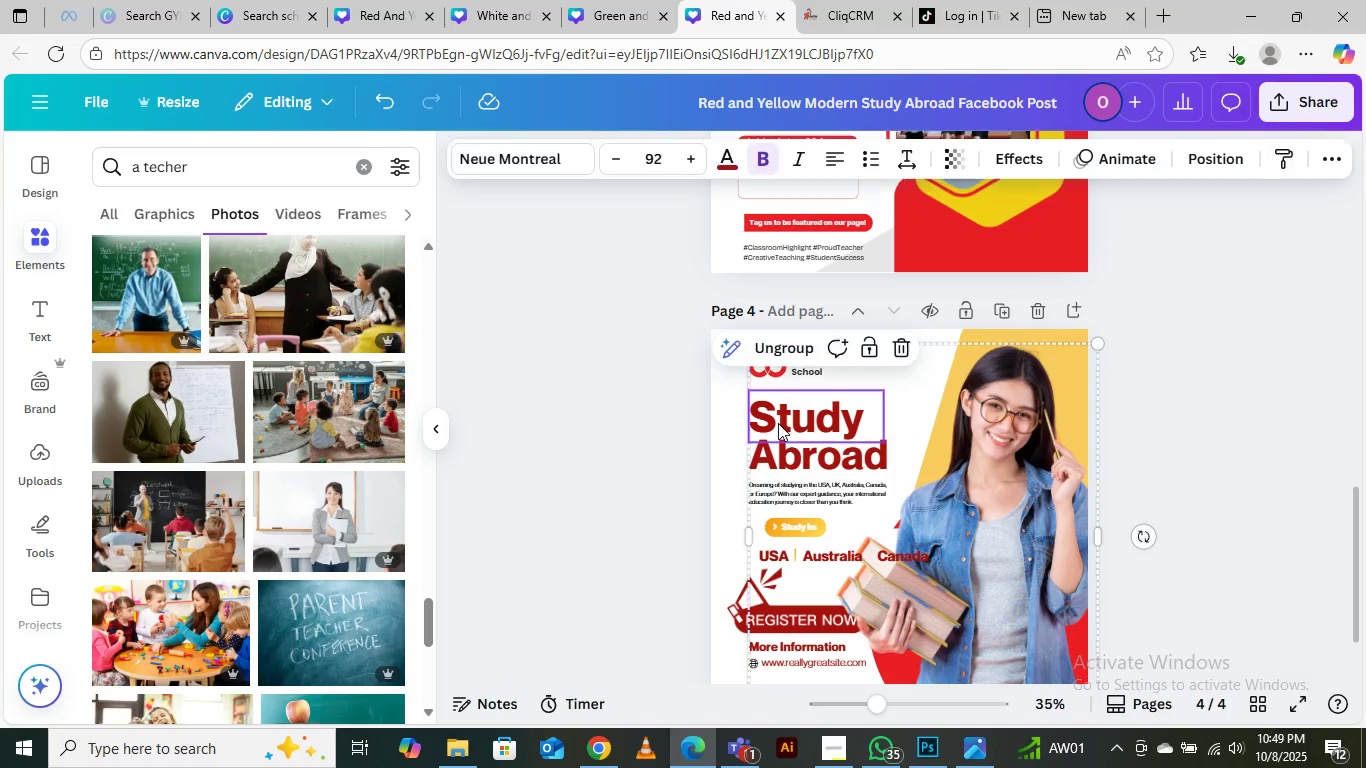 
double_click([778, 423])
 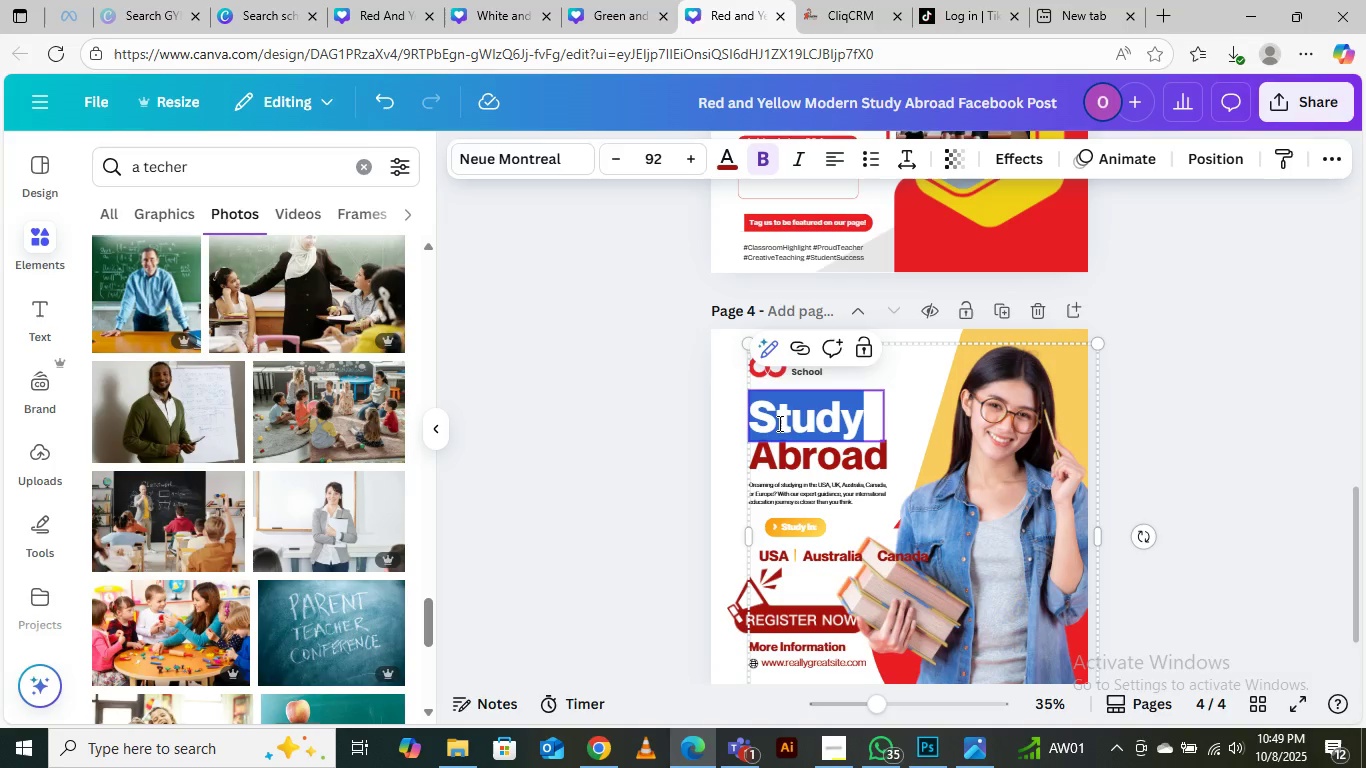 
key(Control+V)
 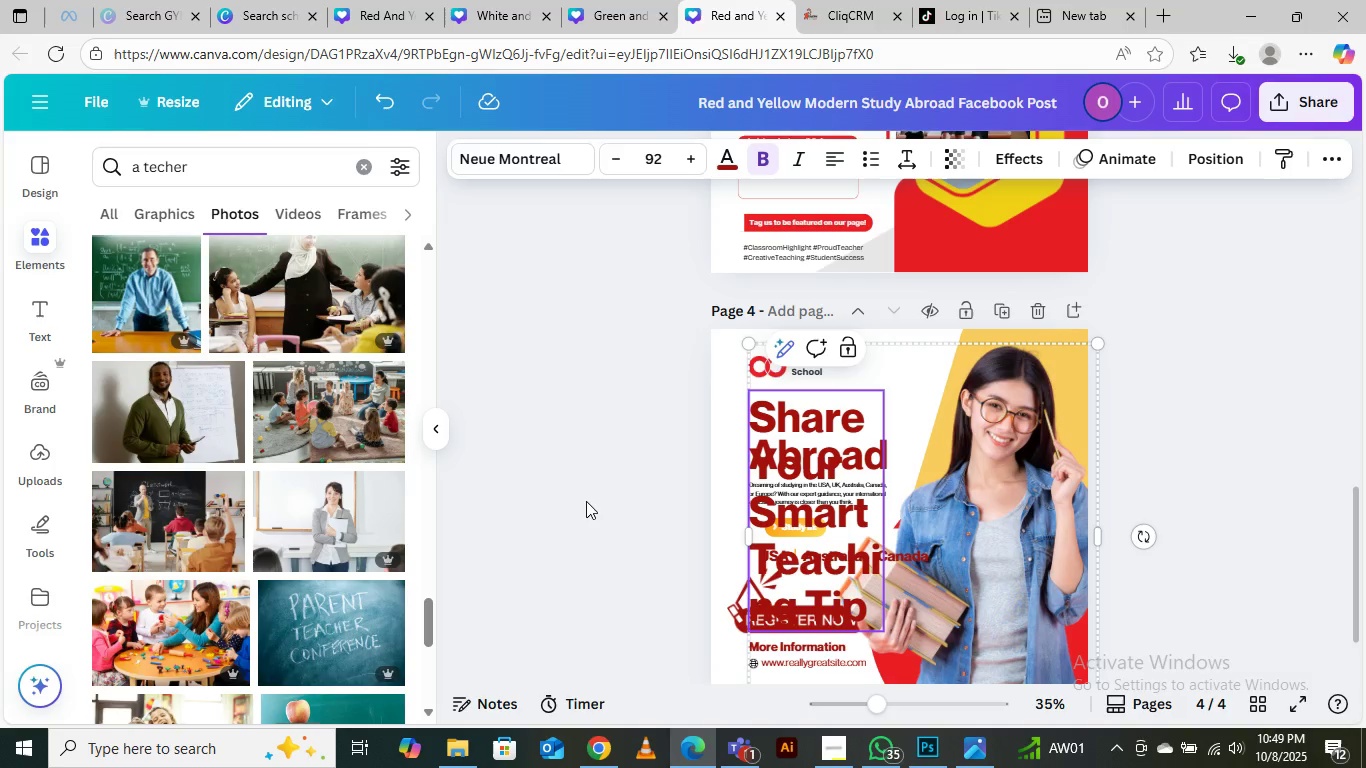 
left_click([532, 492])
 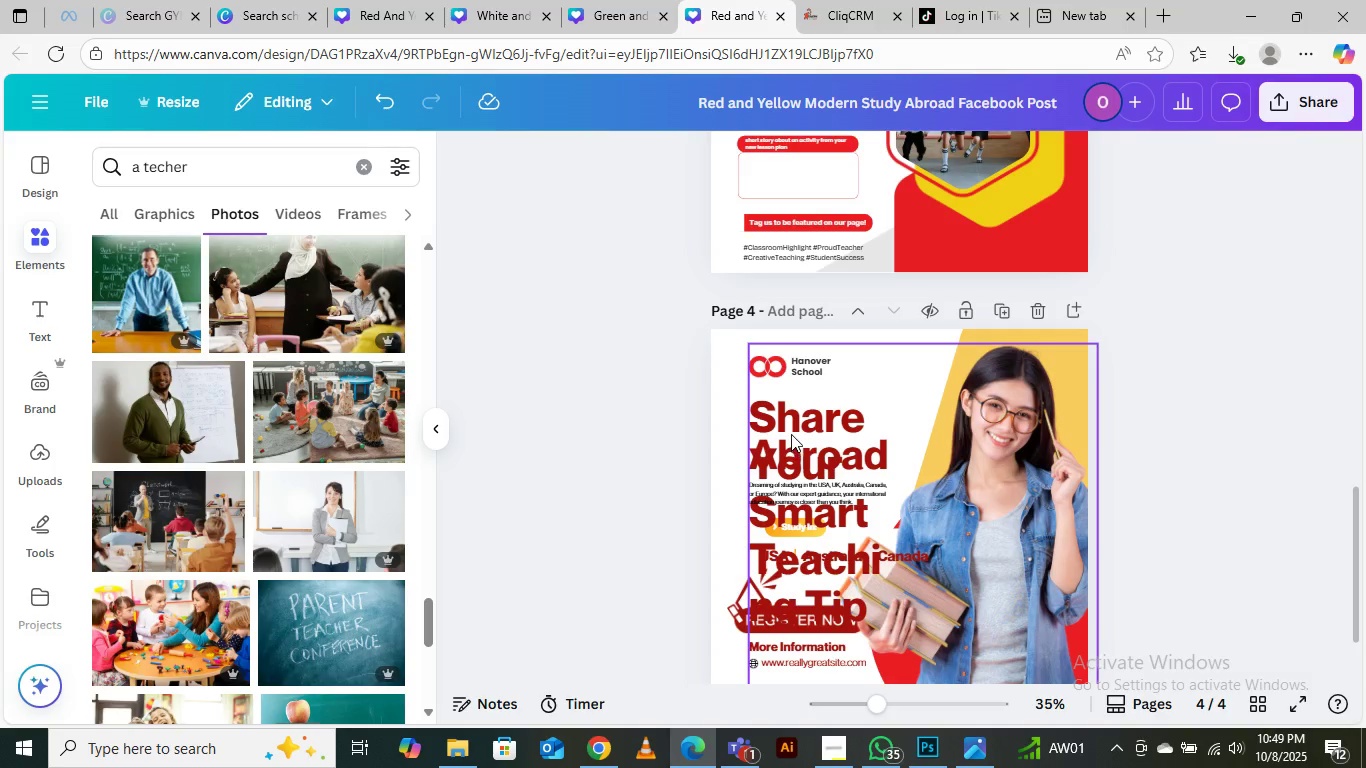 
left_click([791, 434])
 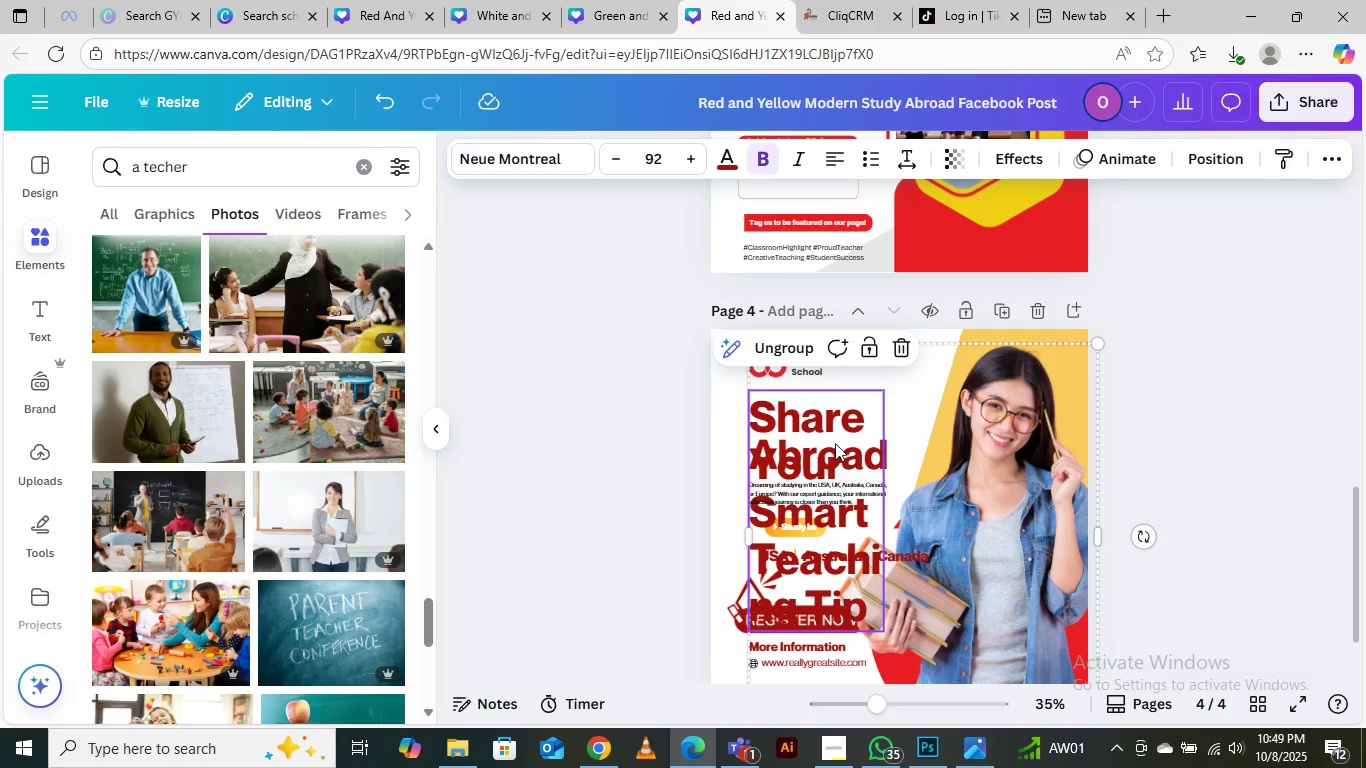 
left_click_drag(start_coordinate=[828, 418], to_coordinate=[847, 394])
 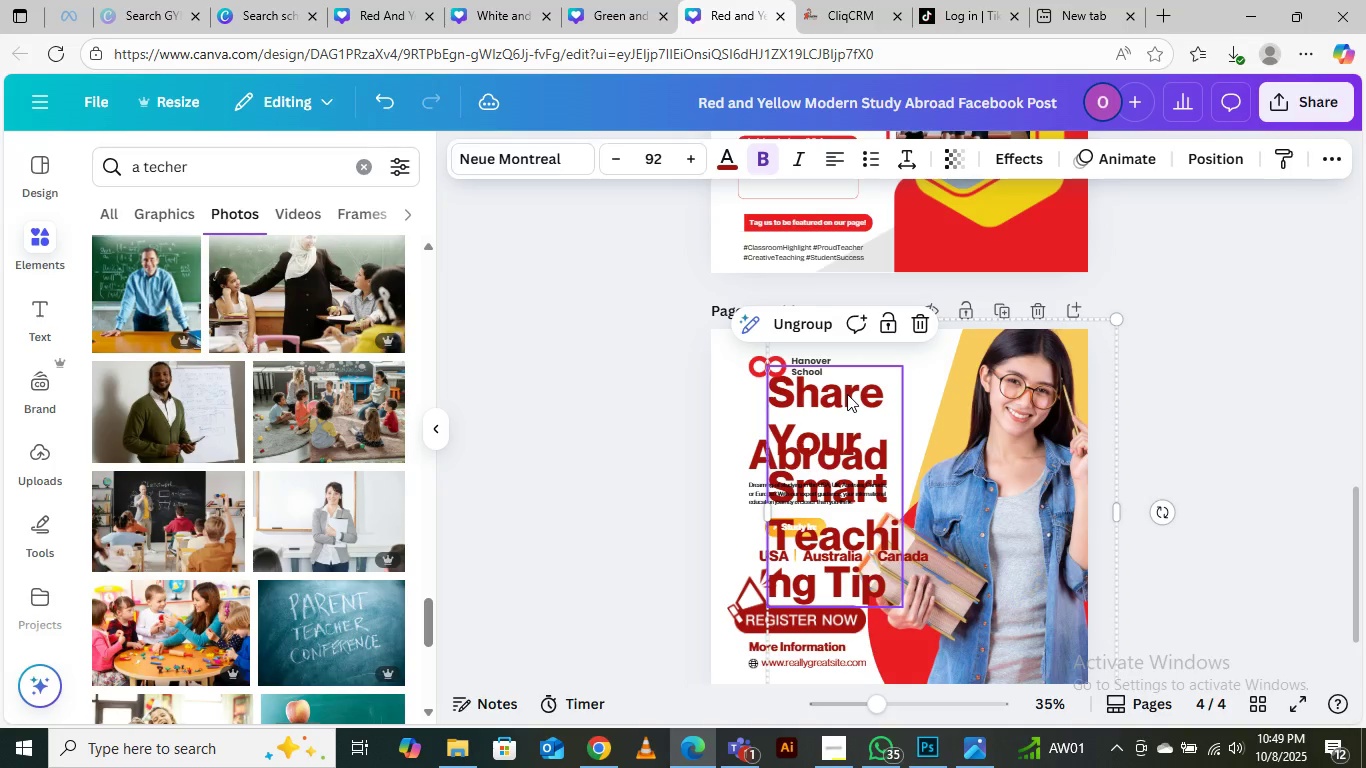 
key(Control+Z)
 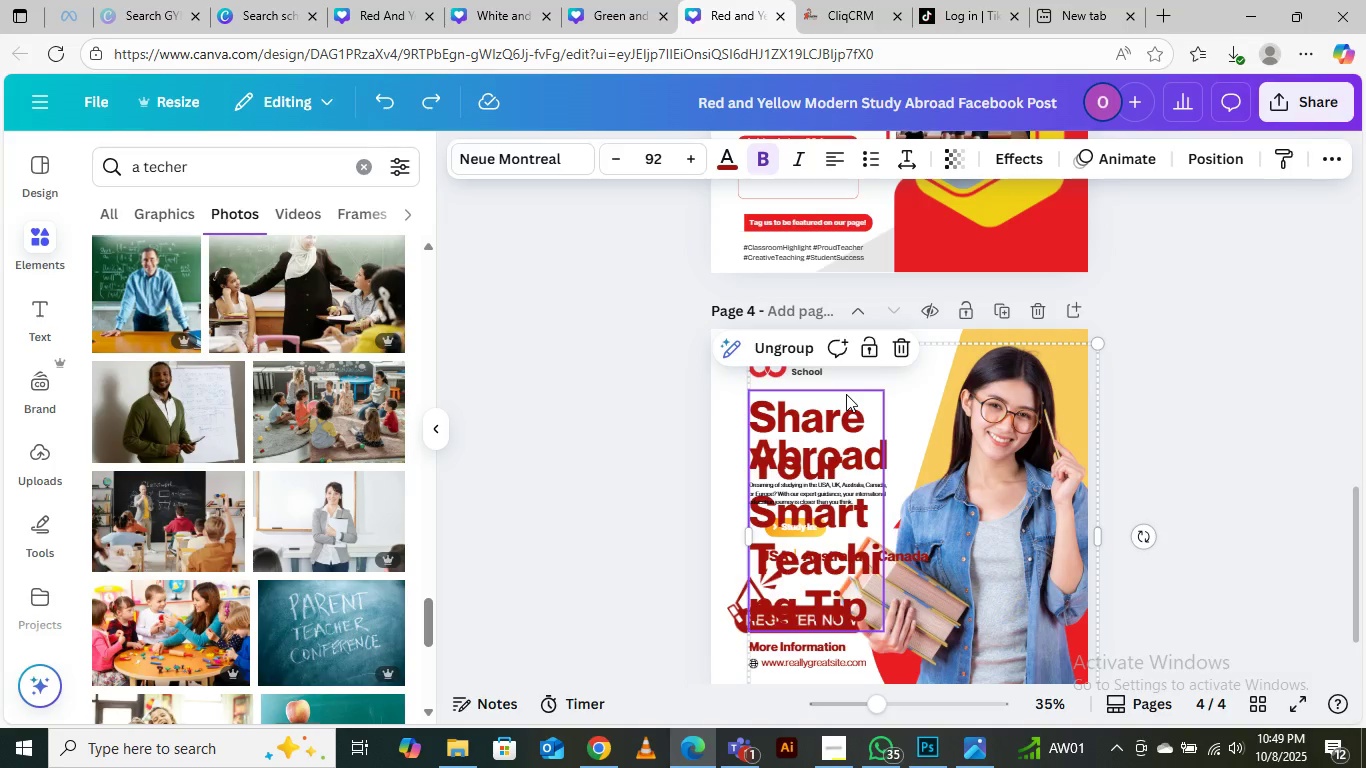 
key(Control+Z)
 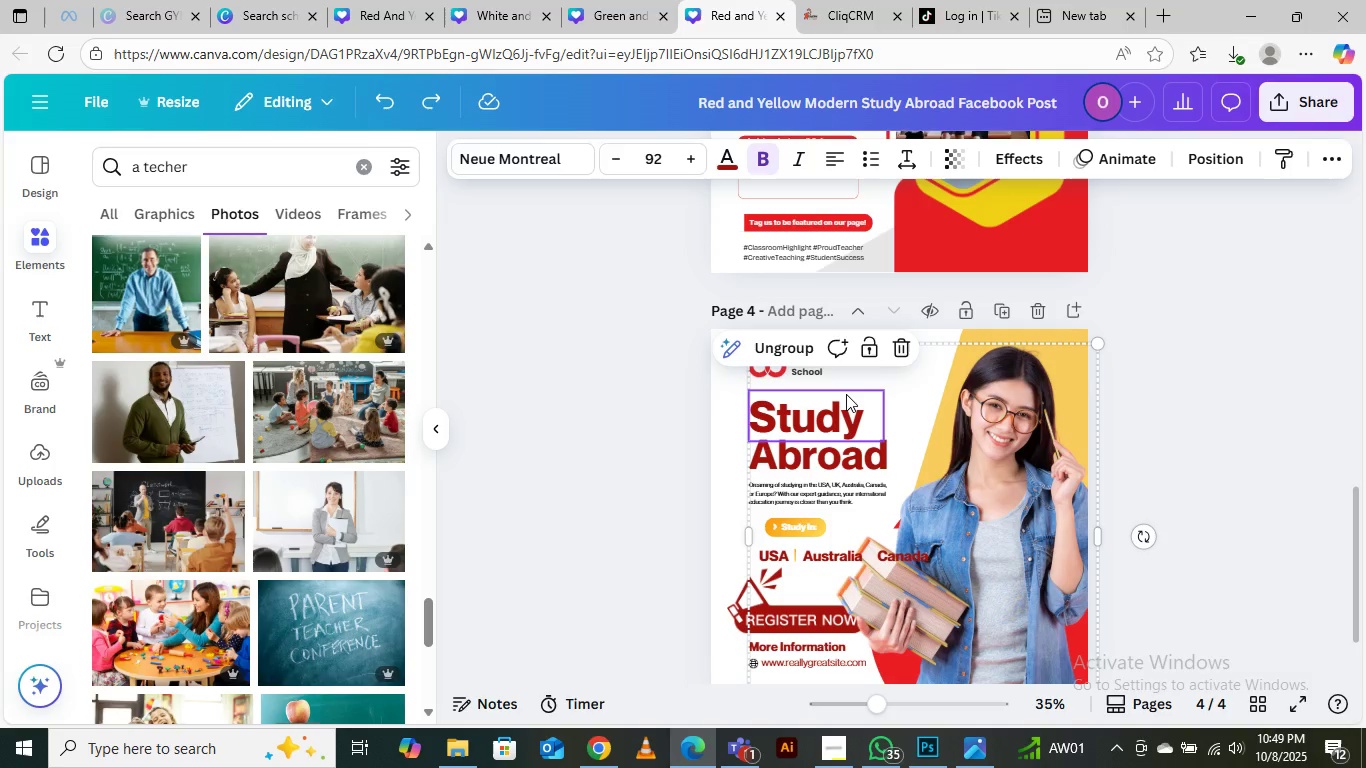 
right_click([834, 414])
 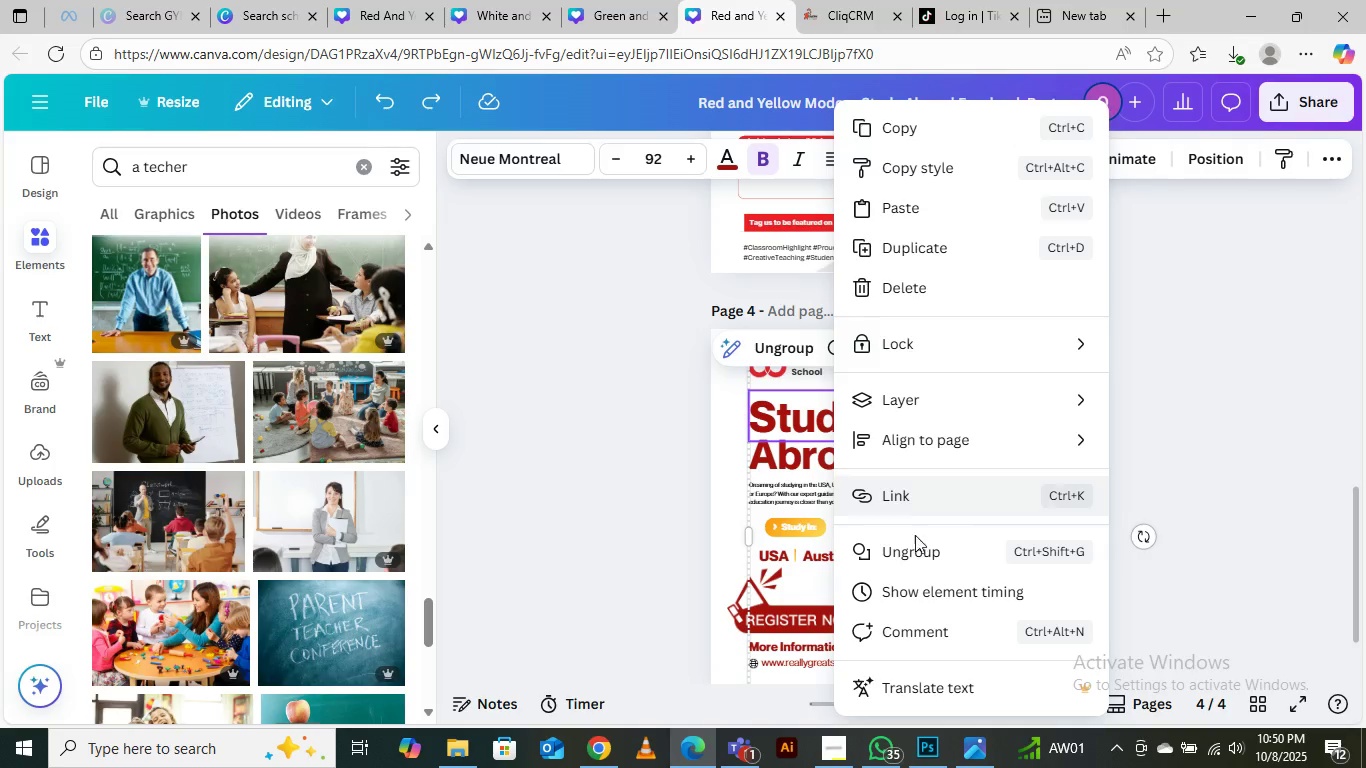 
left_click([918, 554])
 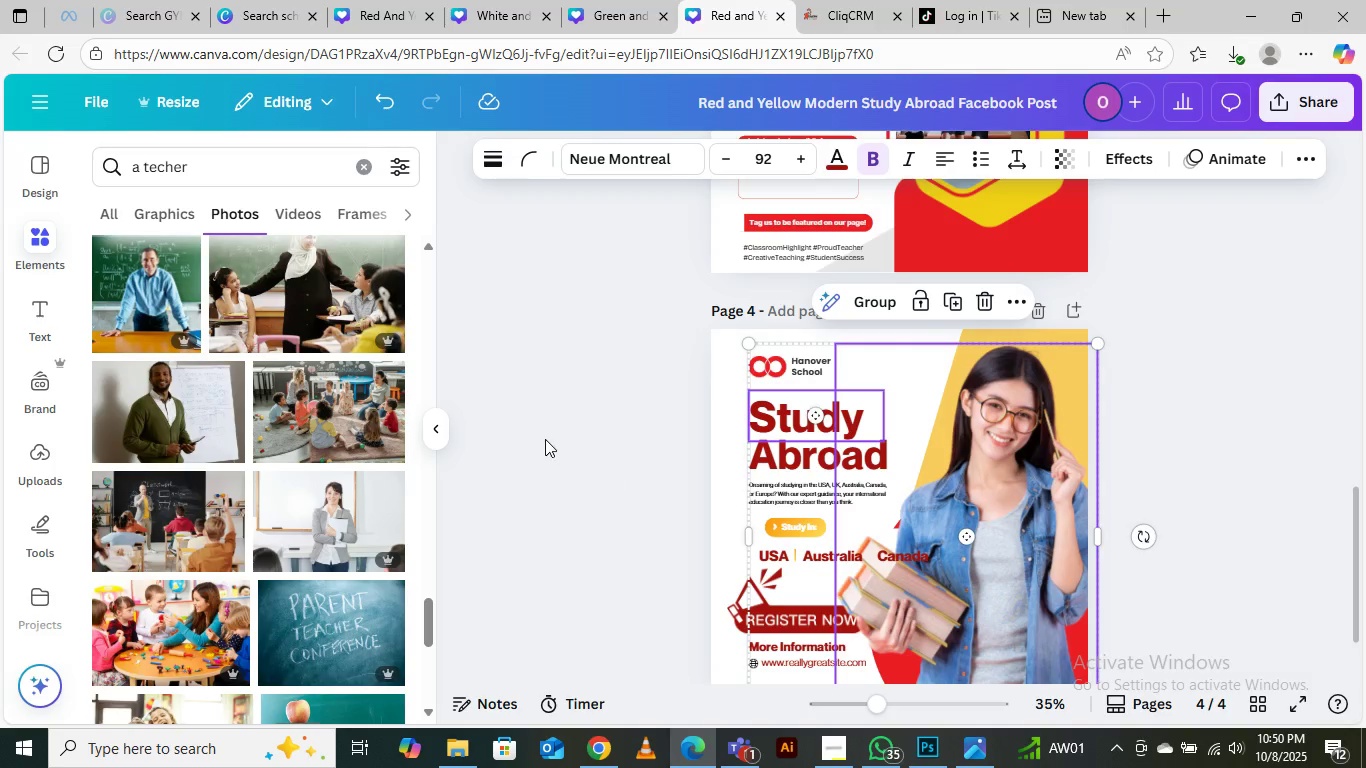 
left_click([545, 439])
 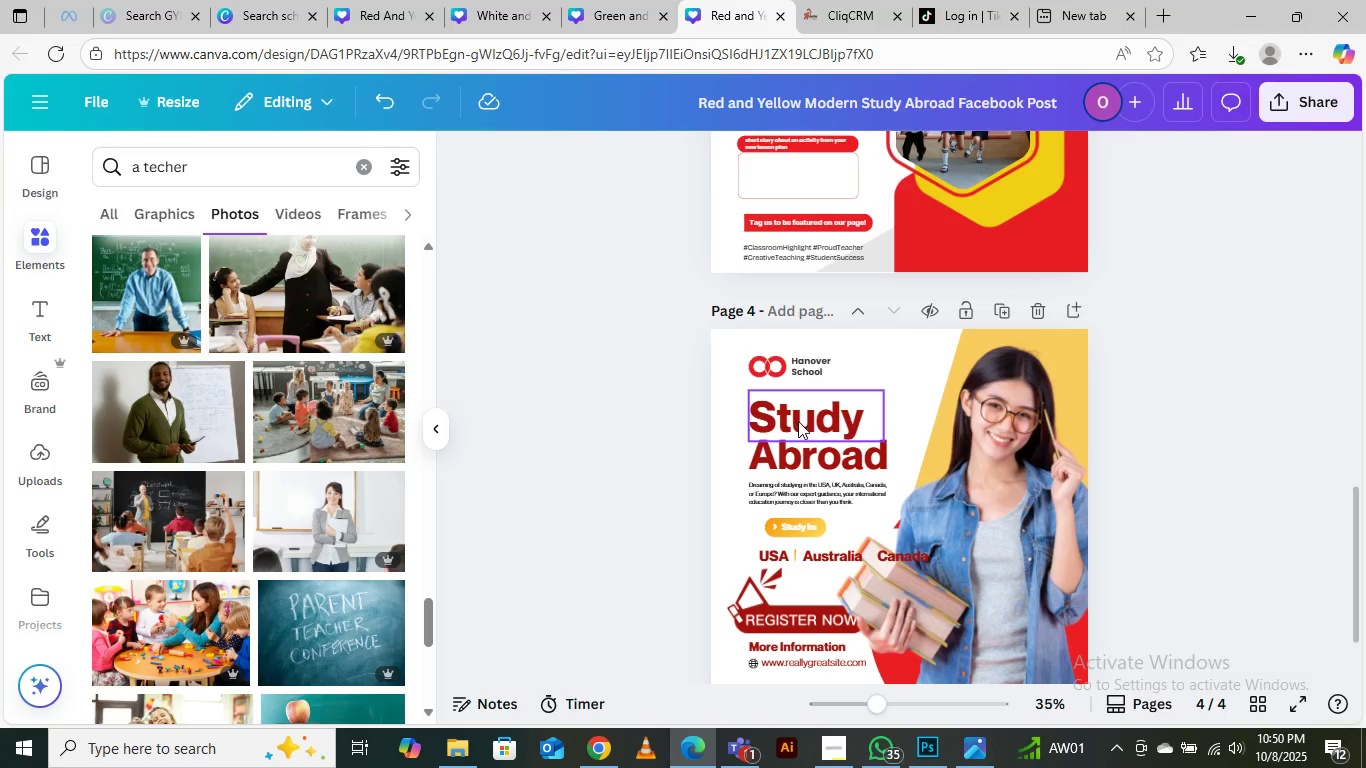 
left_click([798, 421])
 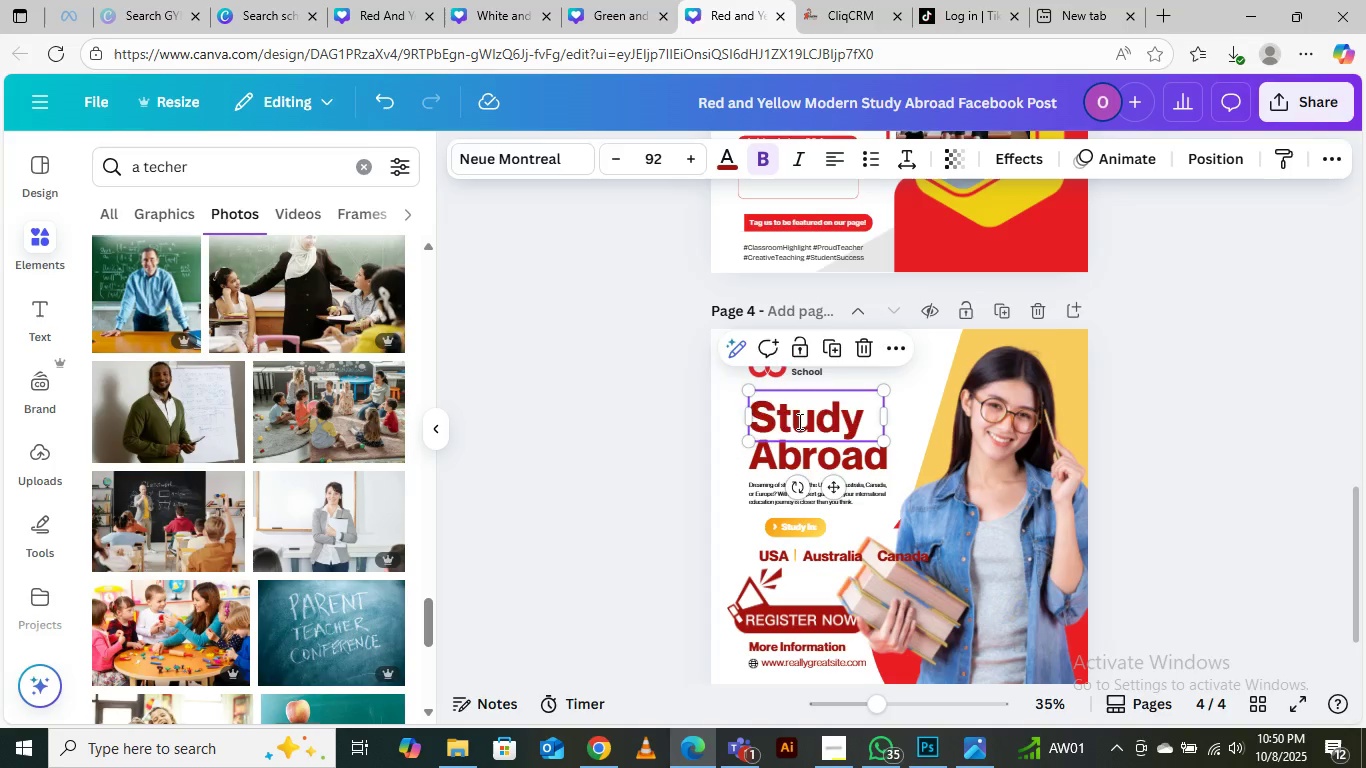 
double_click([798, 421])
 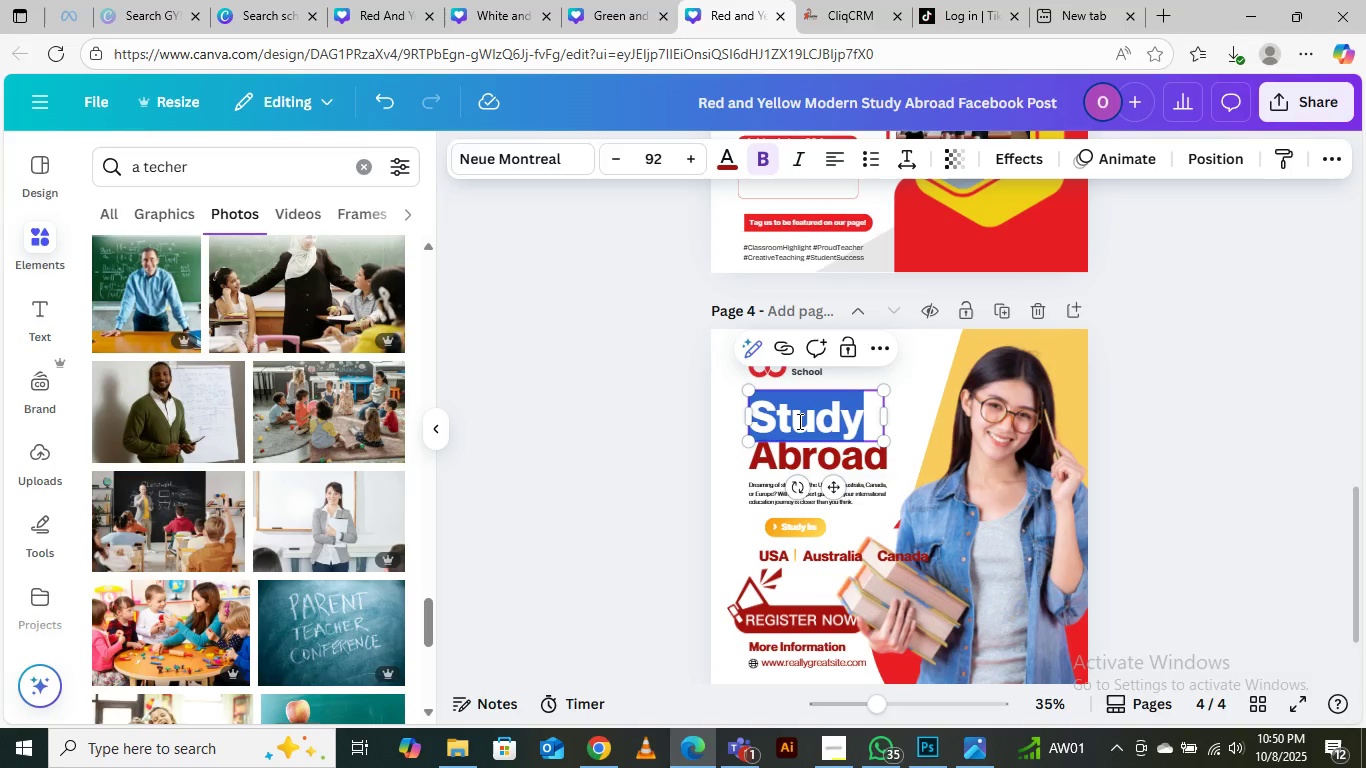 
key(Control+V)
 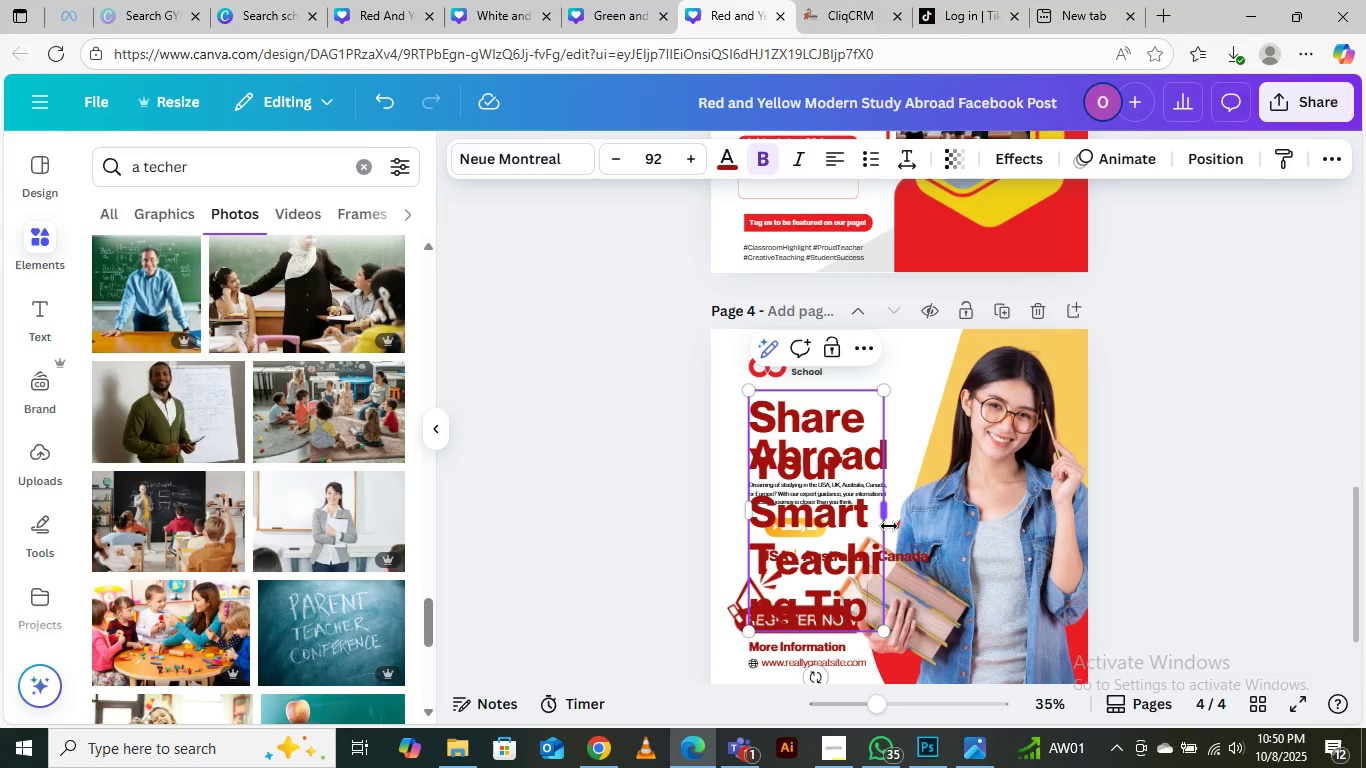 
left_click_drag(start_coordinate=[889, 525], to_coordinate=[1049, 456])
 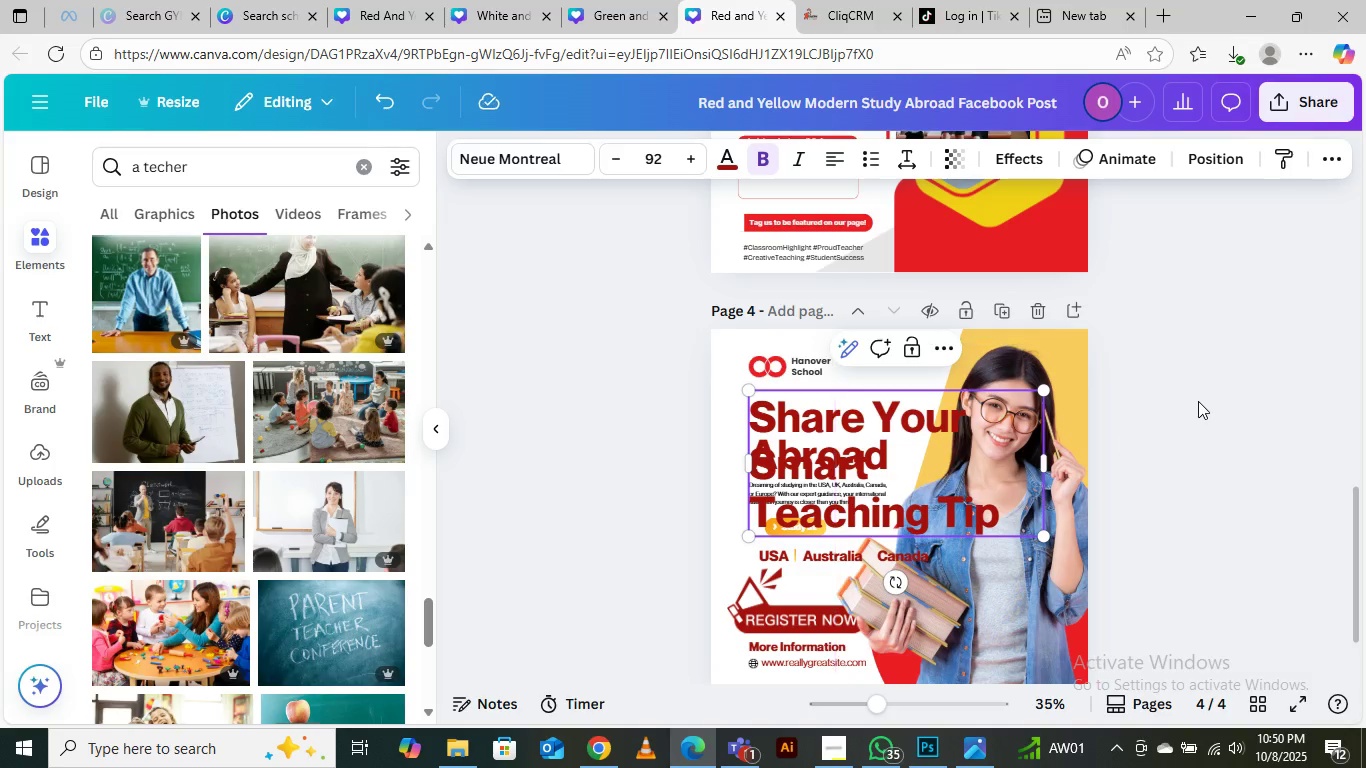 
left_click([1198, 401])
 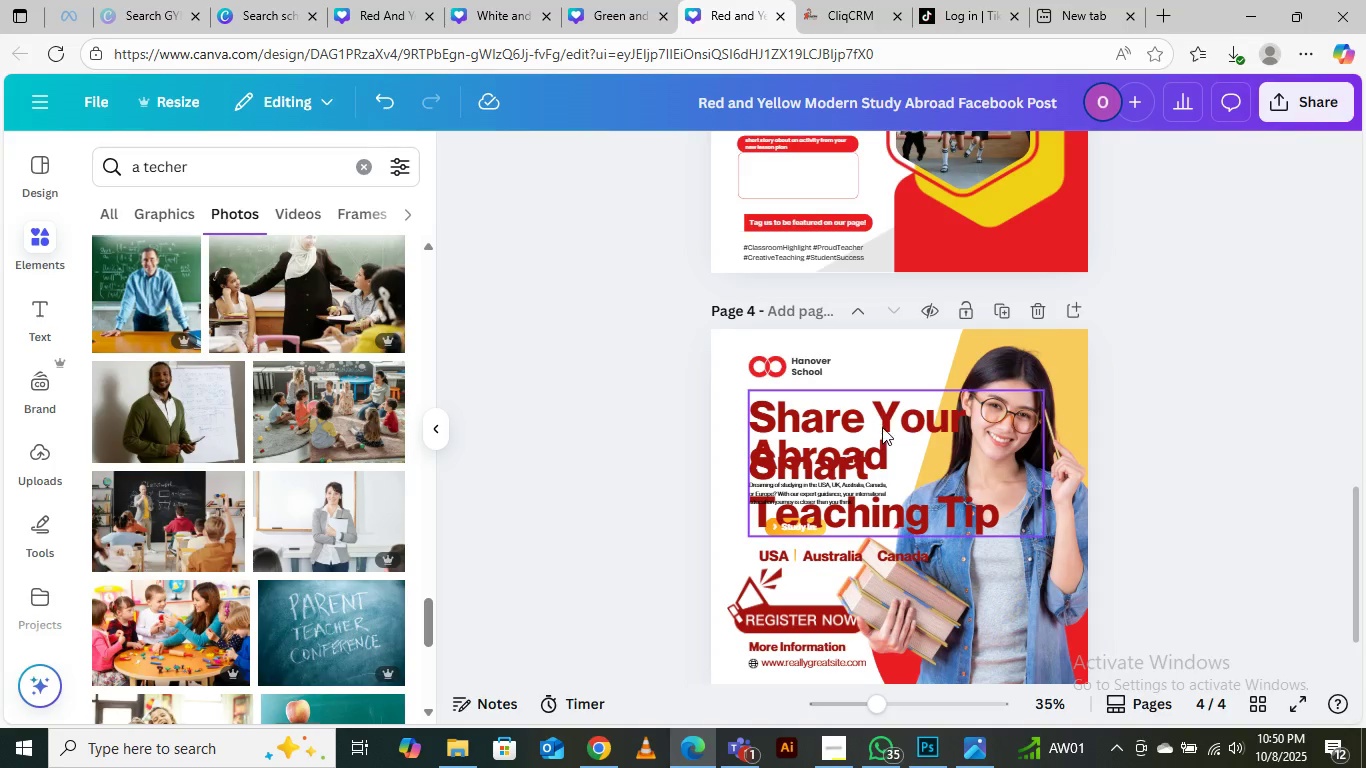 
left_click_drag(start_coordinate=[882, 427], to_coordinate=[1022, 322])
 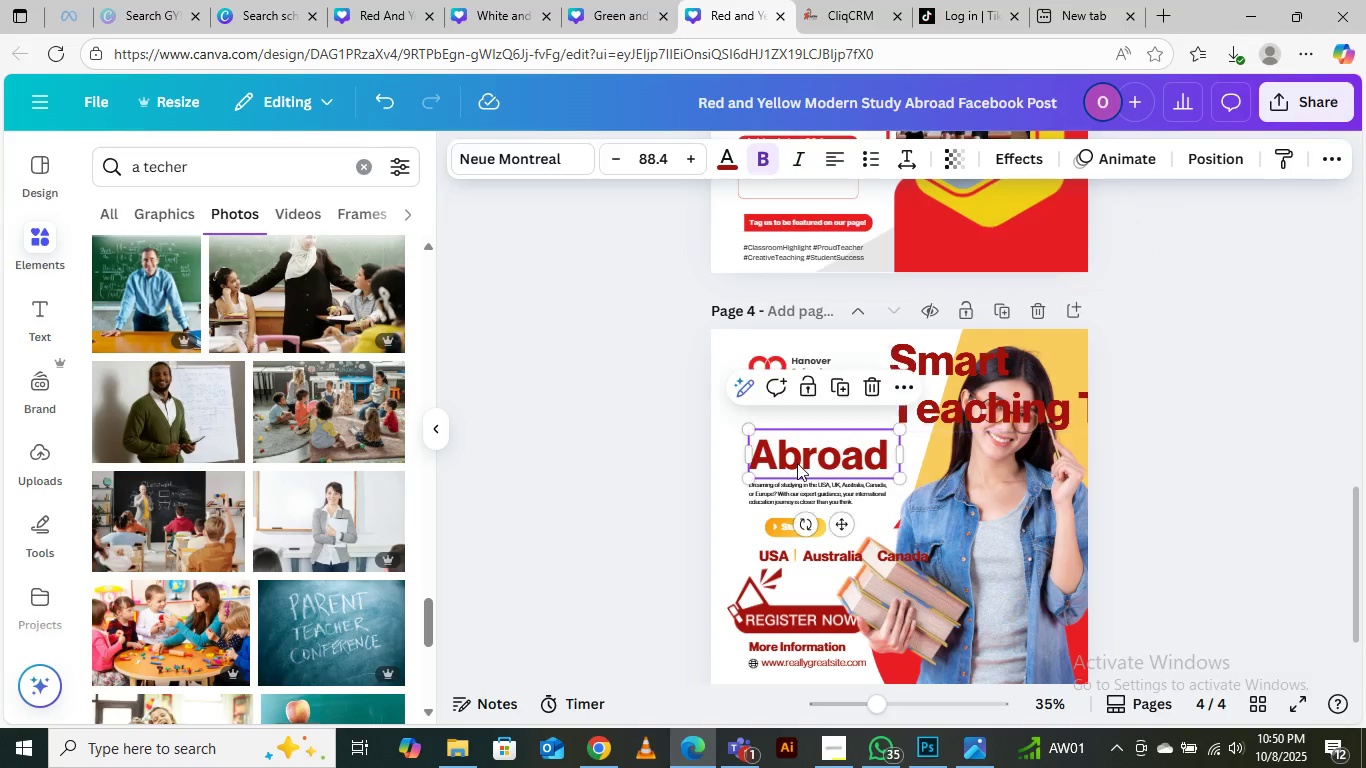 
left_click([797, 463])
 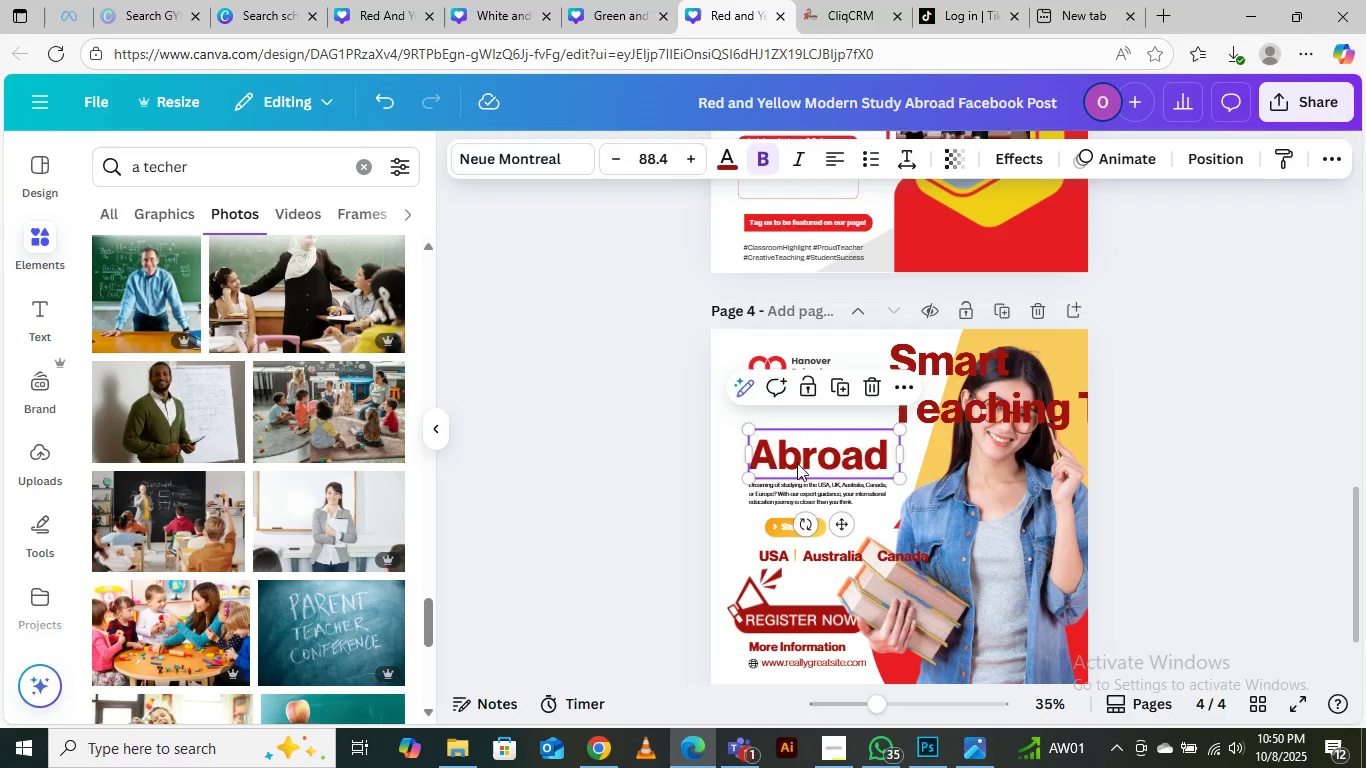 
key(Delete)
 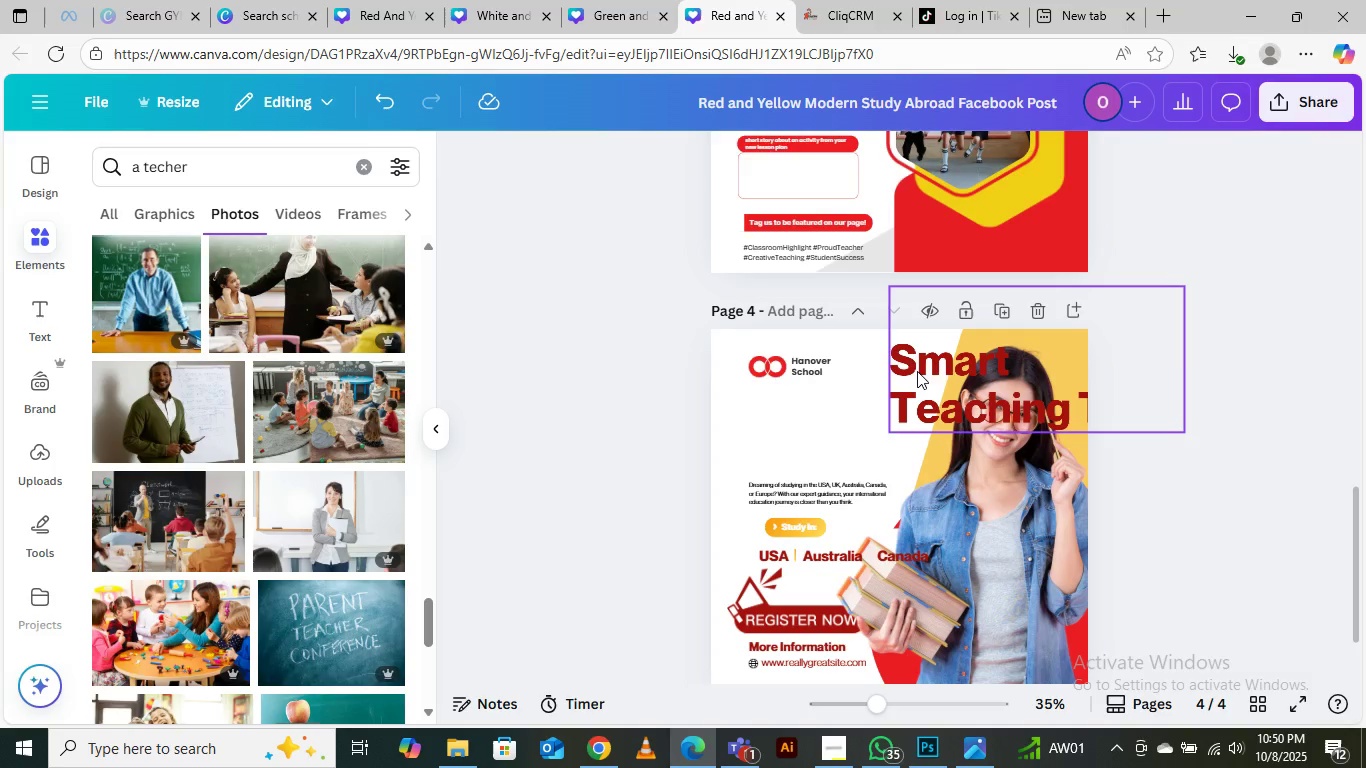 
left_click_drag(start_coordinate=[919, 365], to_coordinate=[783, 453])
 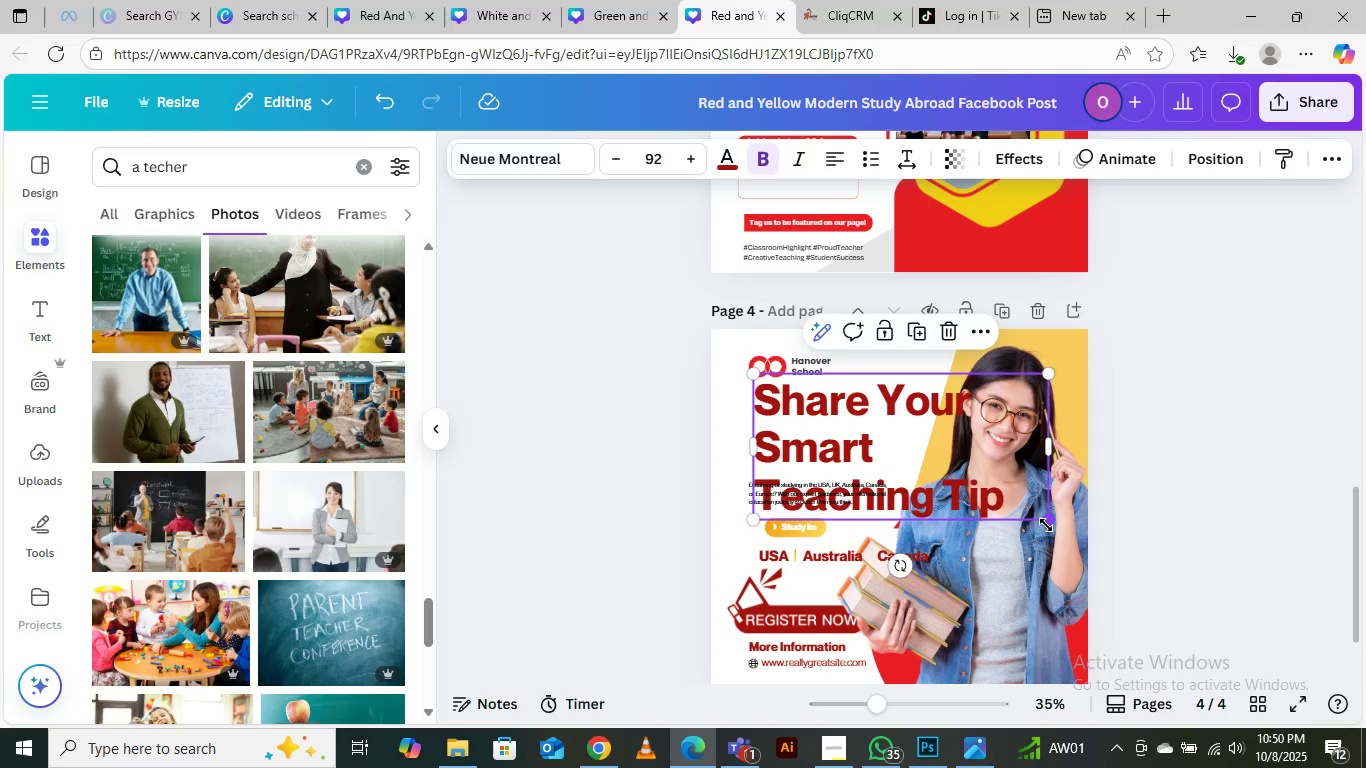 
left_click_drag(start_coordinate=[1053, 523], to_coordinate=[914, 502])
 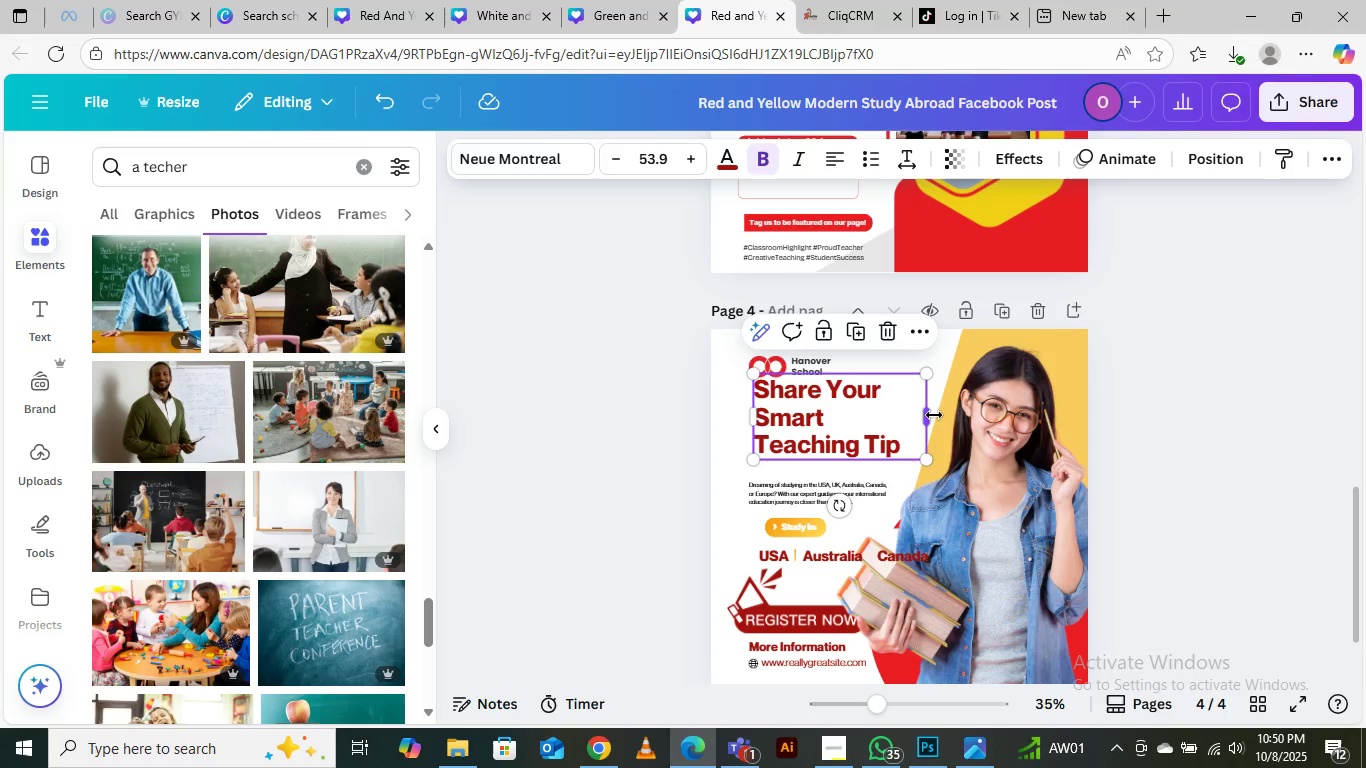 
left_click_drag(start_coordinate=[931, 416], to_coordinate=[955, 409])
 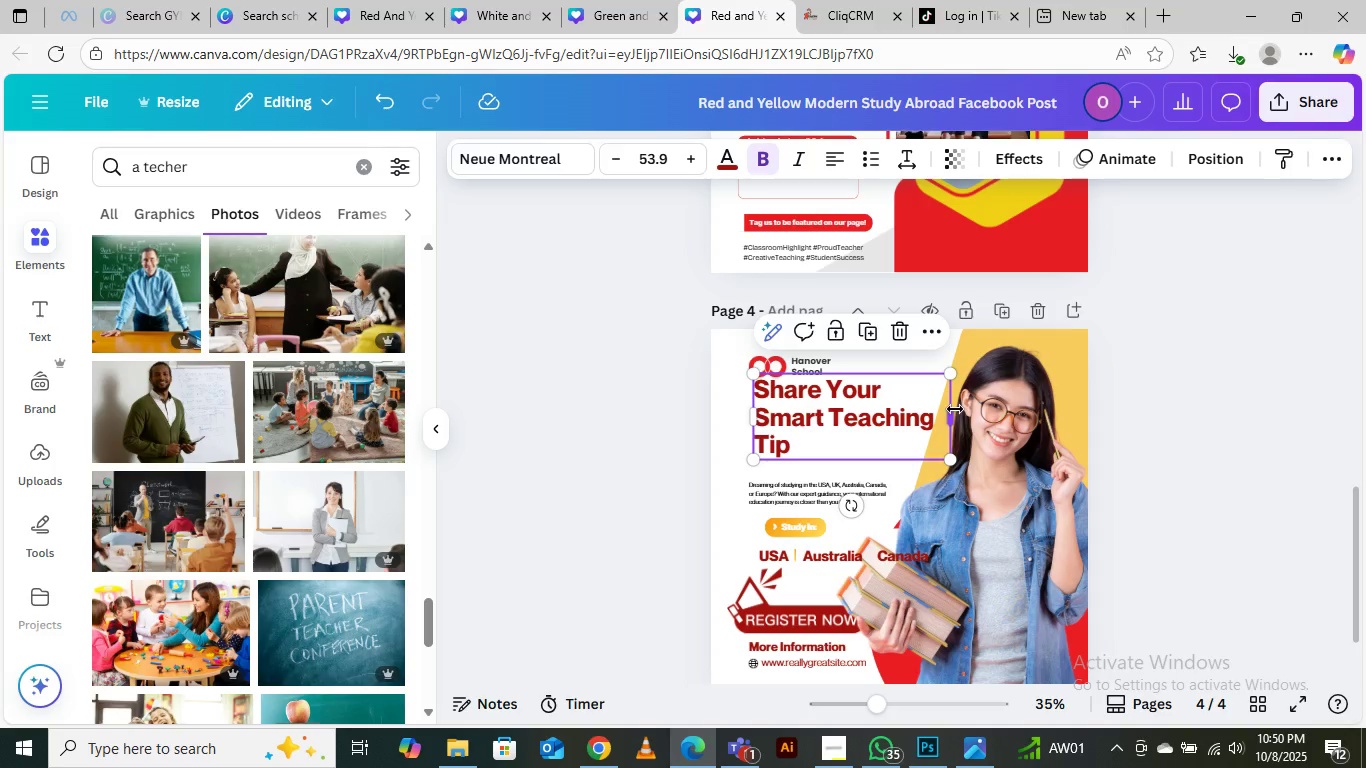 
left_click([955, 409])
 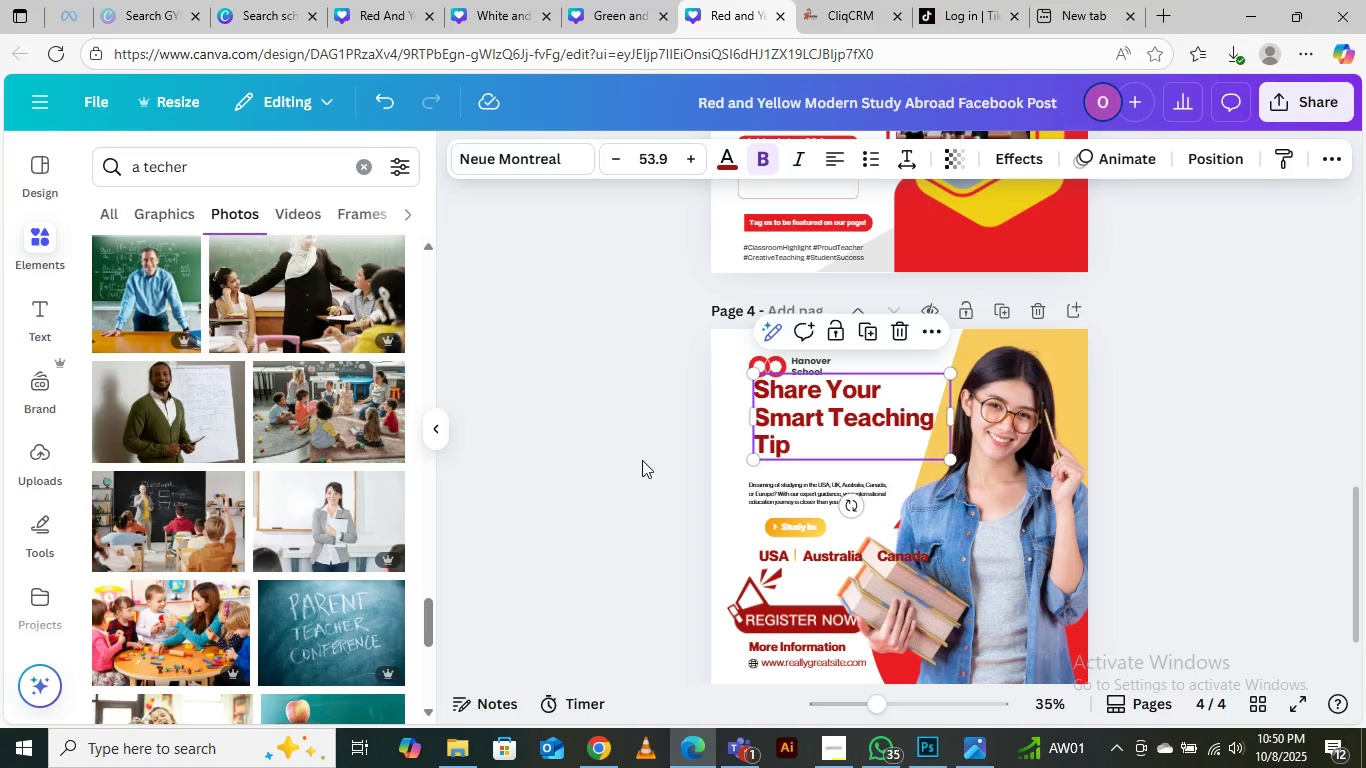 
left_click([642, 460])
 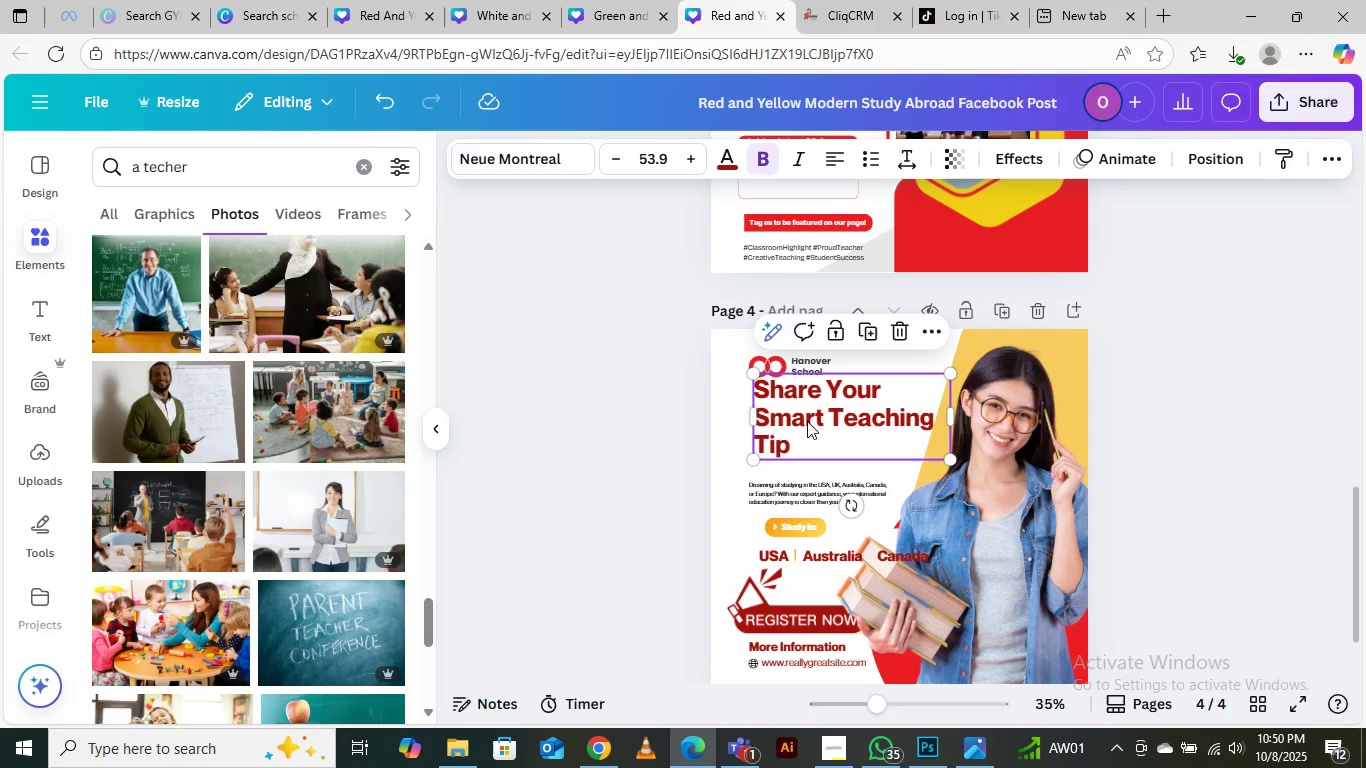 
left_click_drag(start_coordinate=[812, 415], to_coordinate=[800, 435])
 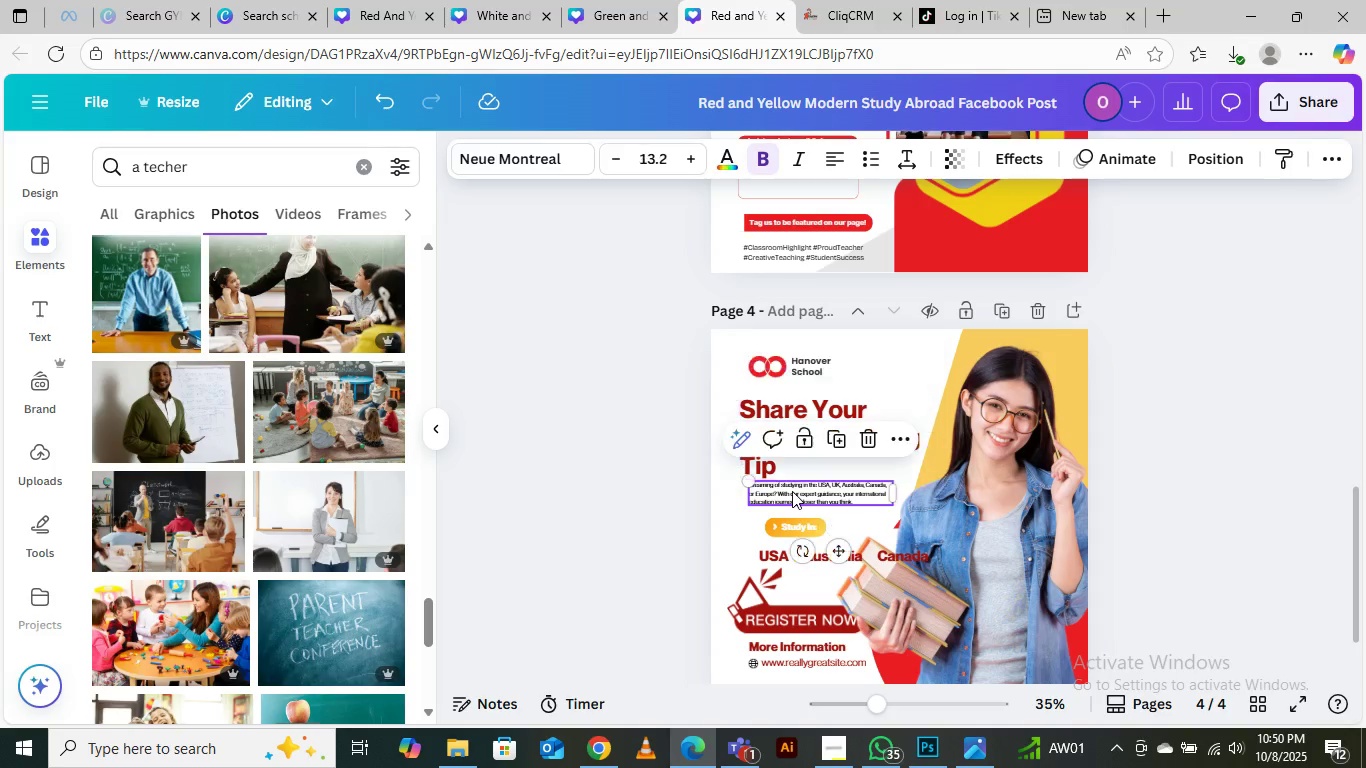 
left_click([792, 491])
 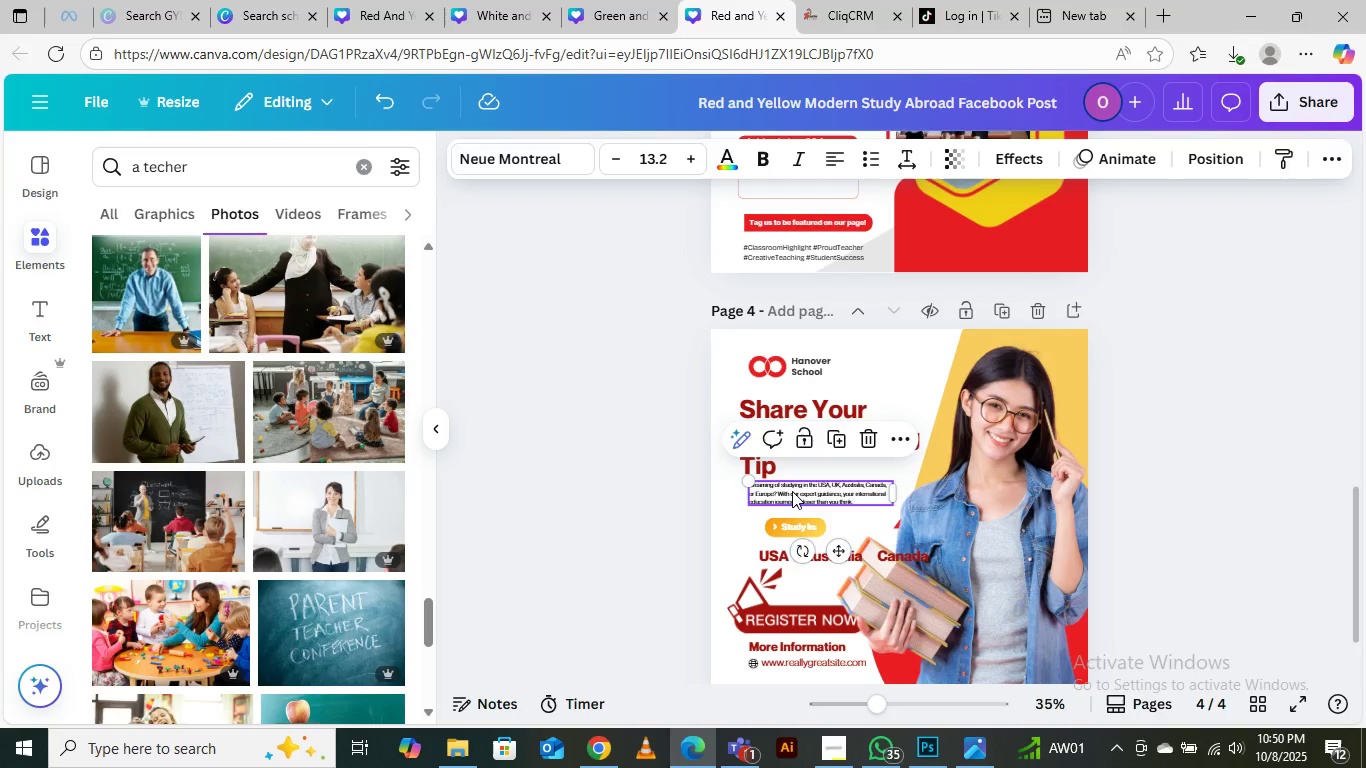 
key(Delete)
 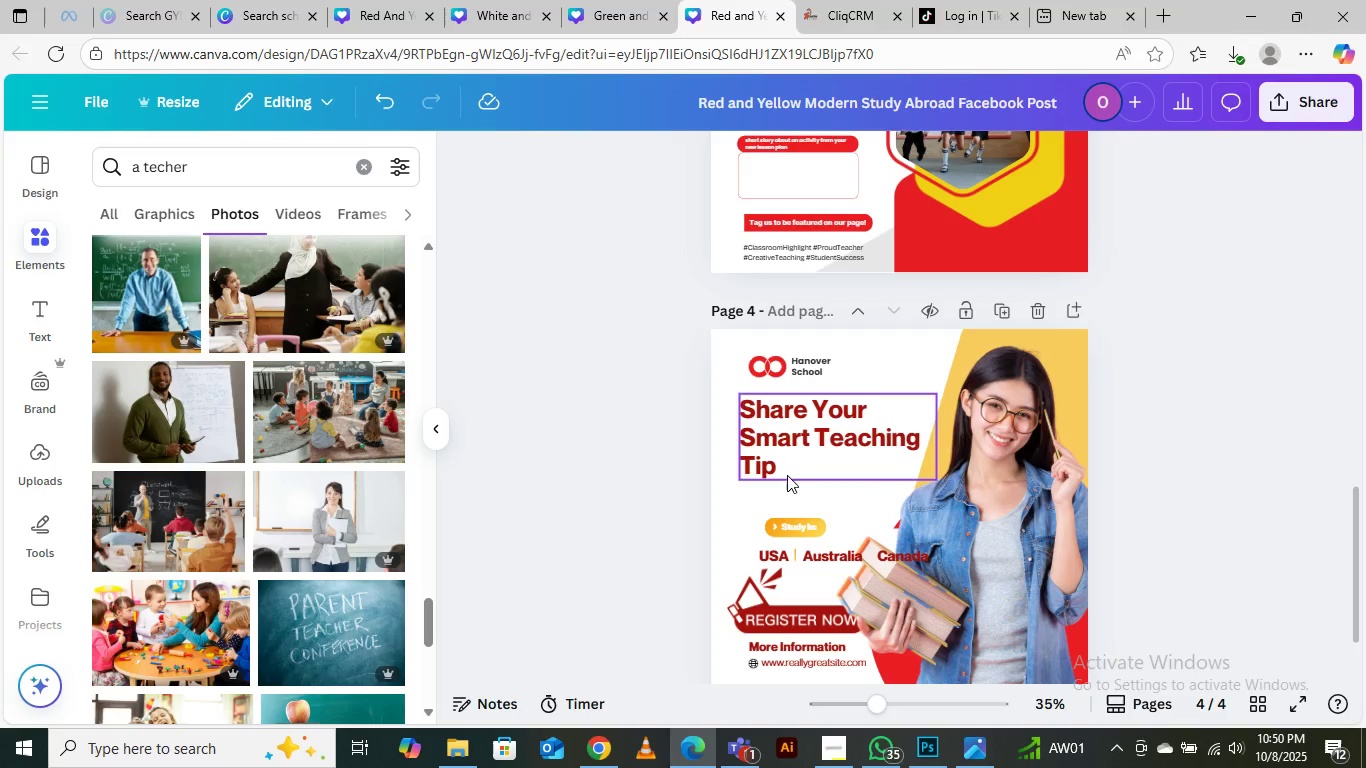 
left_click([801, 526])
 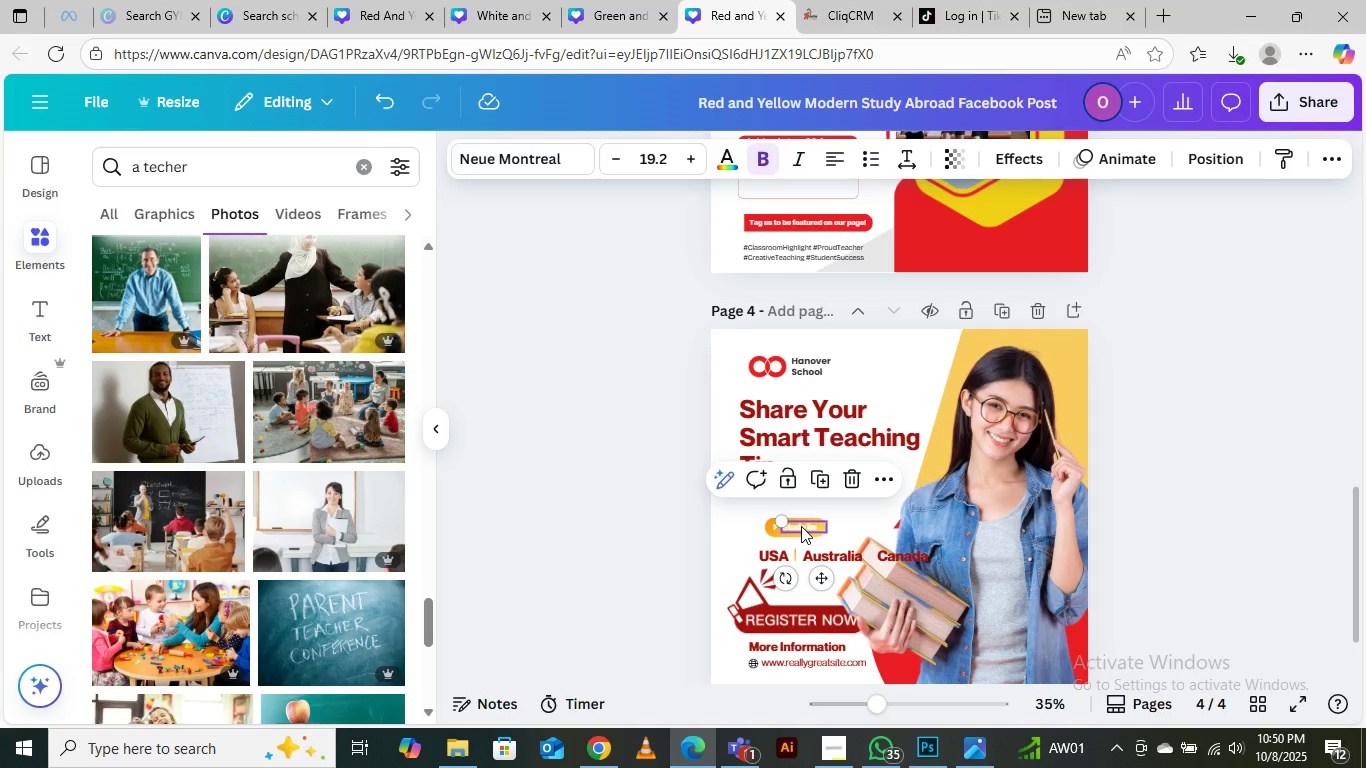 
key(Delete)
 